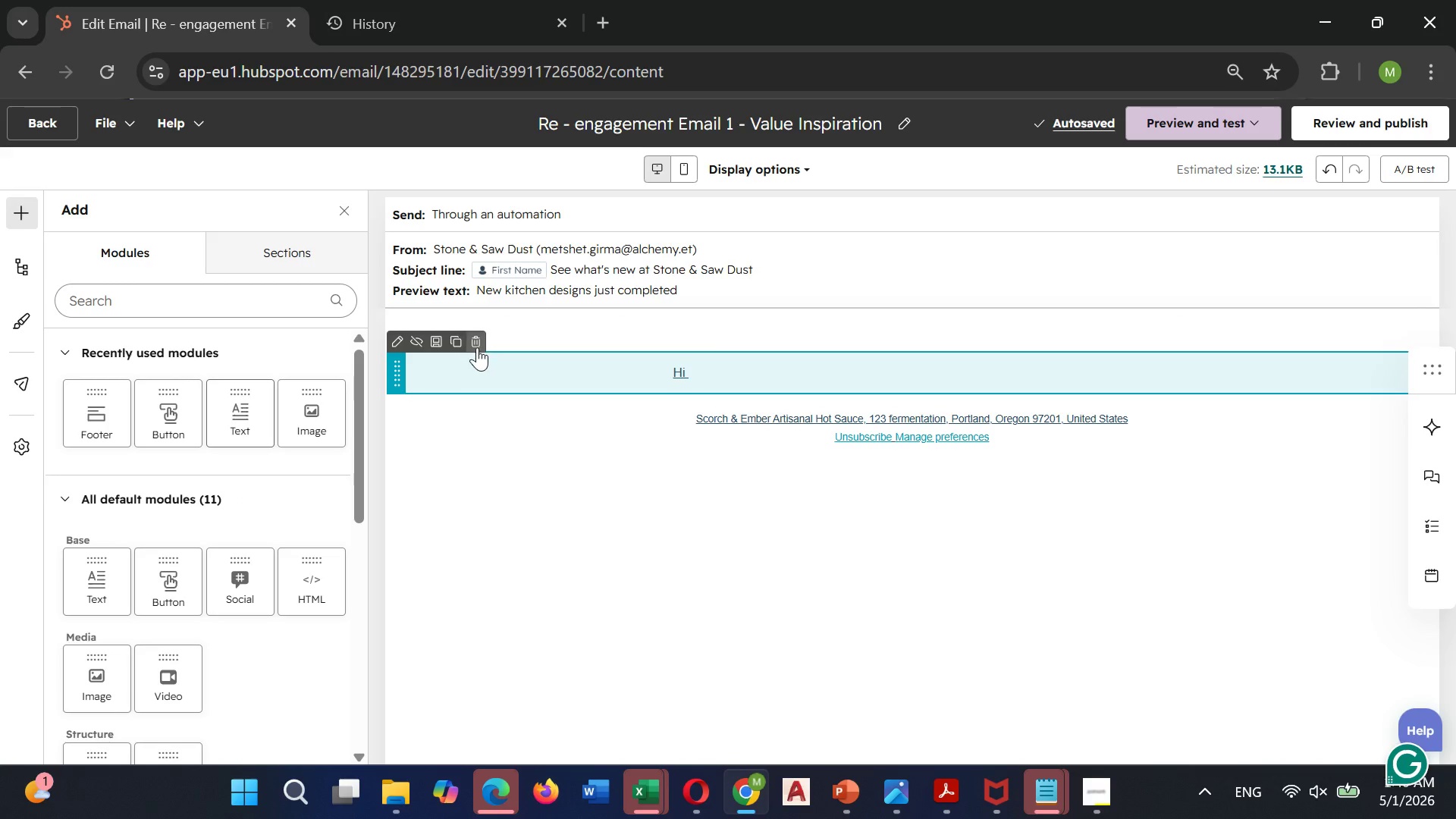 
left_click([477, 347])
 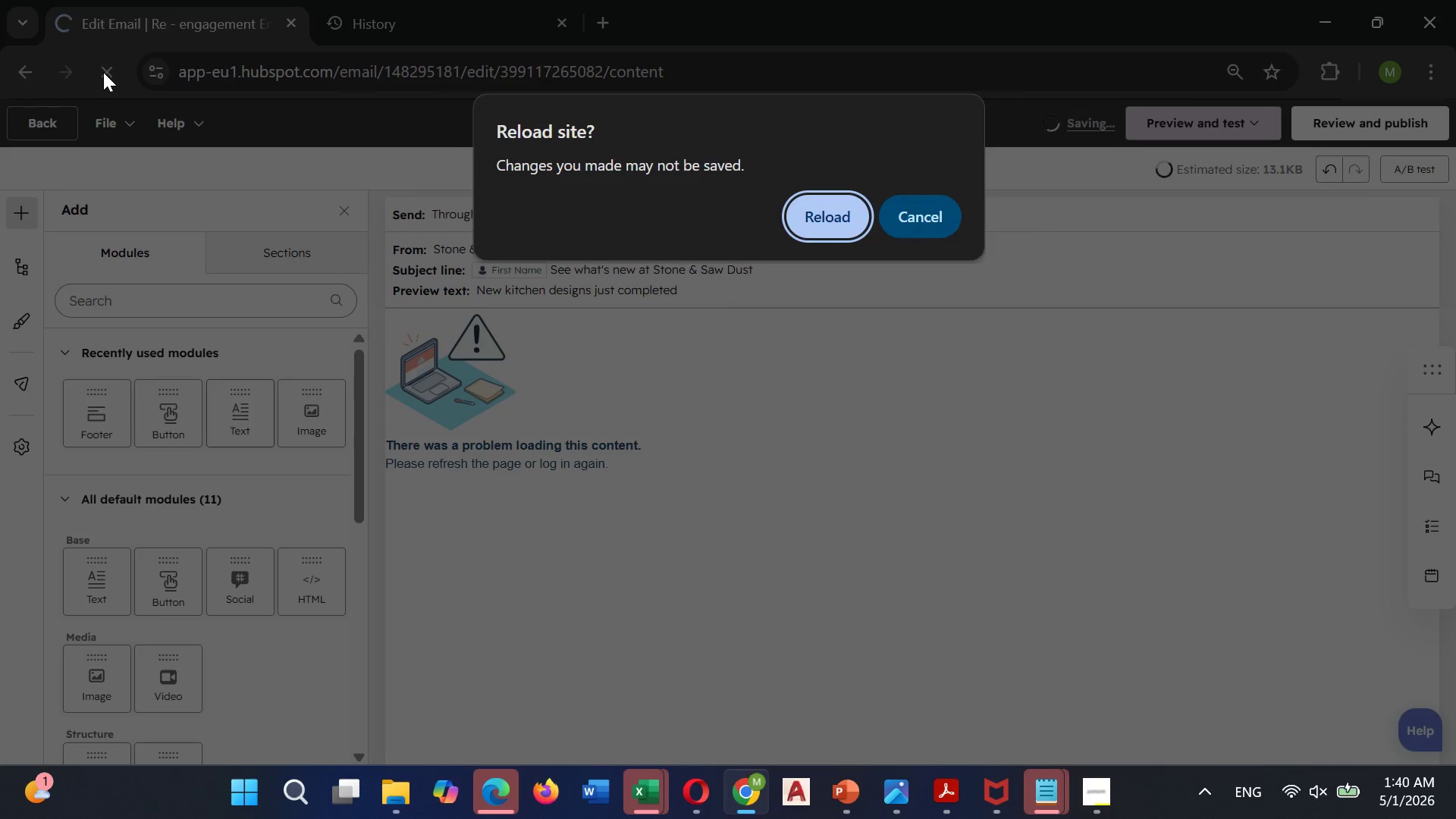 
wait(6.84)
 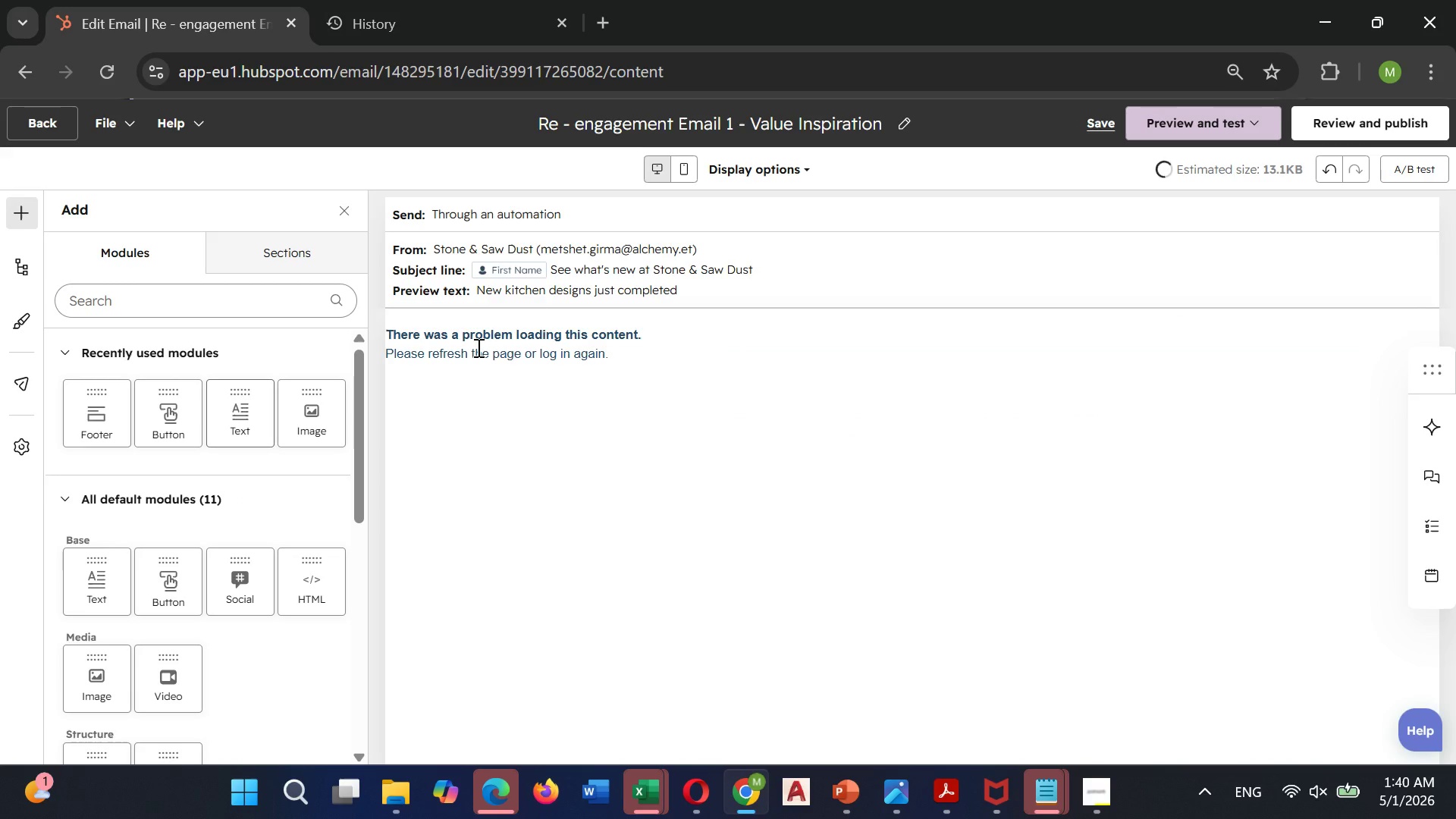 
left_click([843, 228])
 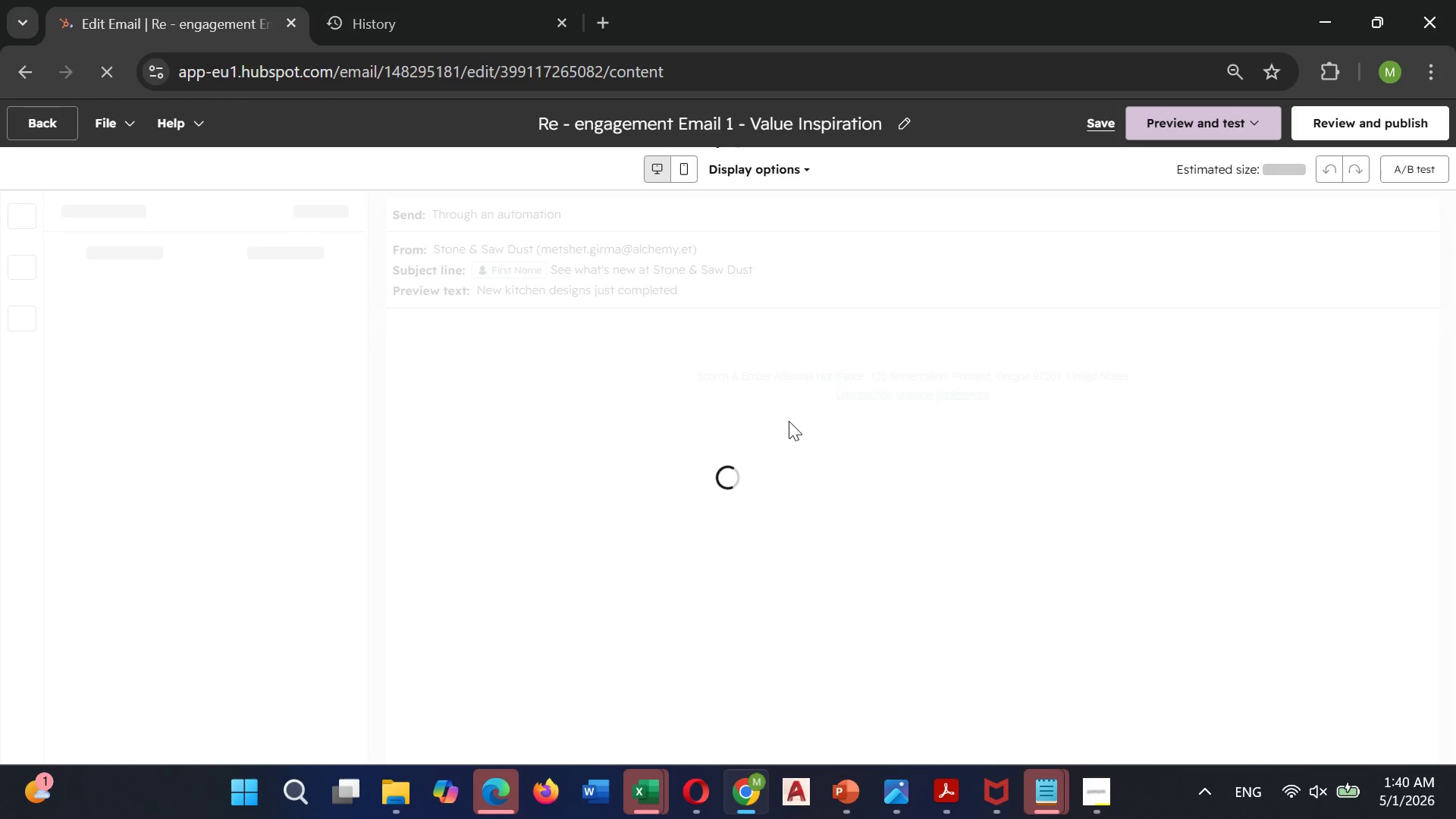 
wait(27.78)
 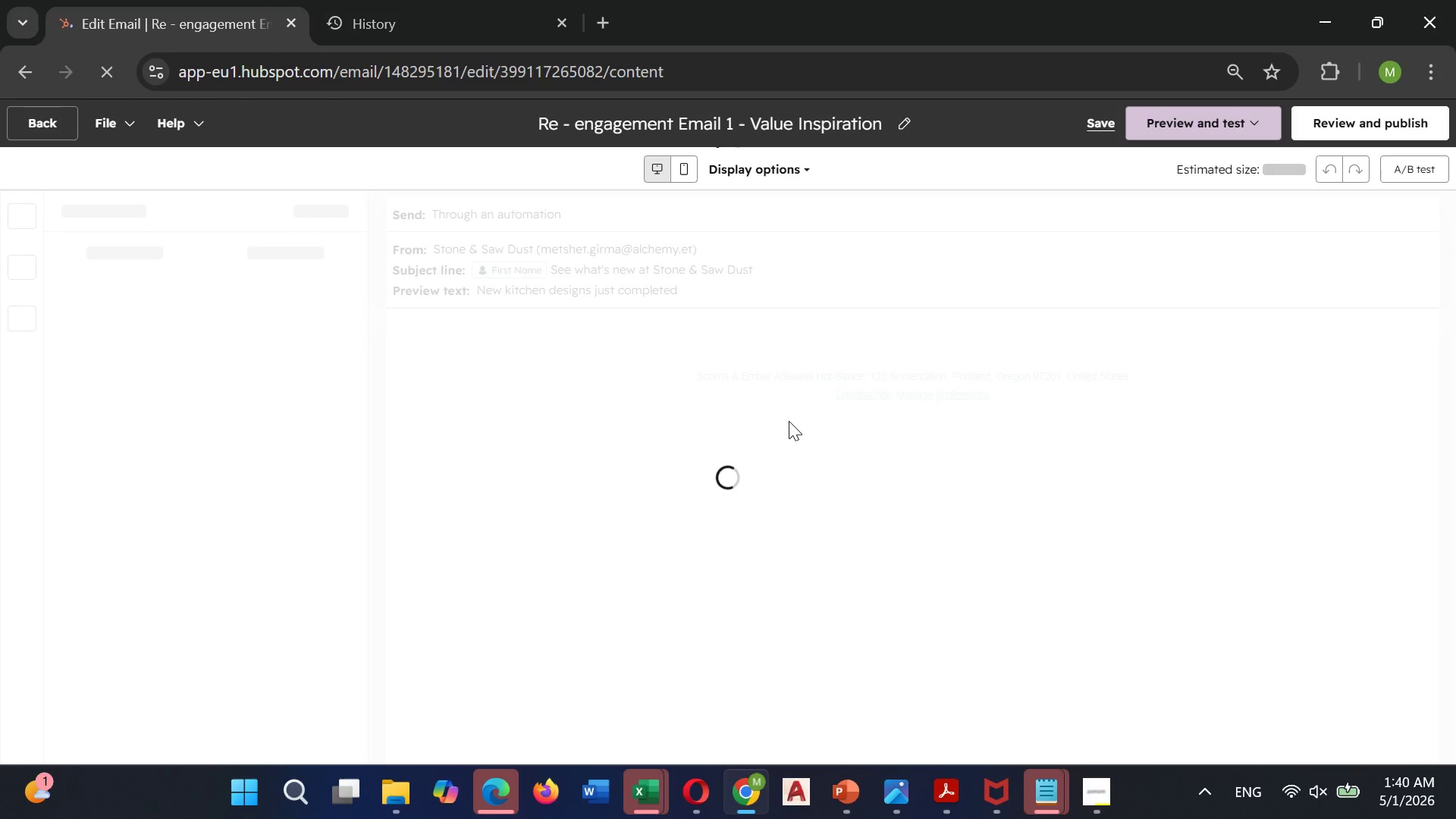 
left_click_drag(start_coordinate=[227, 403], to_coordinate=[783, 335])
 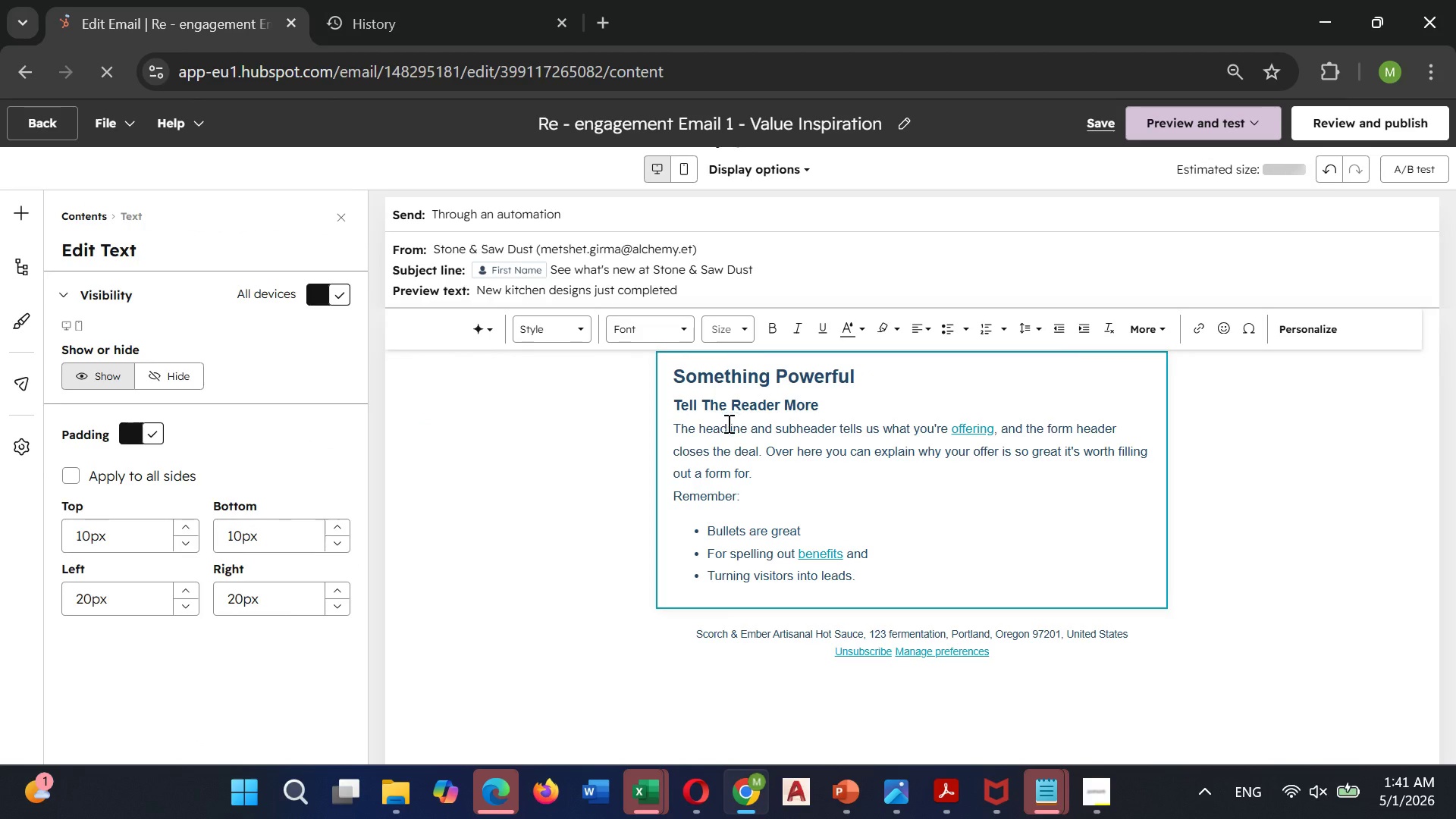 
left_click([727, 424])
 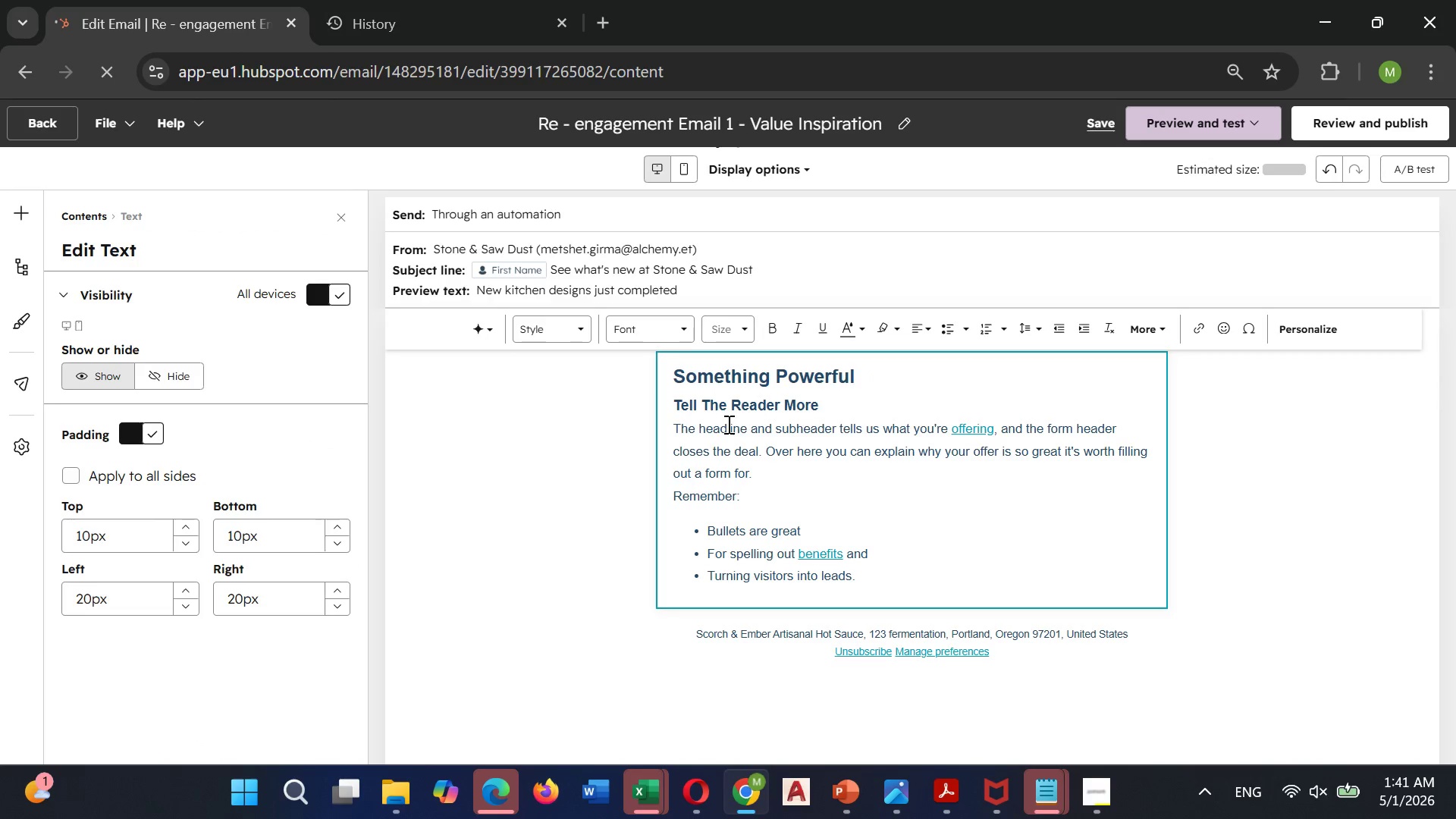 
key(Control+ControlLeft)
 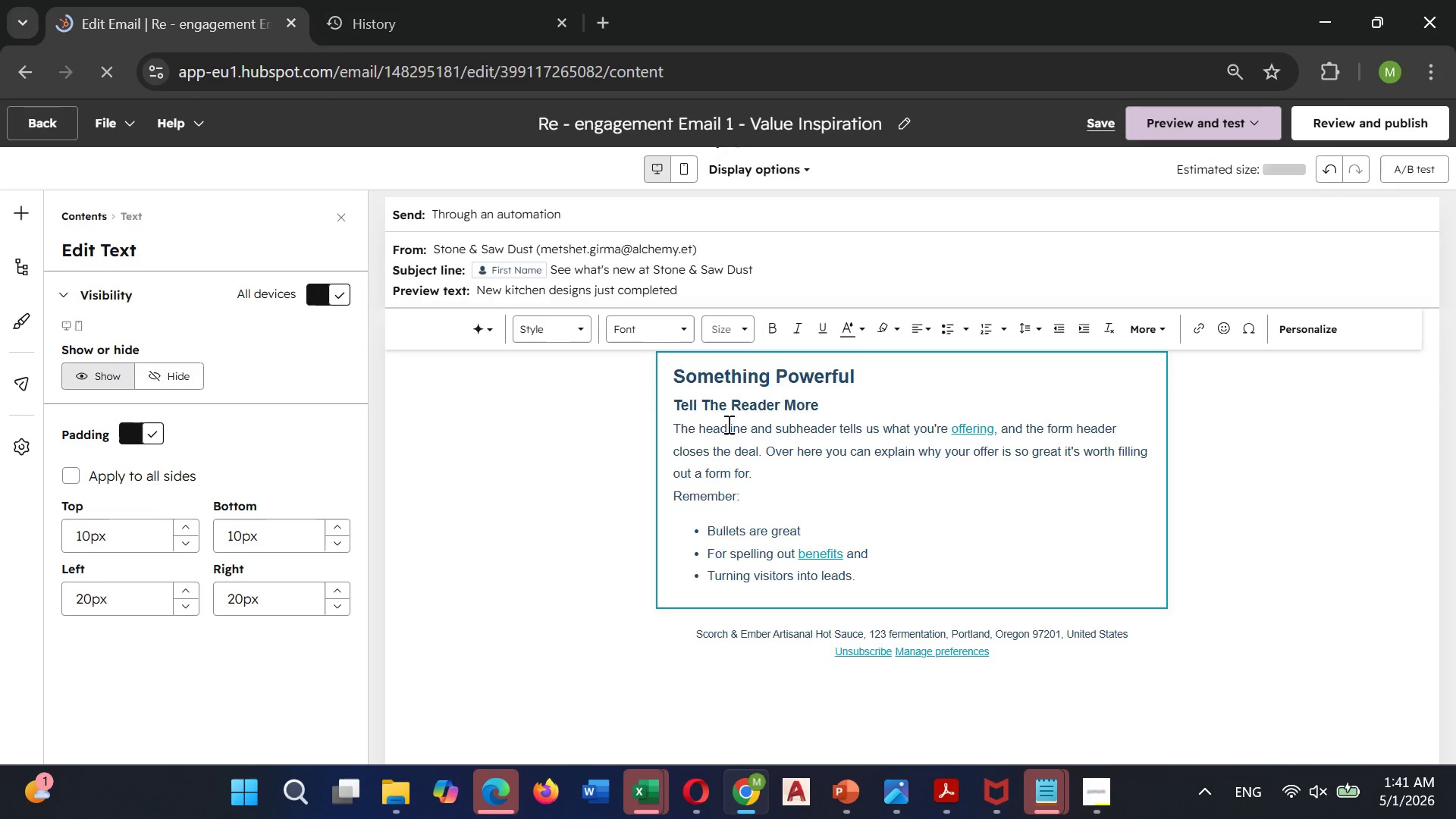 
key(Control+A)
 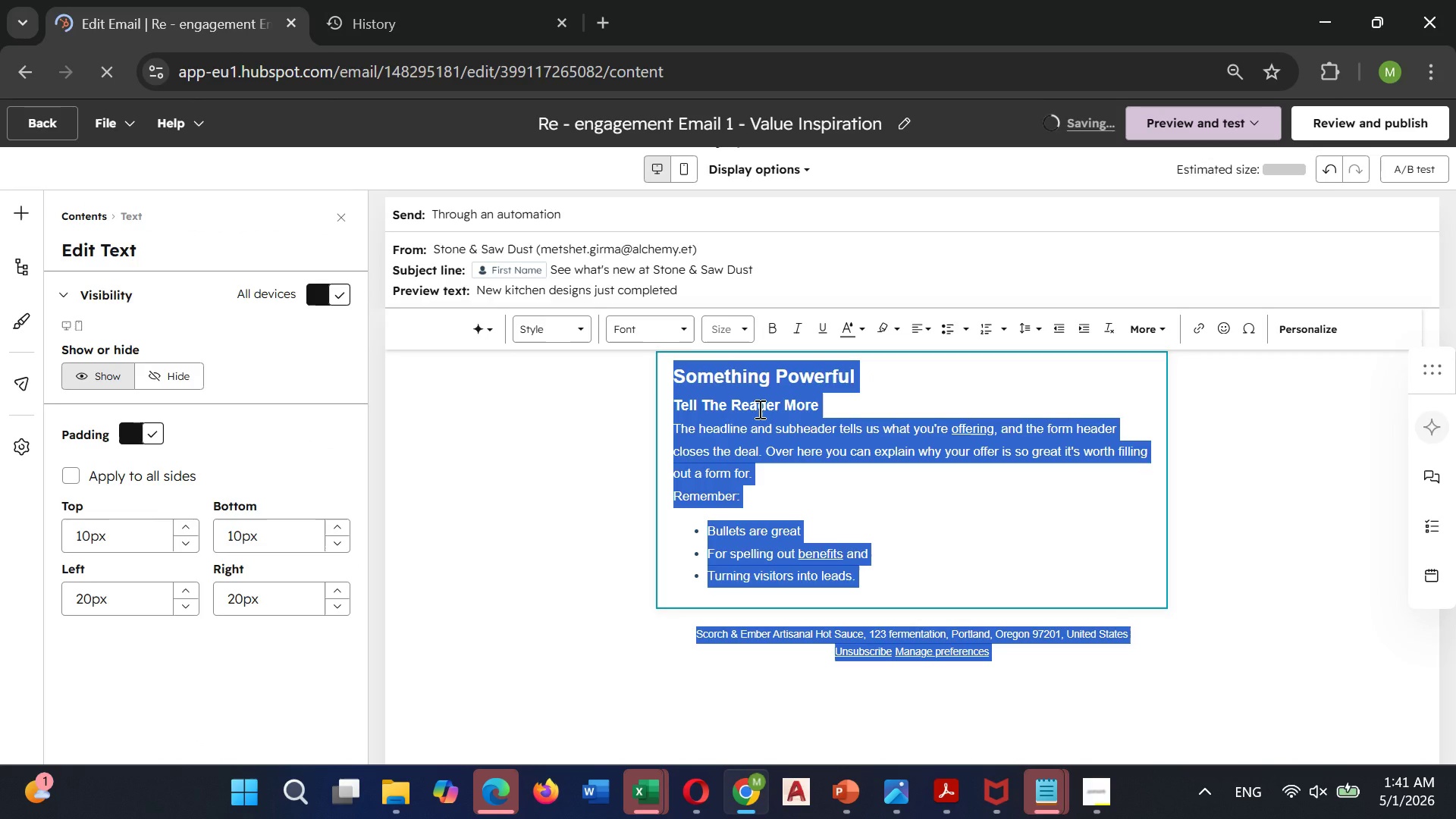 
left_click([760, 409])
 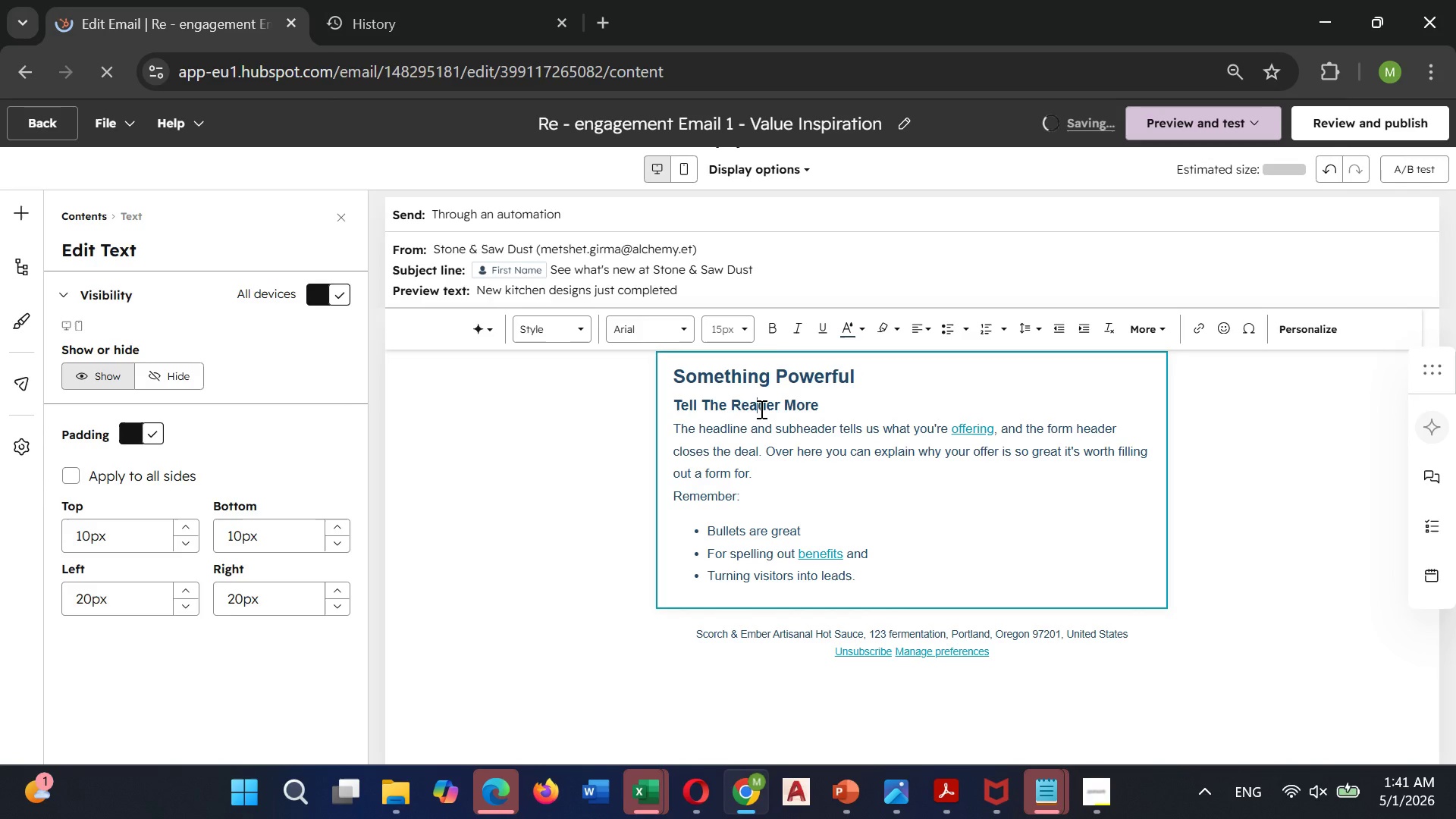 
double_click([760, 409])
 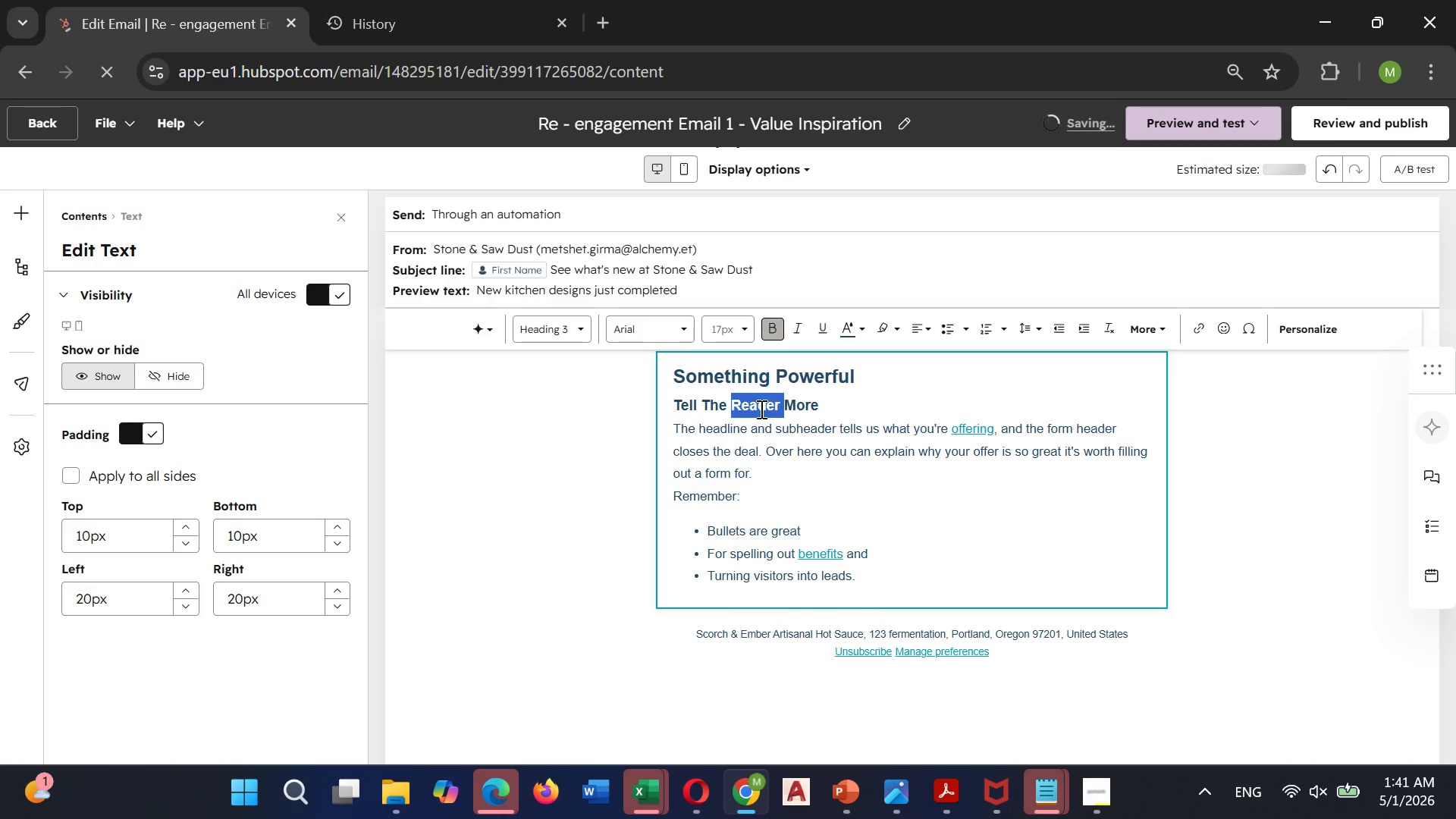 
key(Control+ControlLeft)
 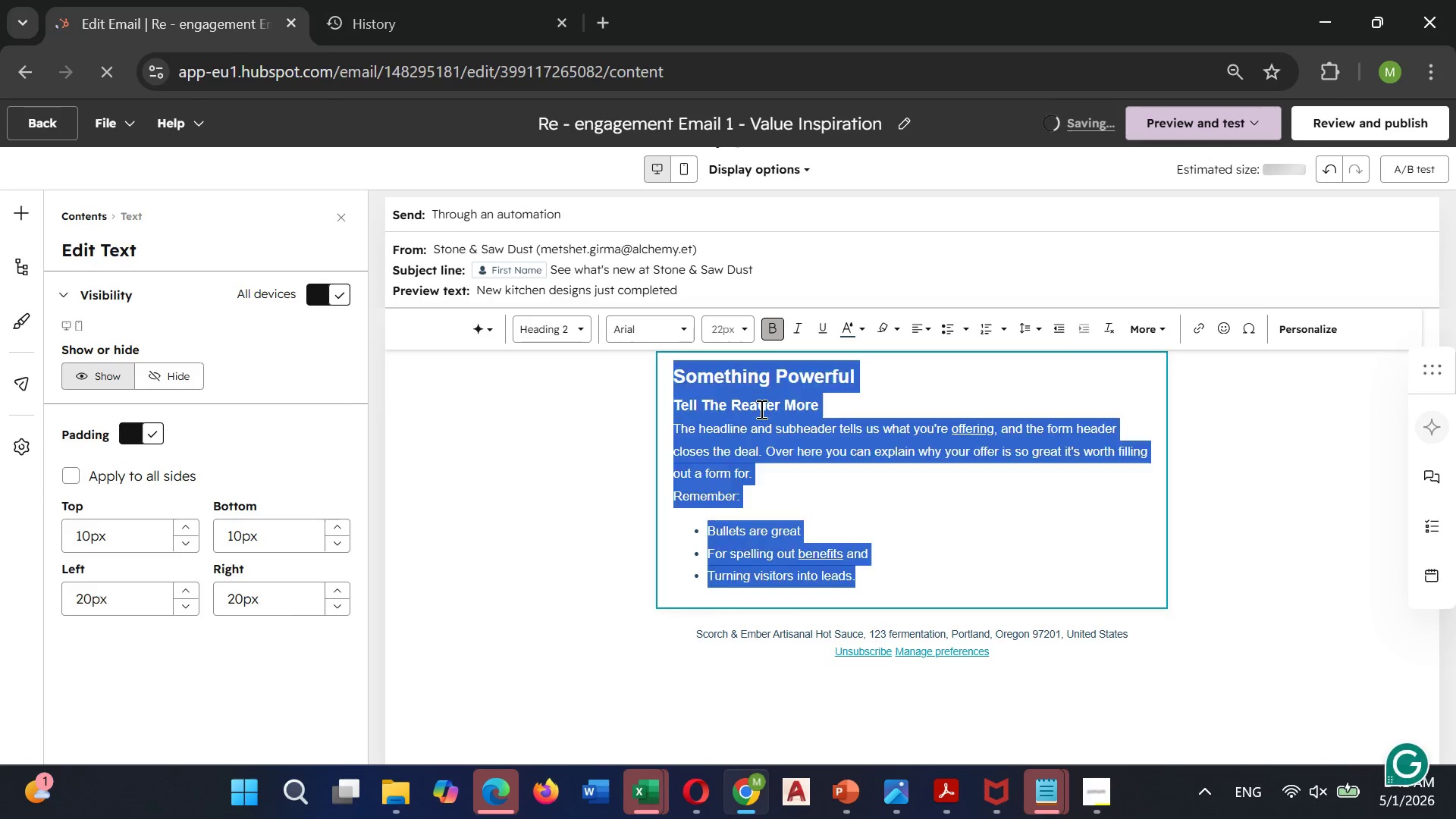 
key(Control+A)
 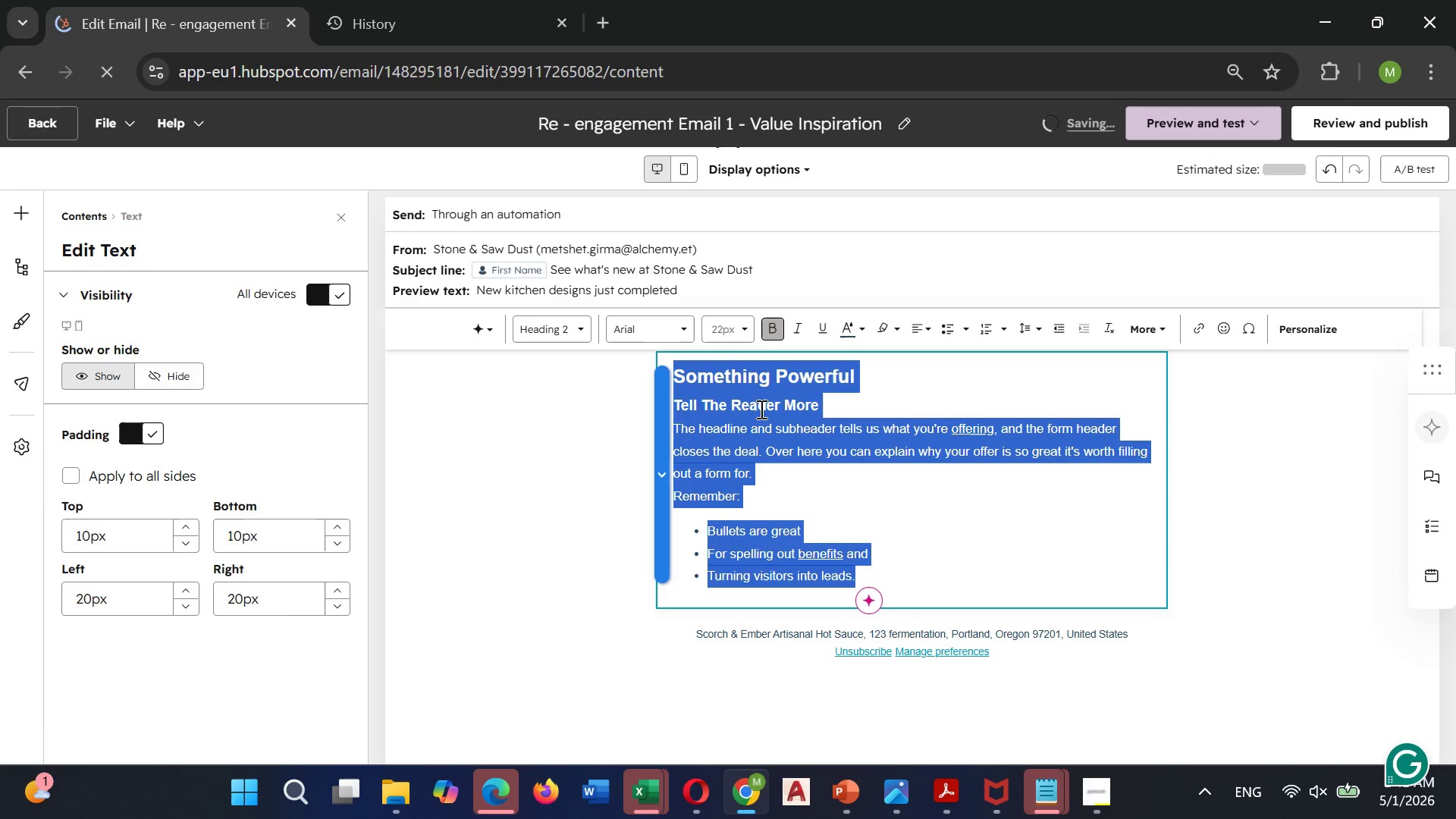 
key(Backspace)
type(Hi )
 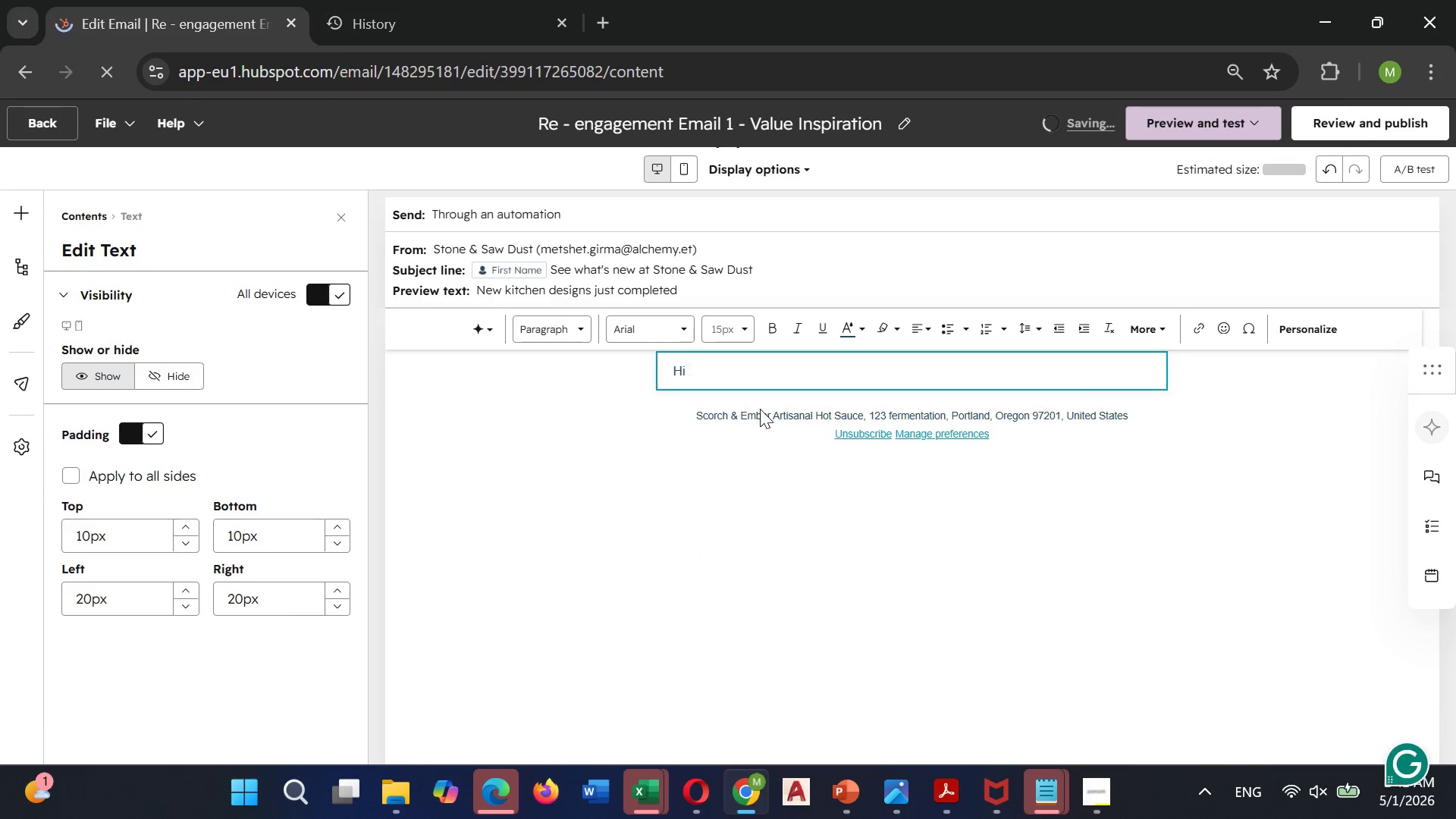 
left_click([1299, 334])
 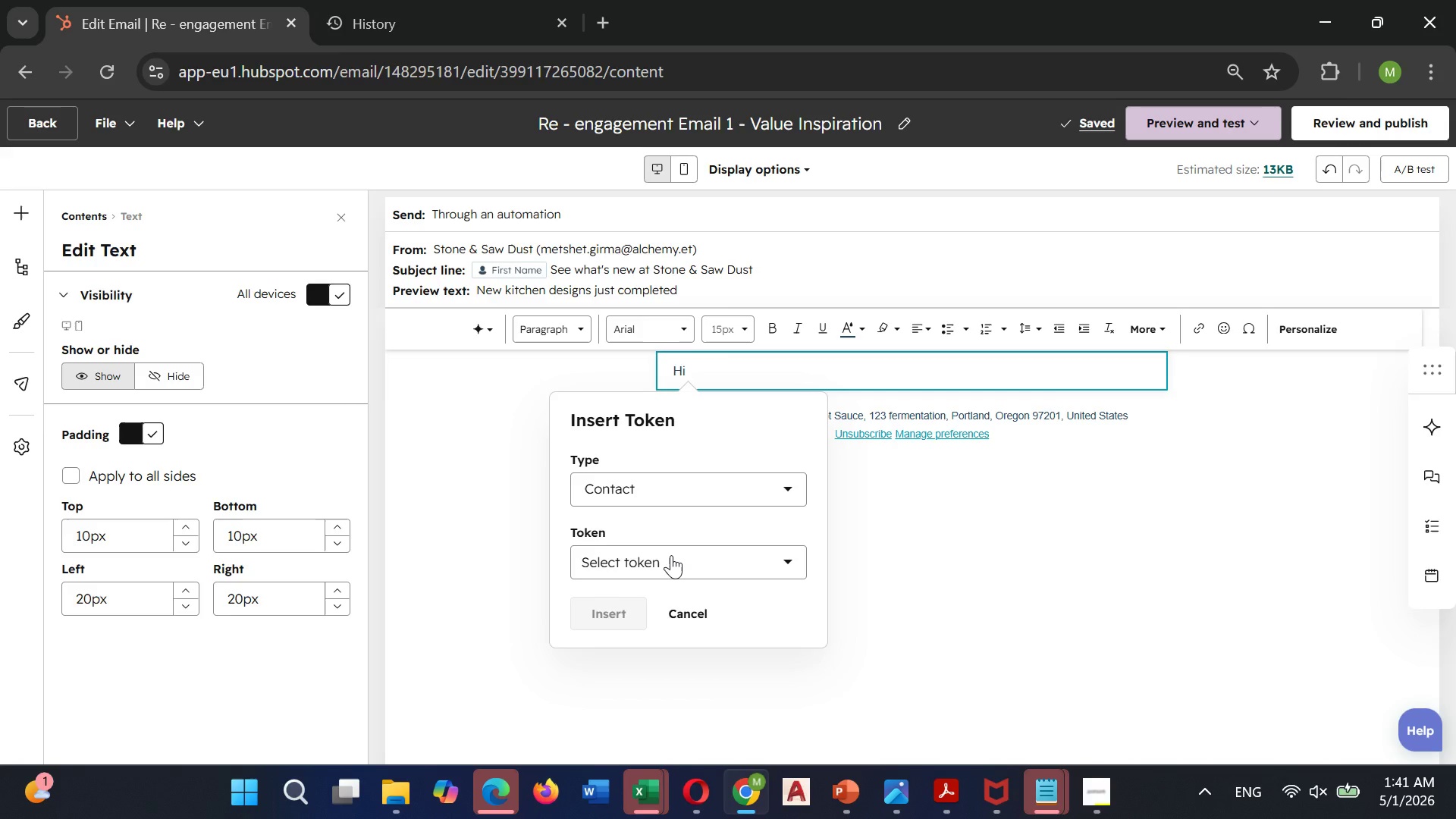 
left_click([670, 555])
 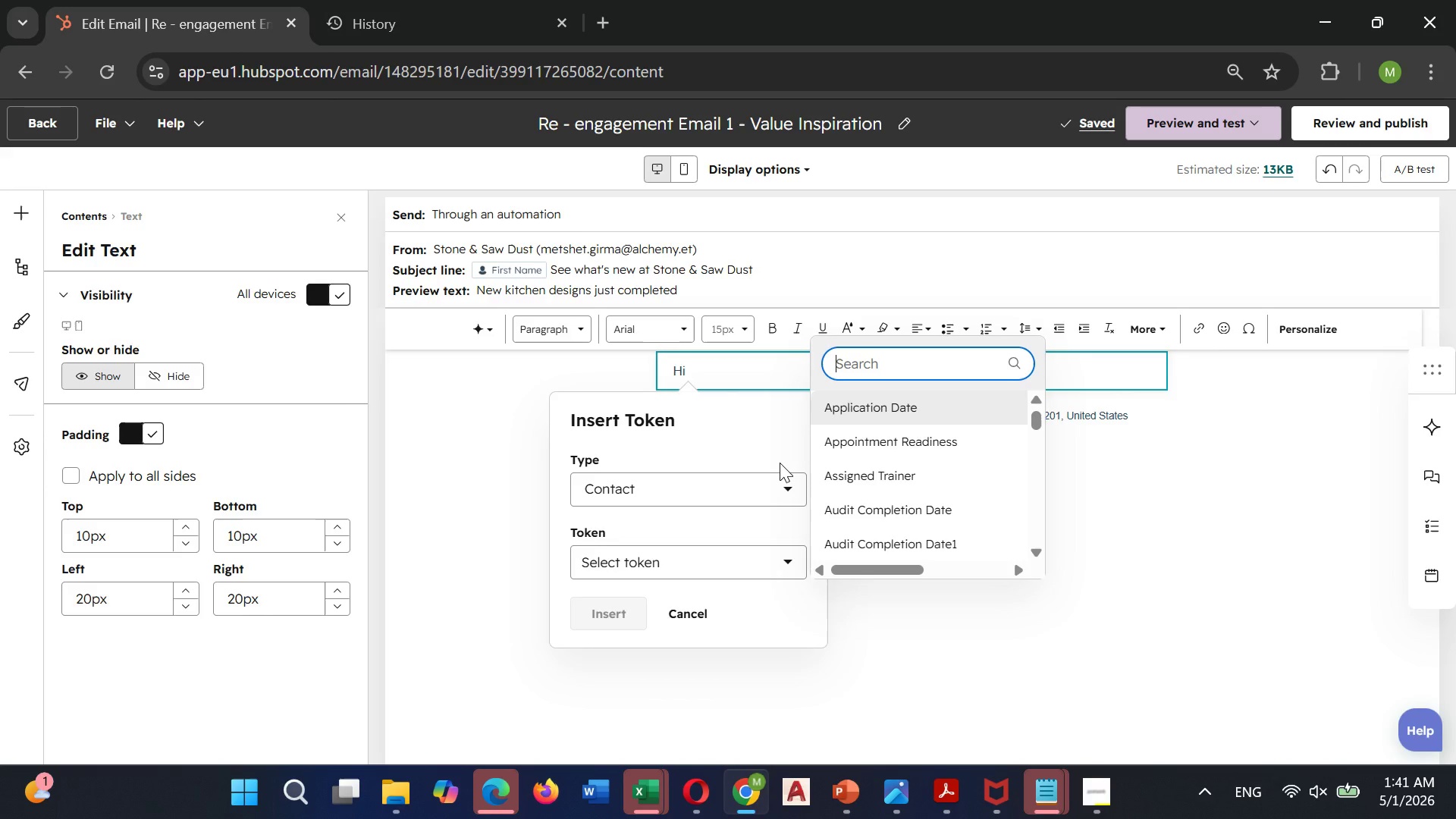 
type(first name)
 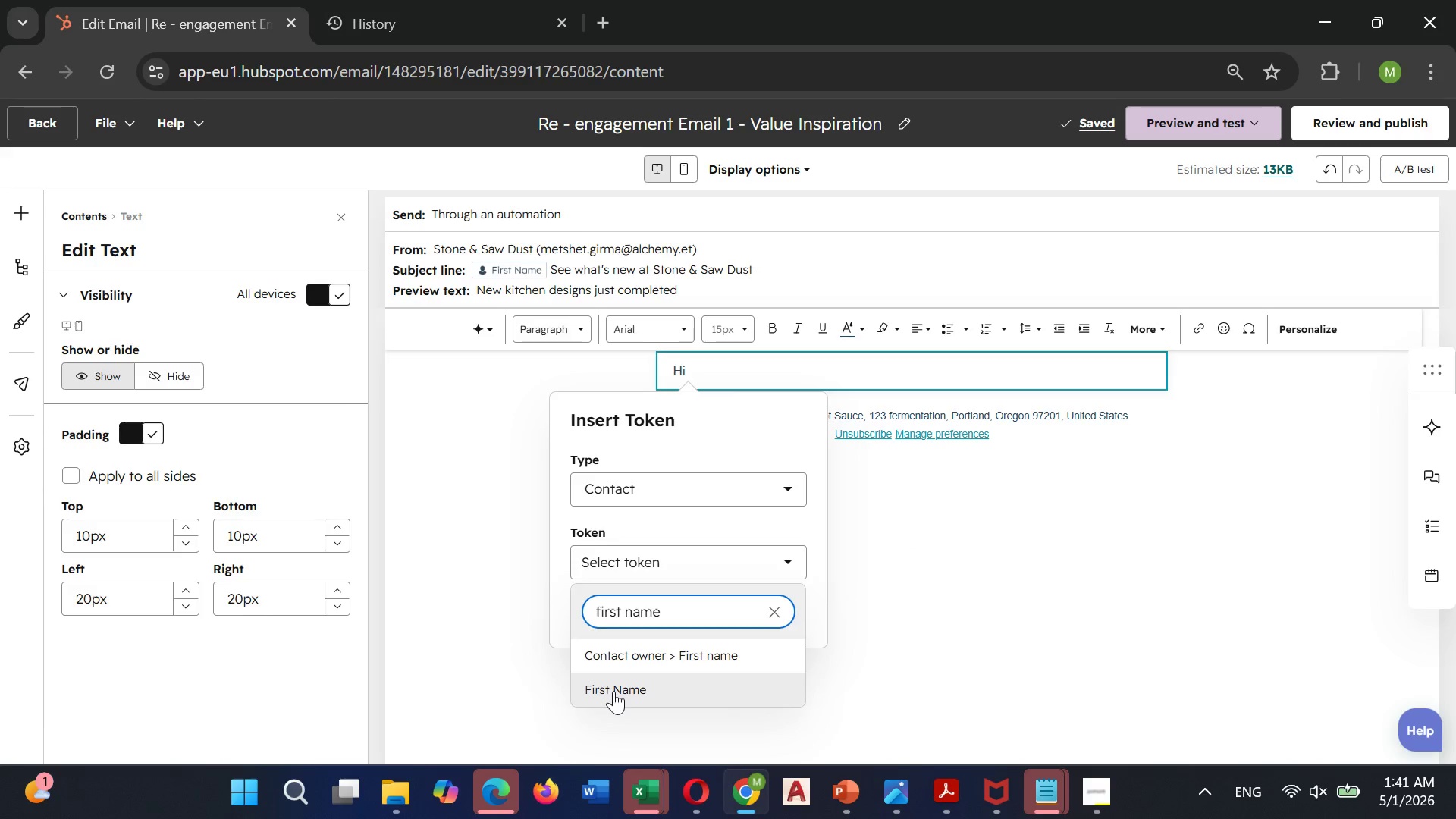 
left_click([613, 691])
 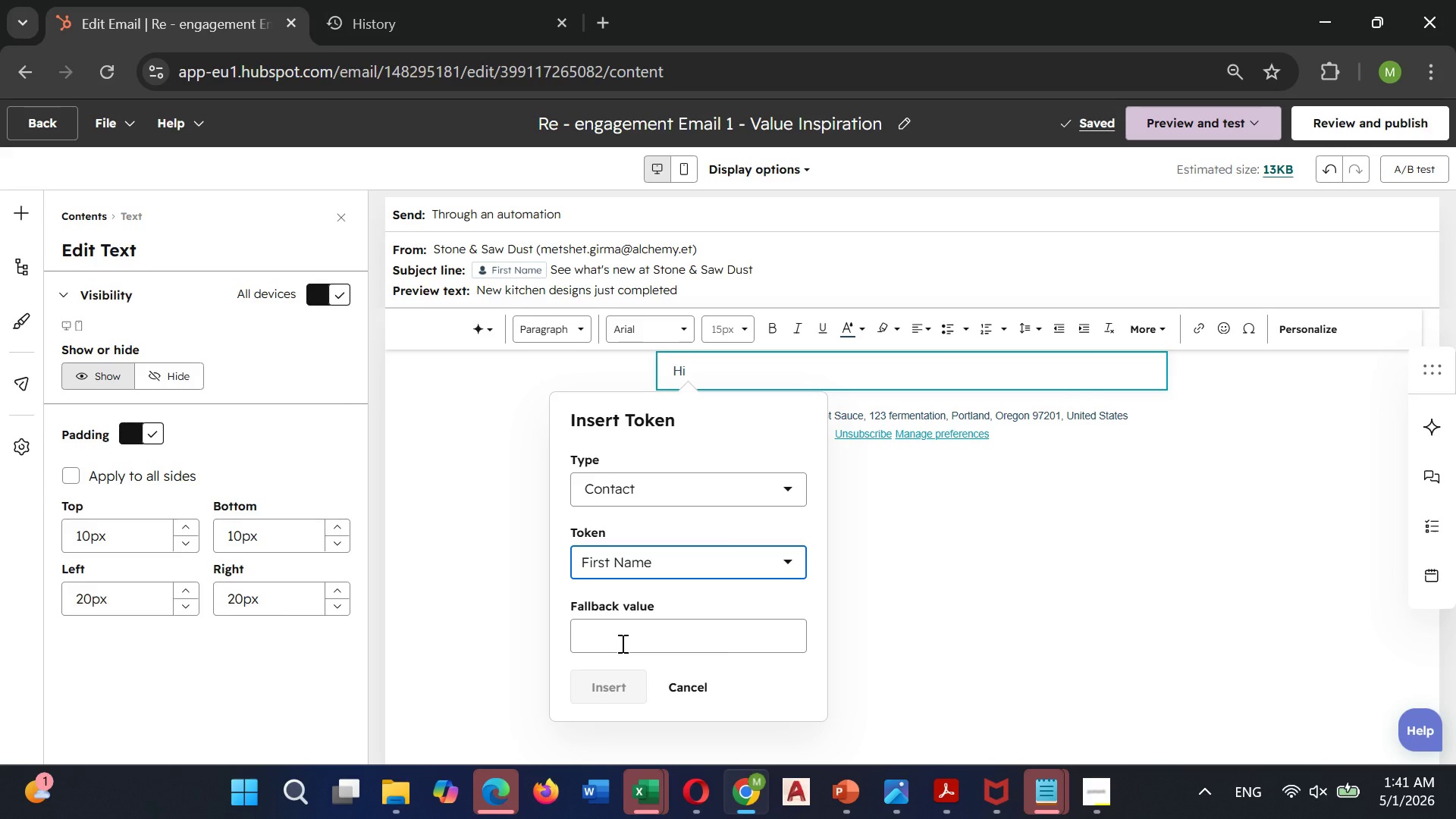 
left_click([617, 627])
 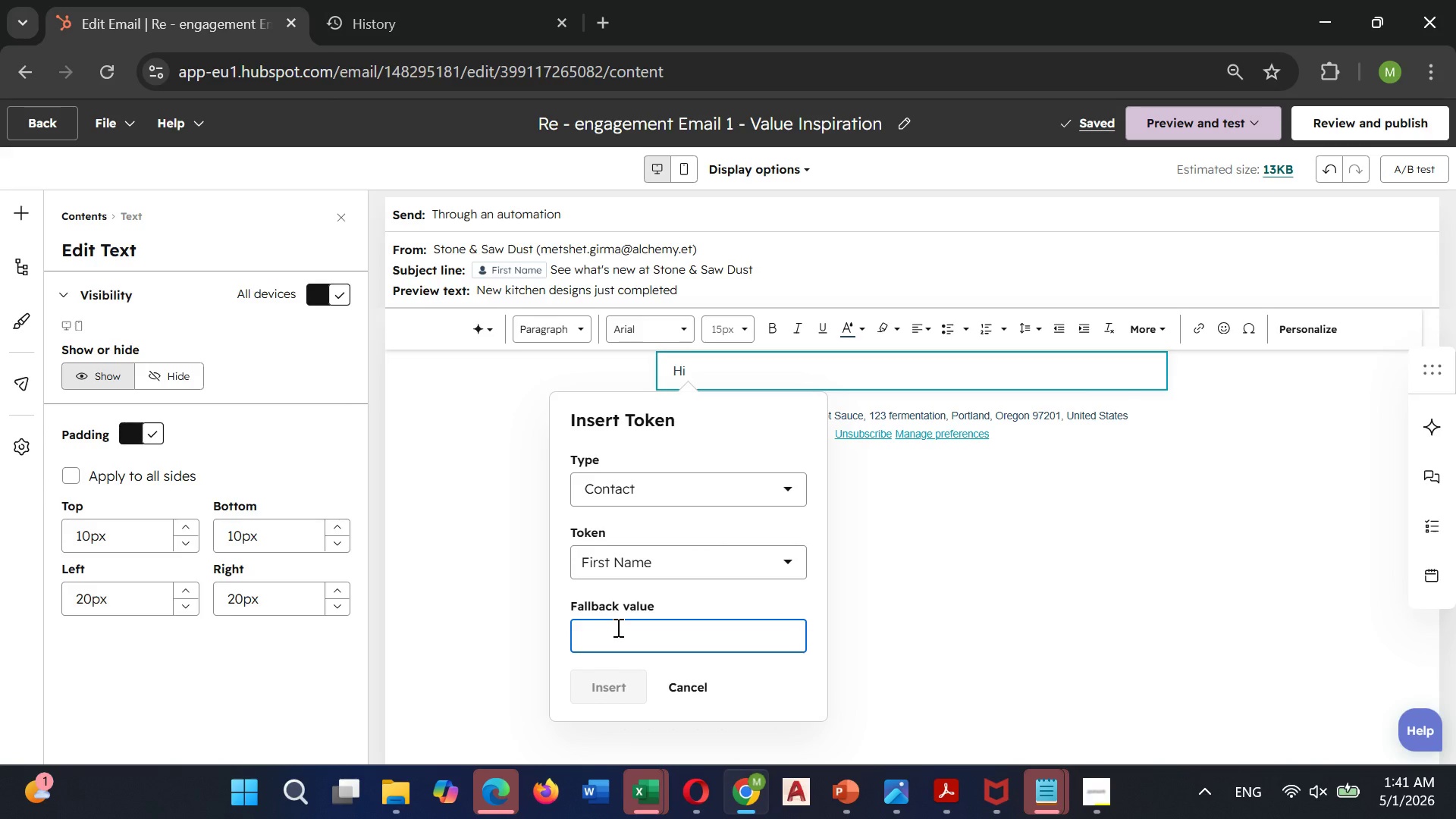 
type(First Name)
 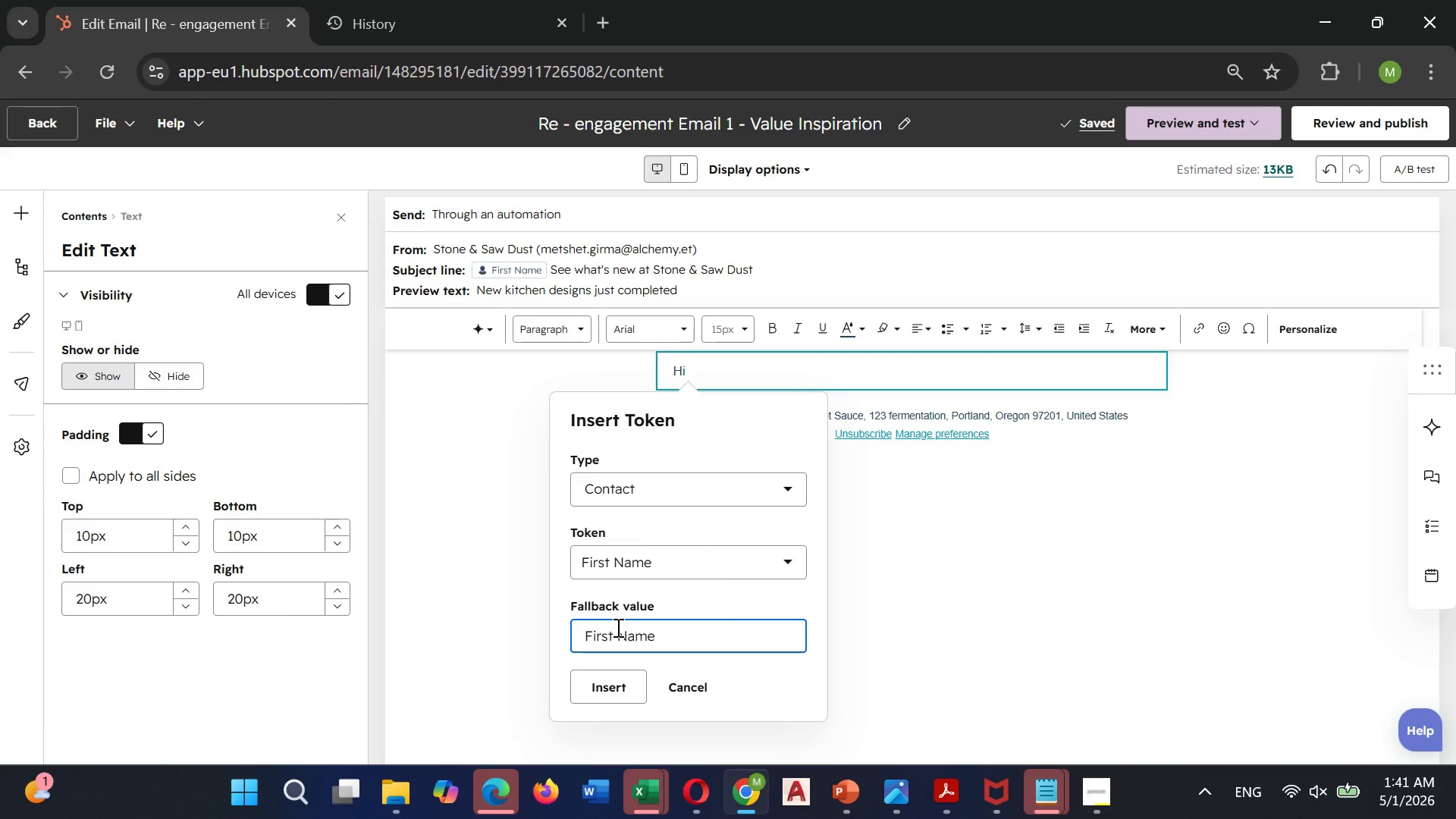 
left_click([582, 684])
 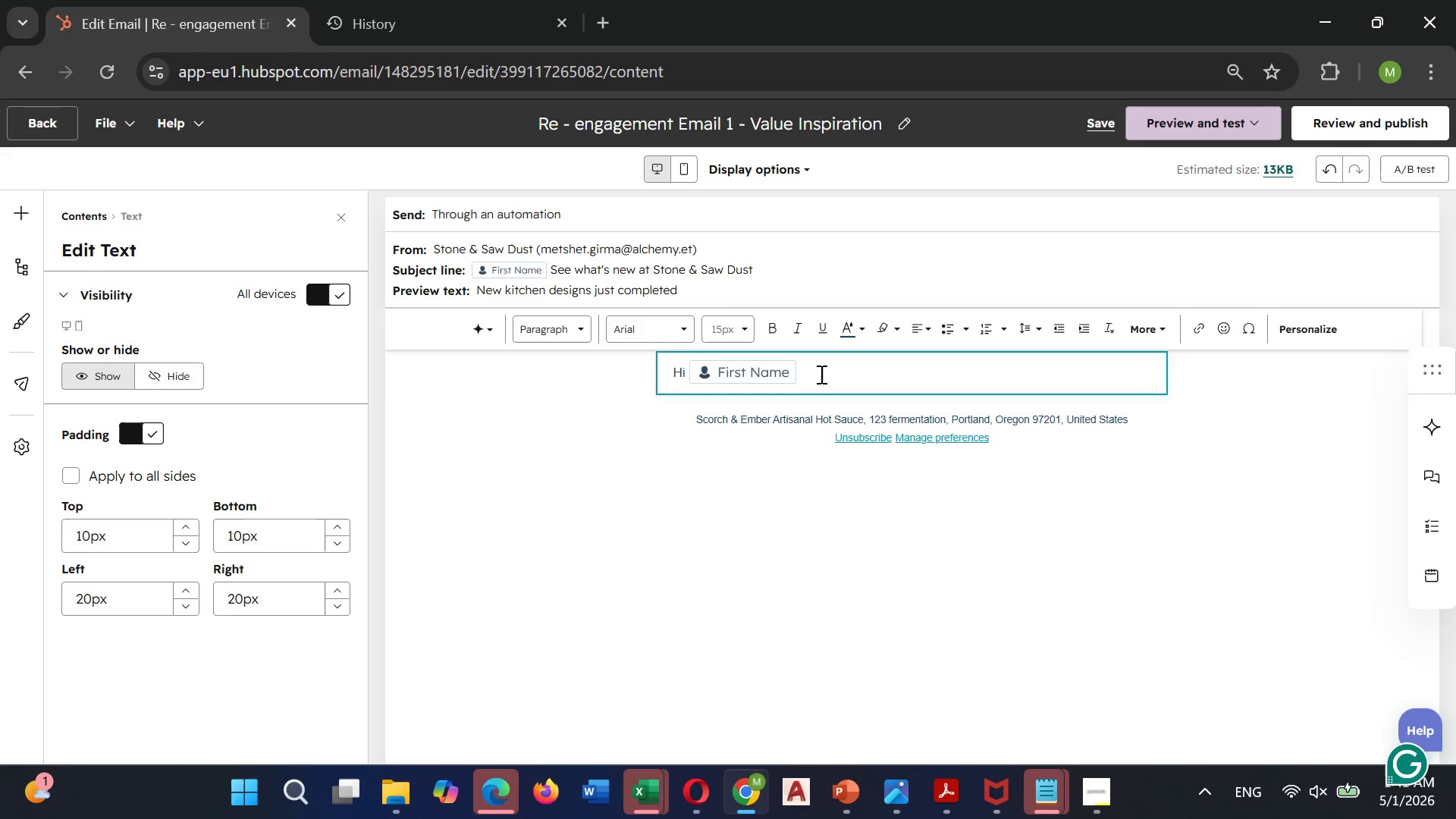 
key(Space)
 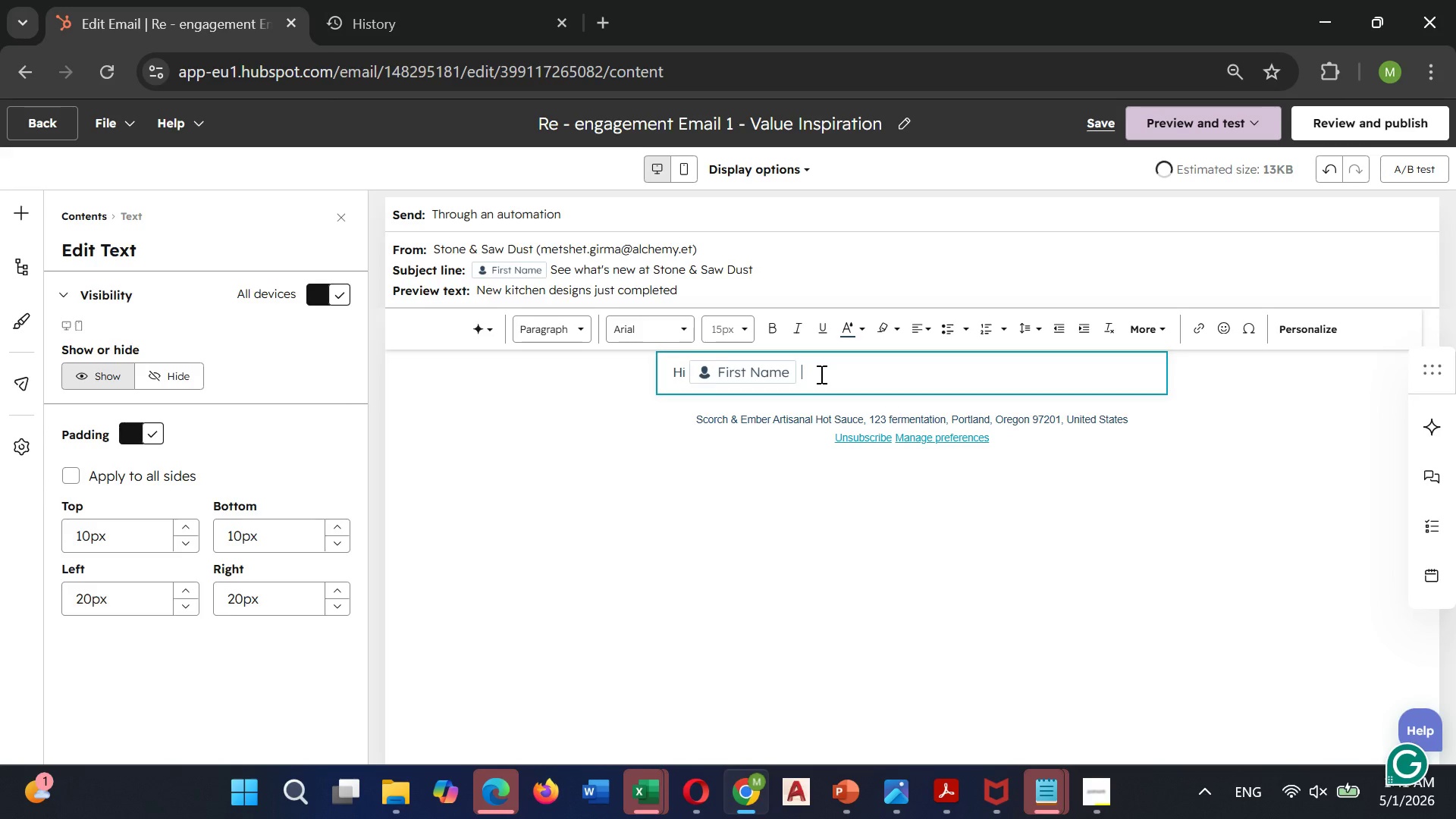 
key(Comma)
 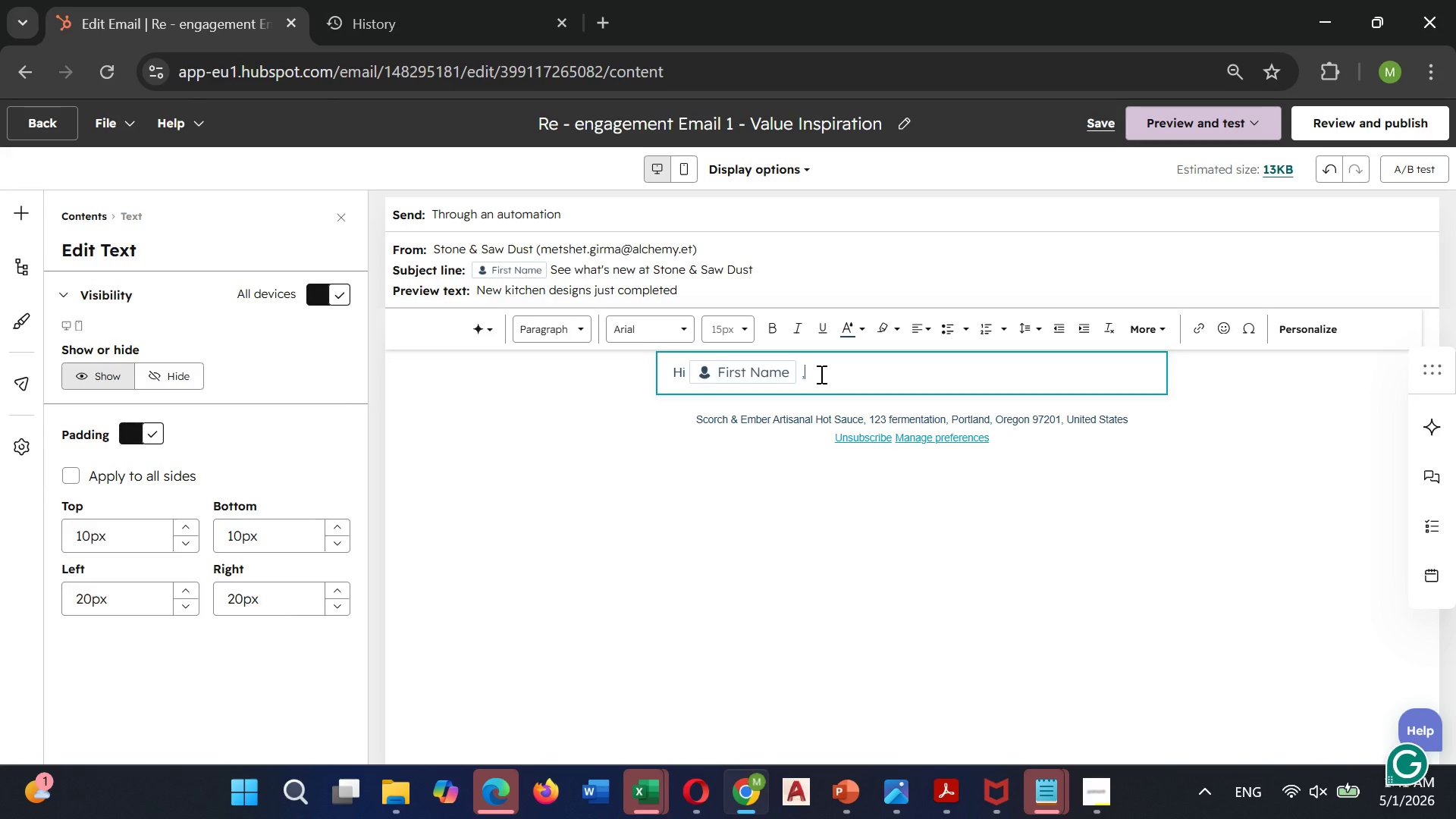 
key(Backspace)
 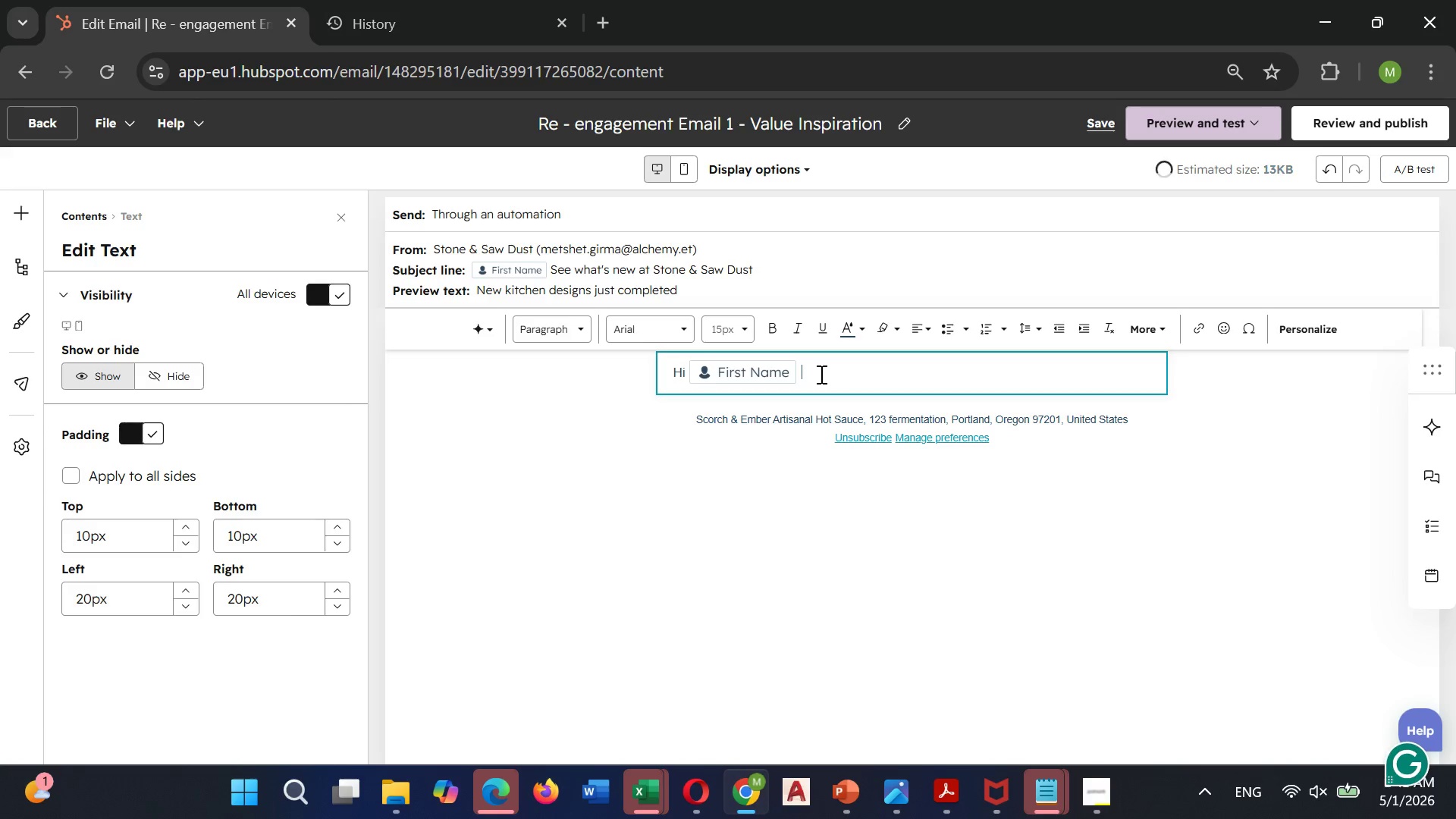 
key(Comma)
 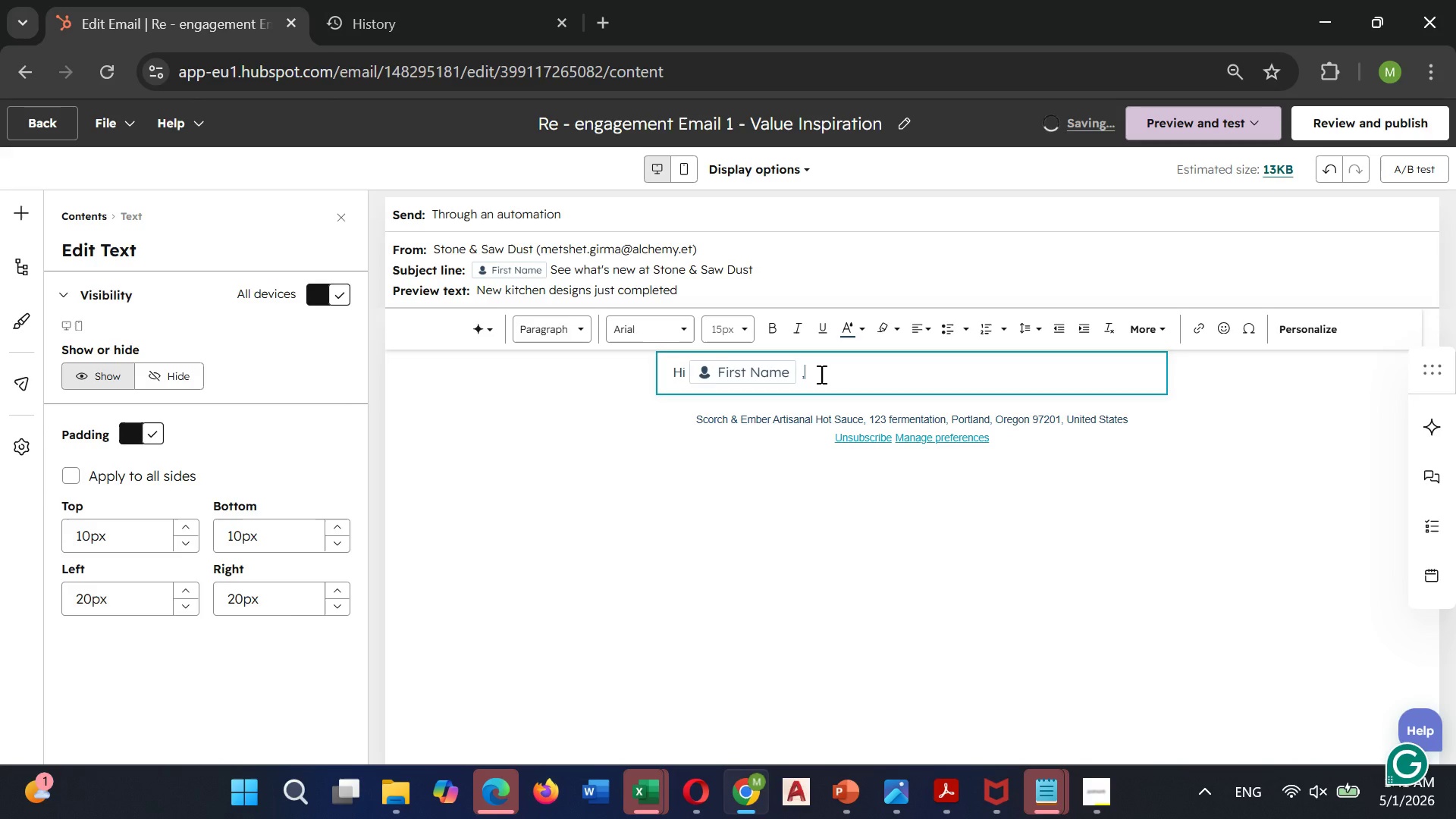 
key(Enter)
 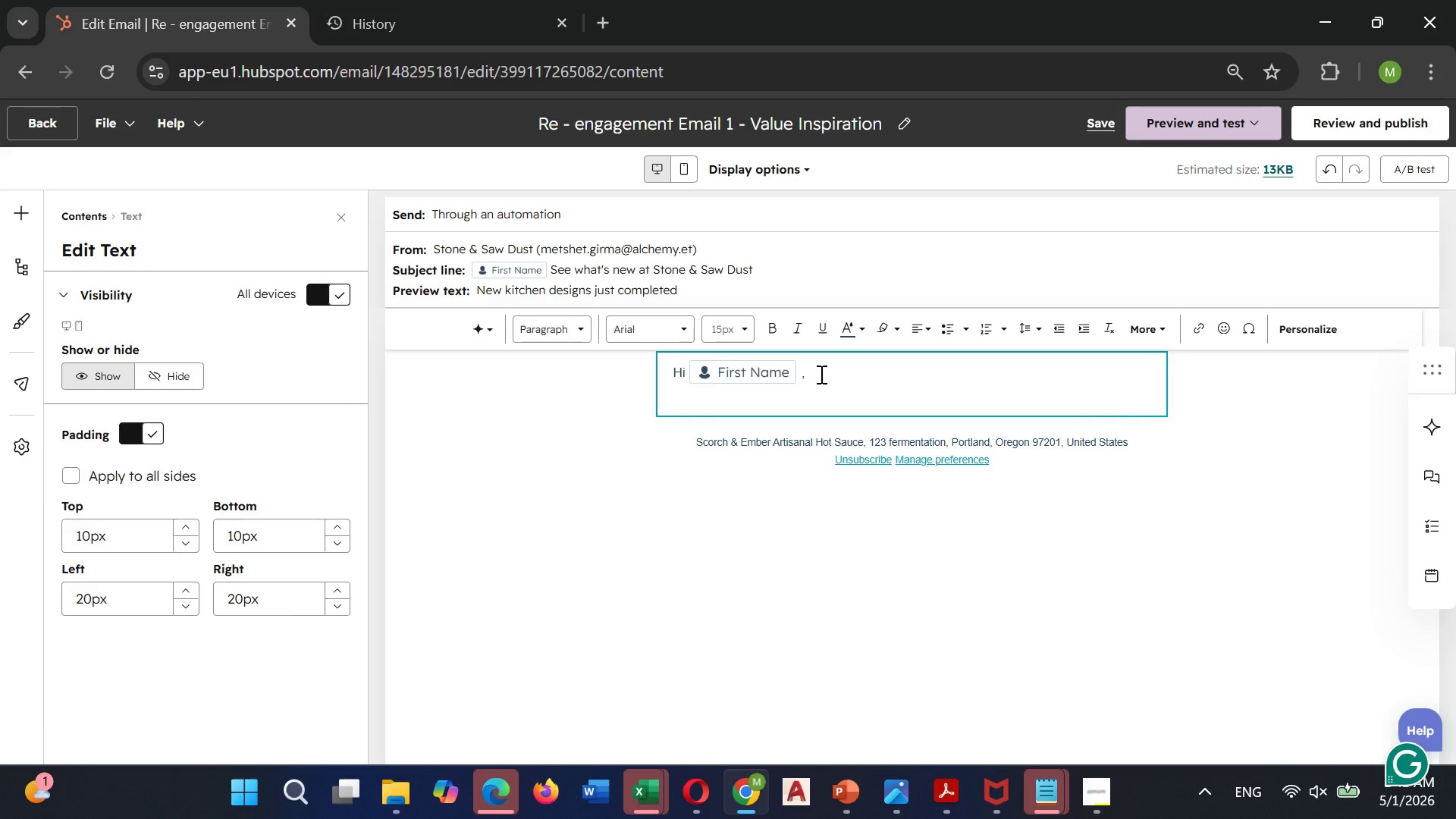 
type(si)
key(Backspace)
key(Backspace)
type(Since we last spoke )
 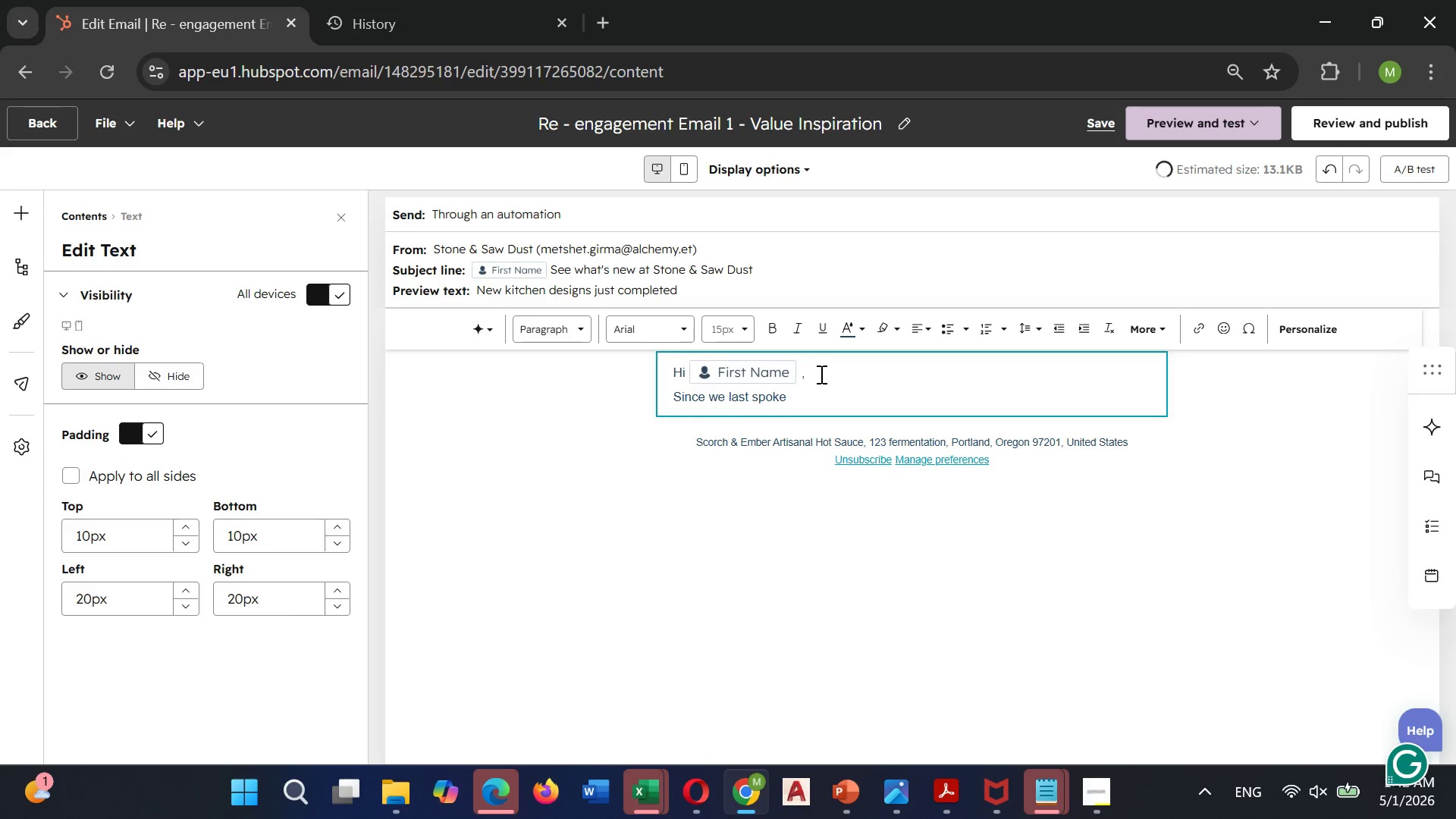 
type(,)
key(Backspace)
type(, we've)
 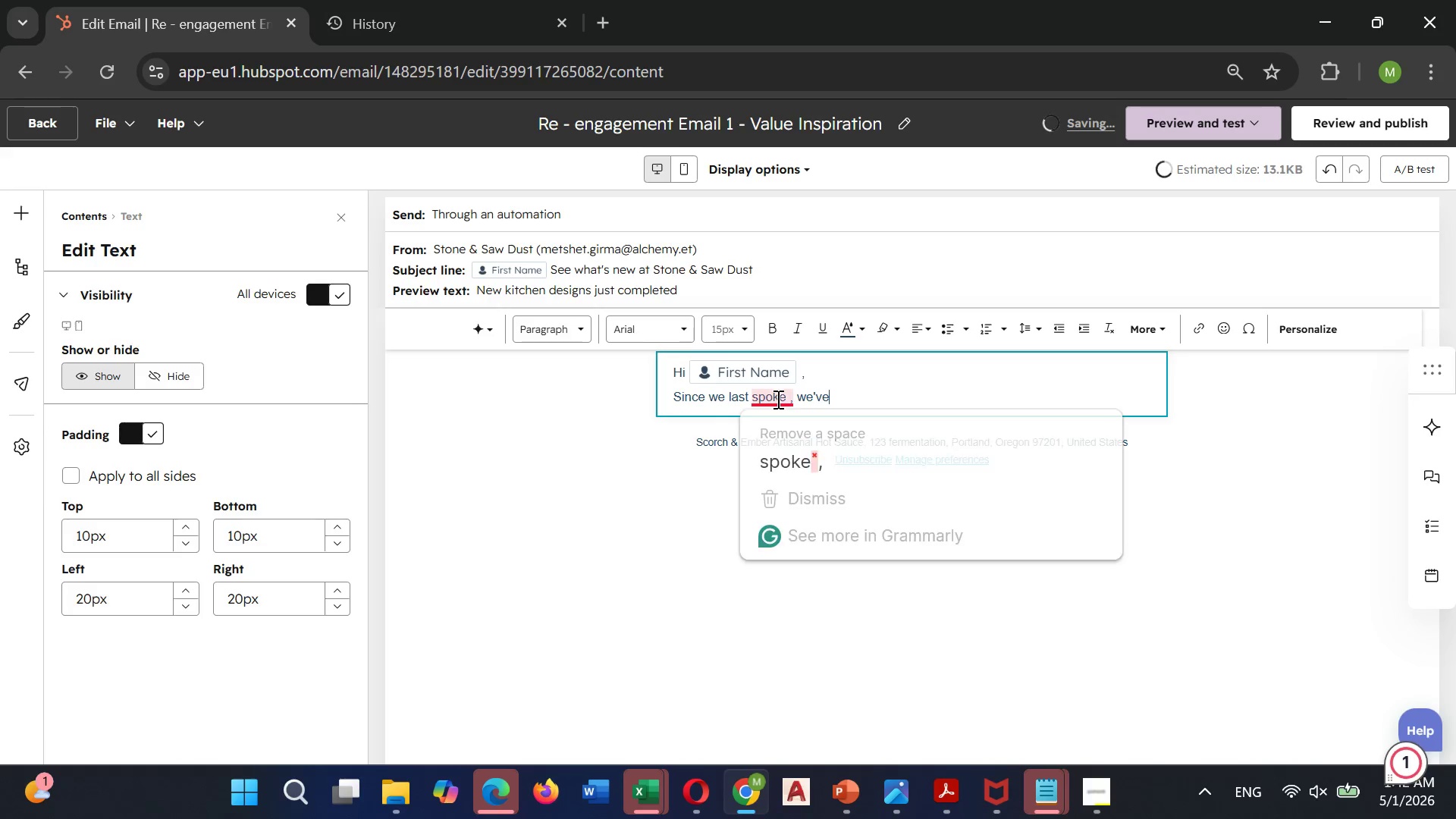 
left_click([780, 451])
 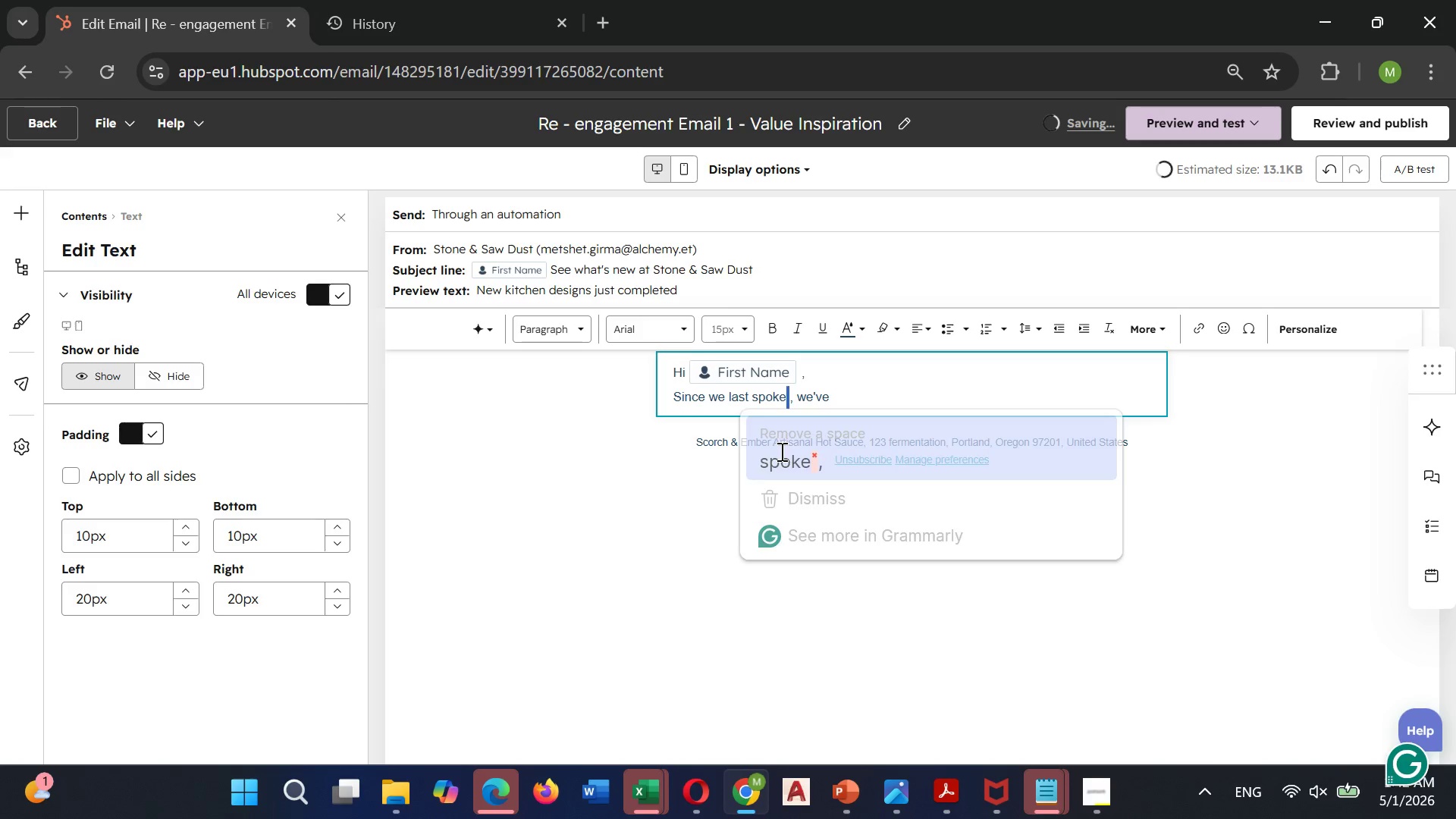 
key(Backspace)
 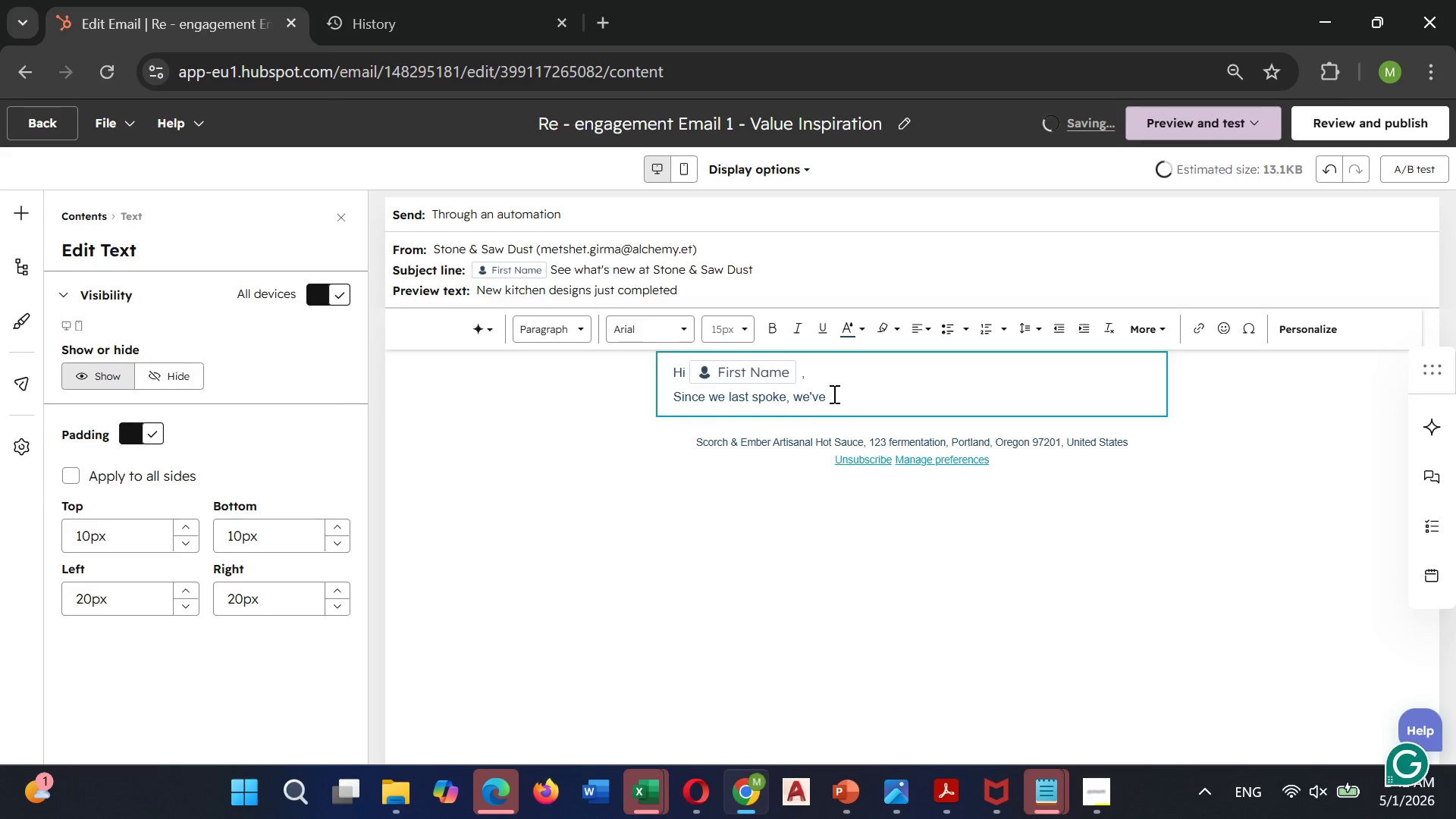 
left_click([836, 391])
 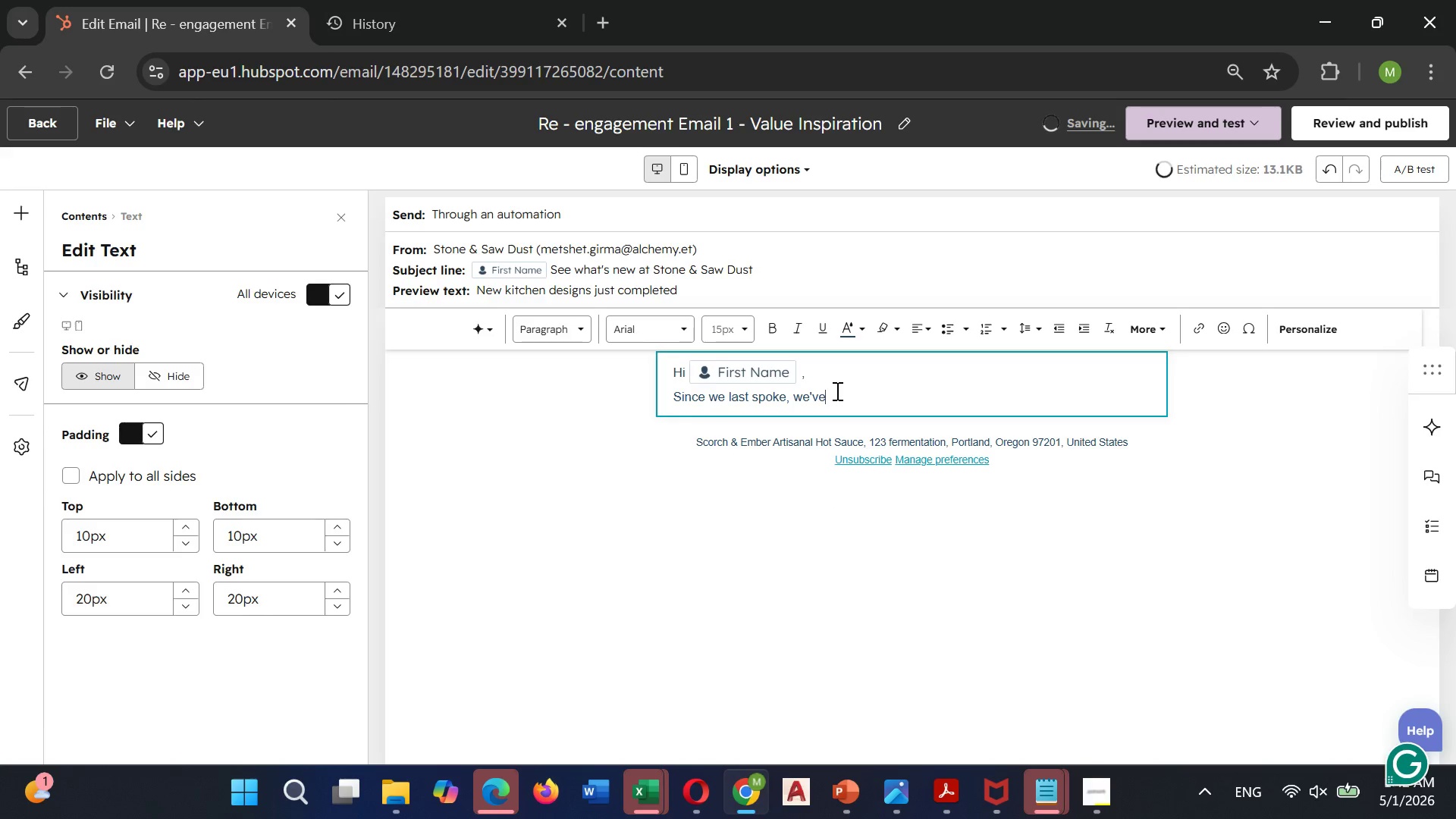 
type( completed some stunning)
 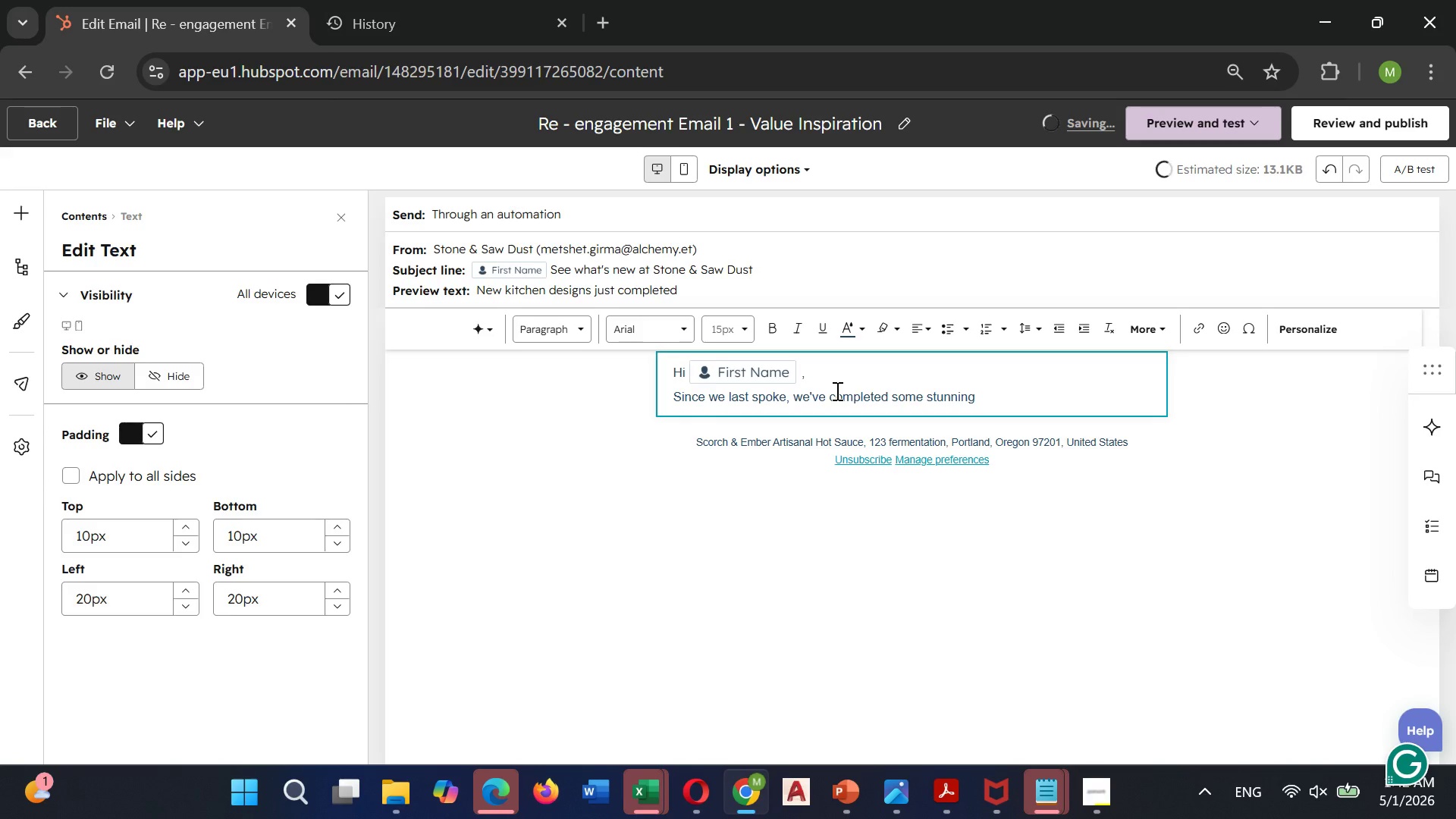 
type( kitchen )
 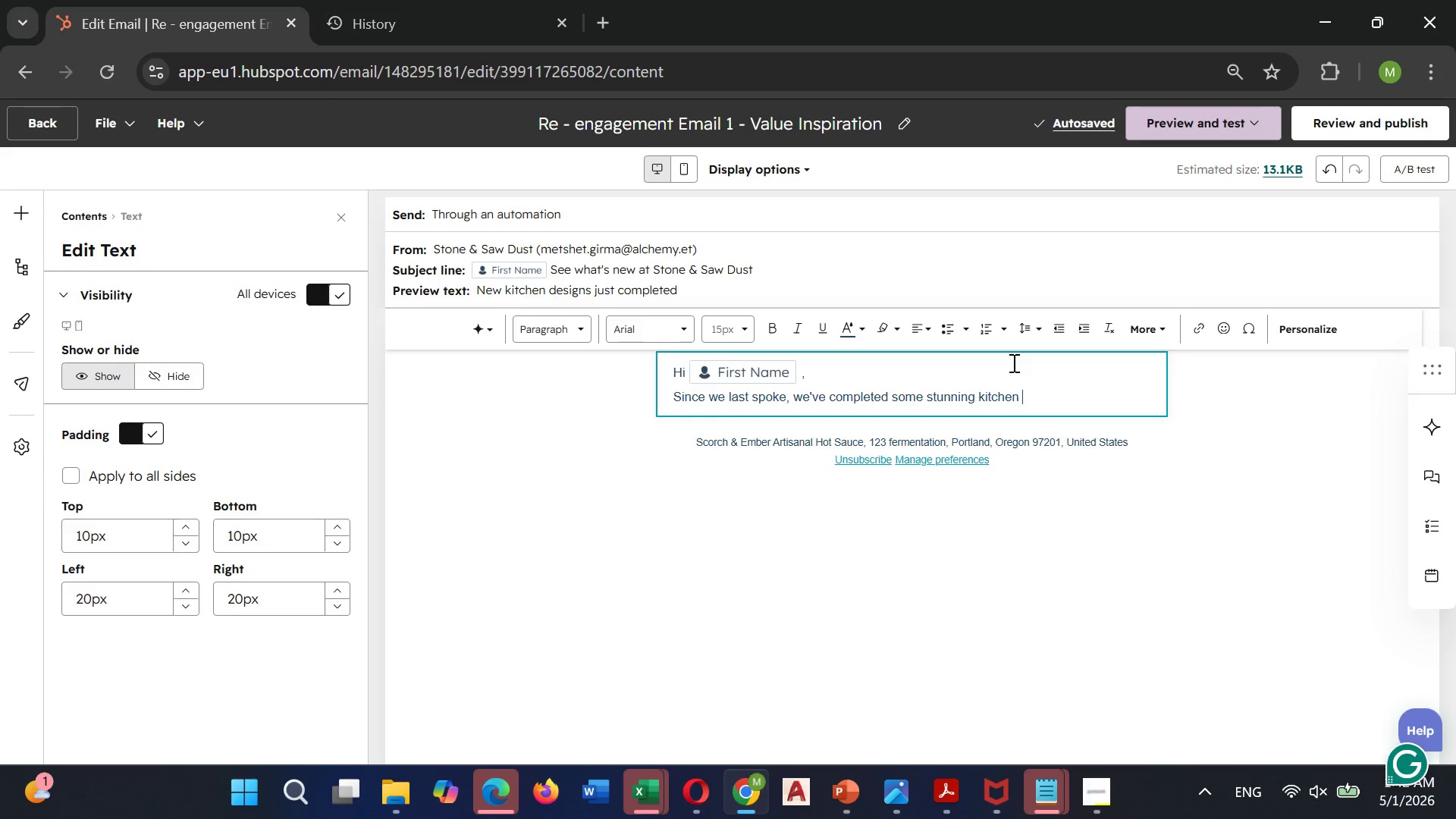 
wait(5.73)
 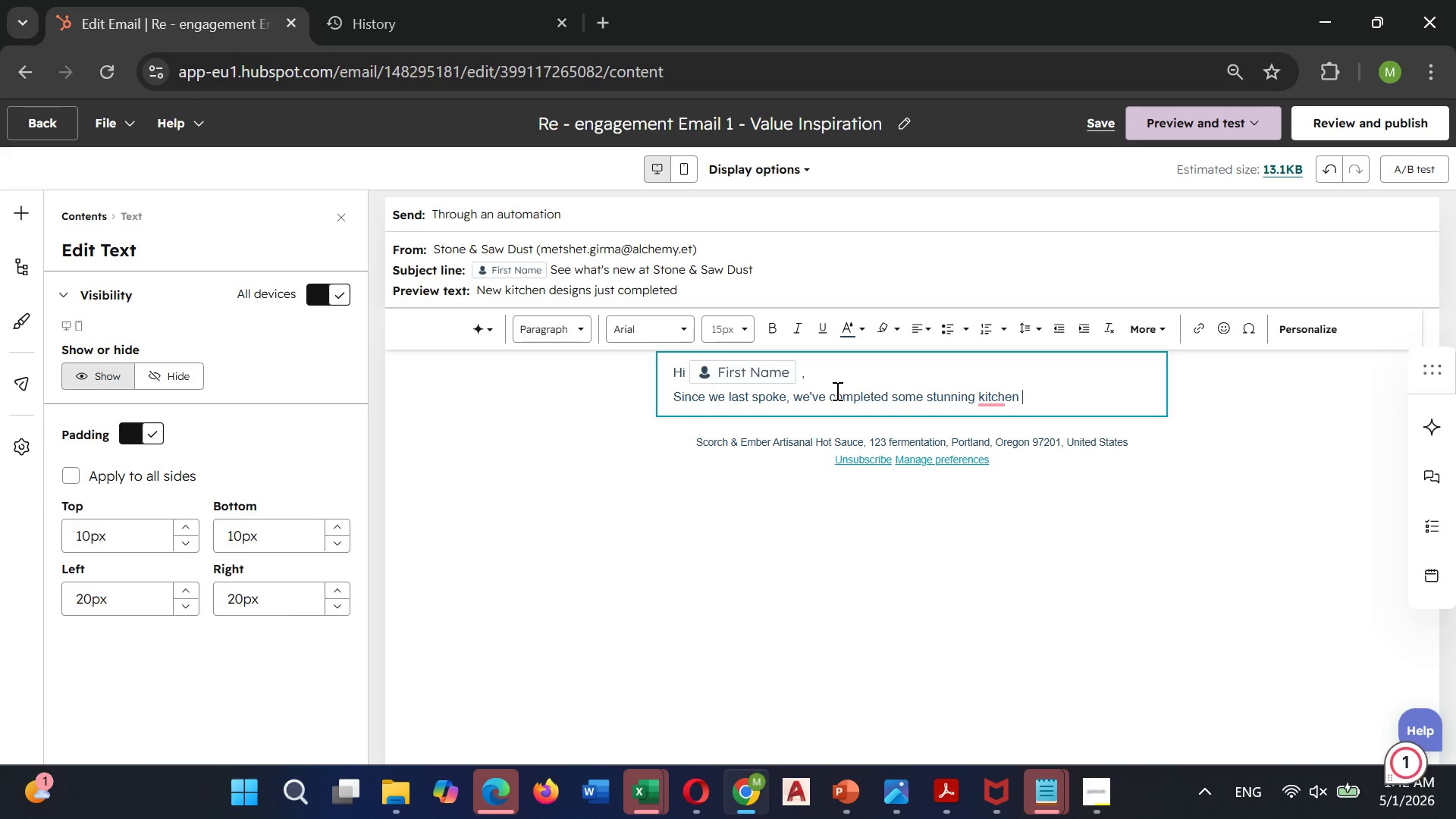 
type(transformations)
 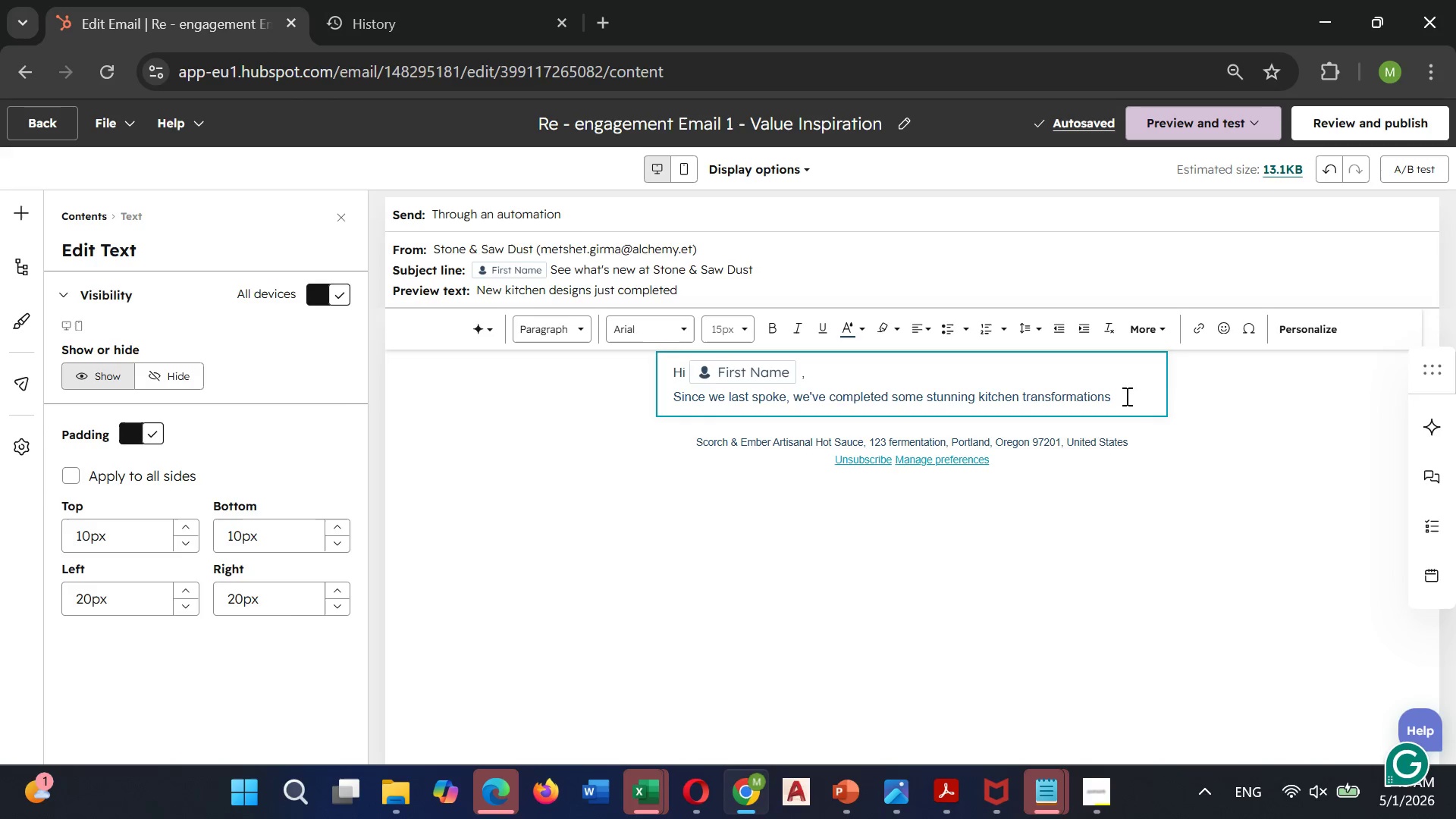 
wait(6.52)
 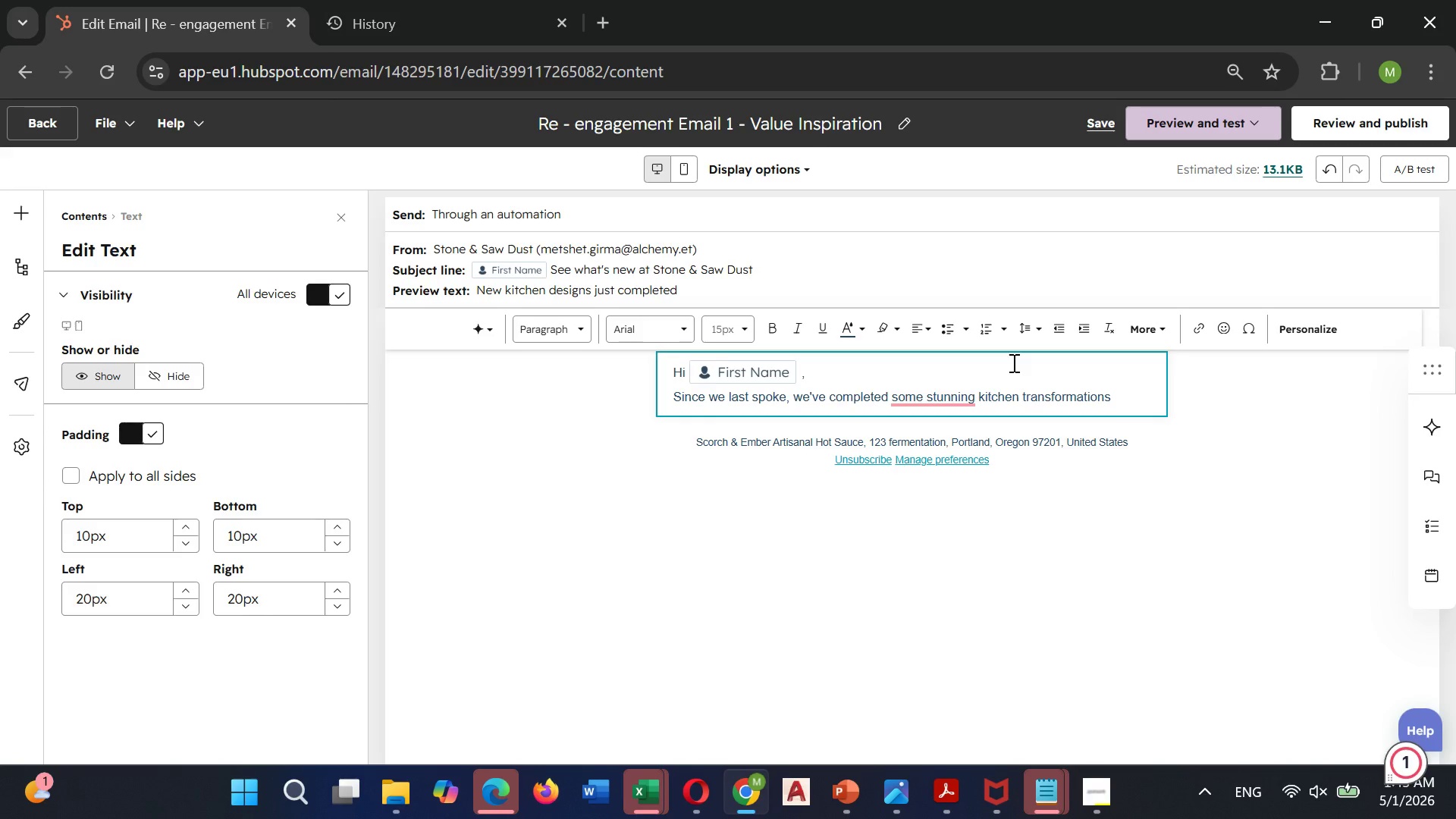 
type(. Hr)
key(Backspace)
type(ere are three recen )
 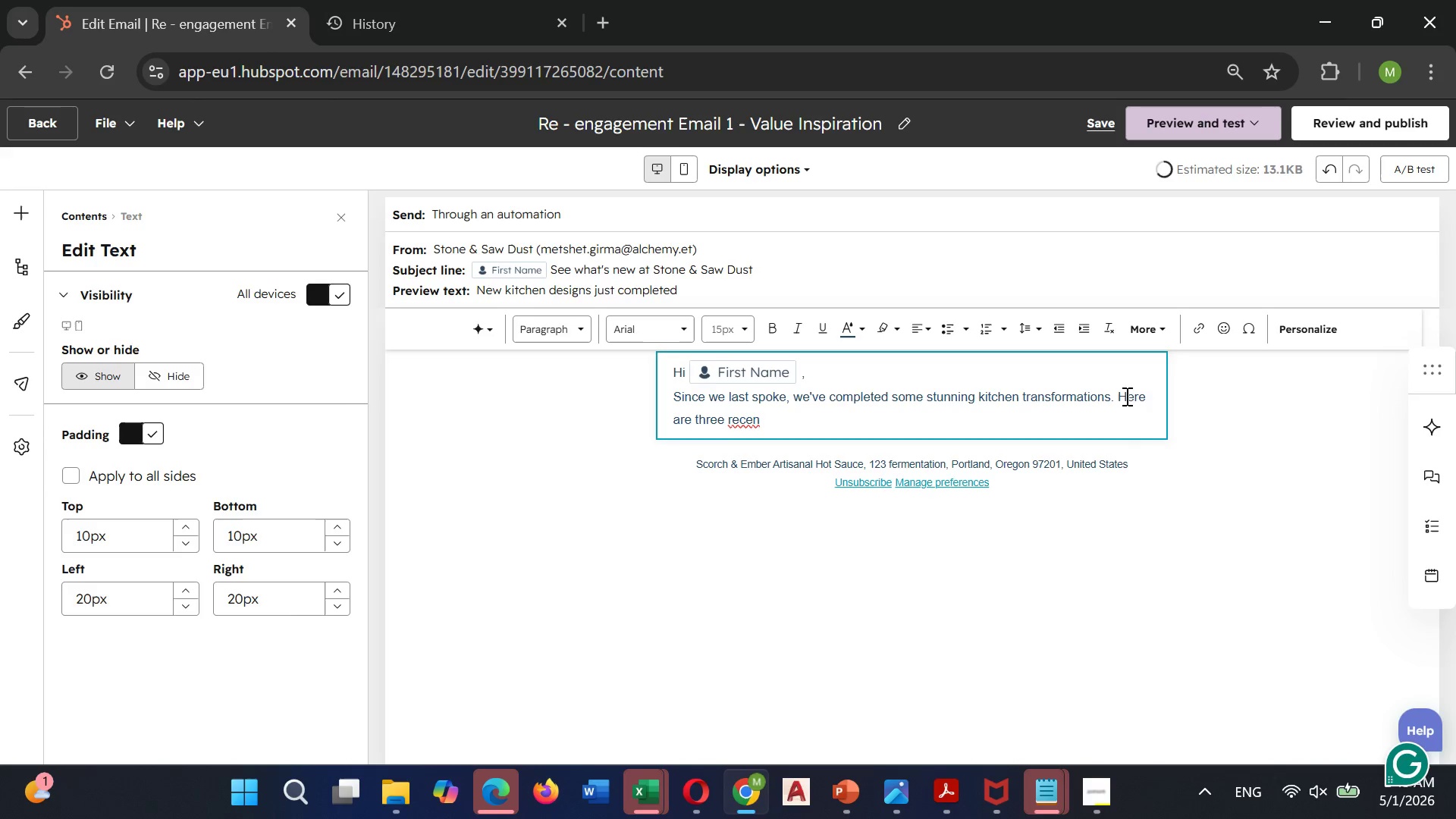 
key(Backspace)
 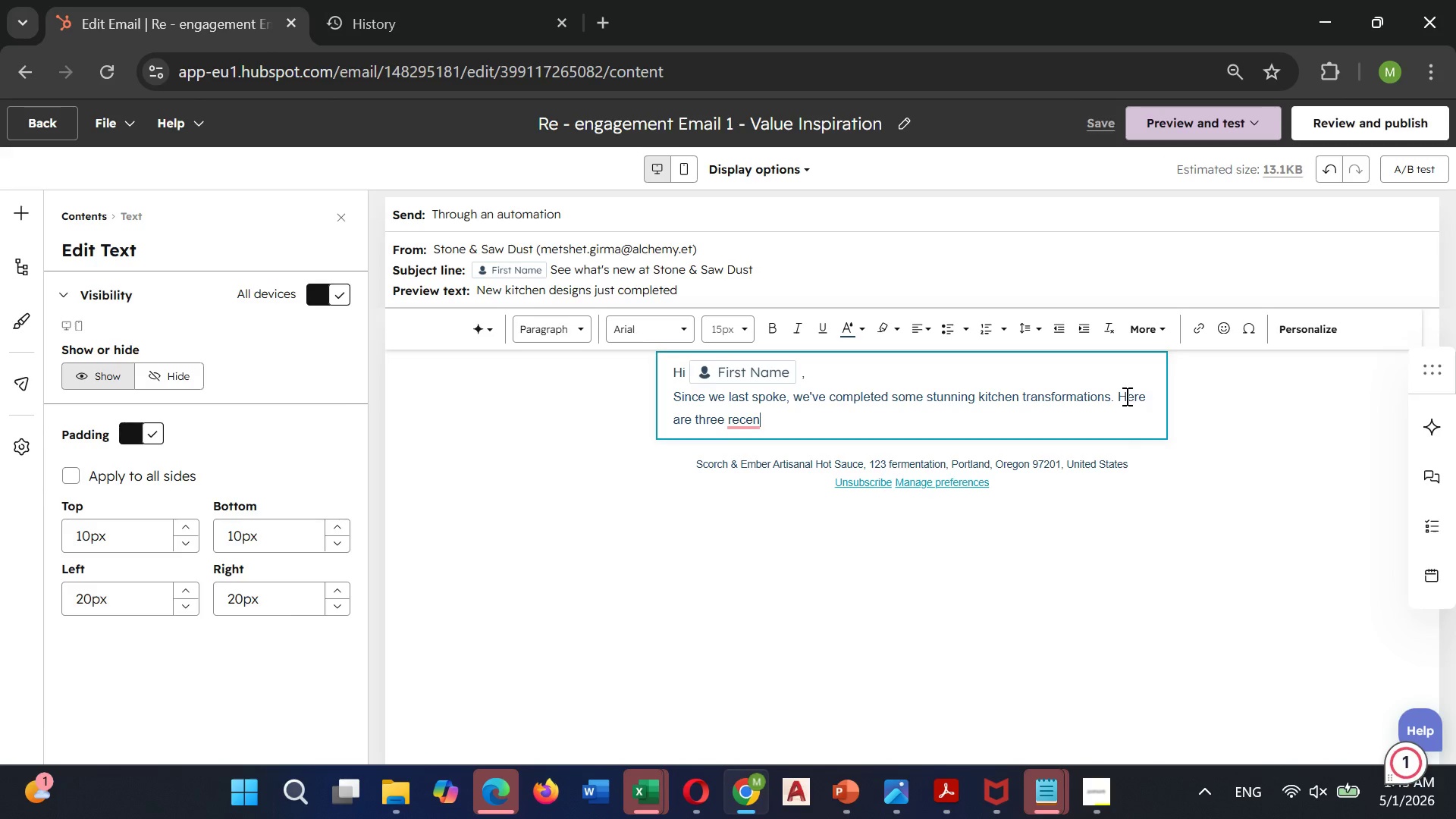 
key(T)
 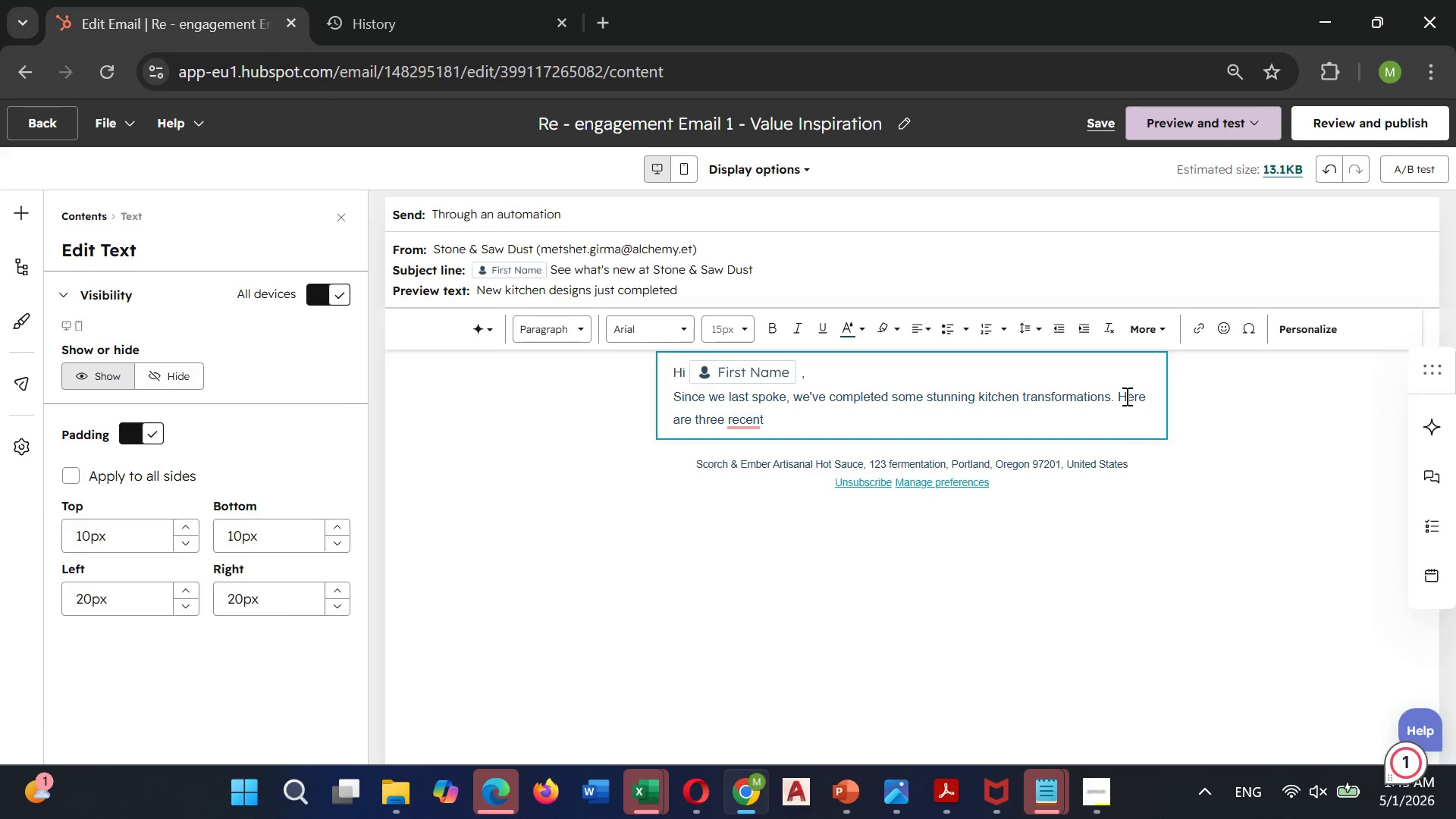 
key(Space)
 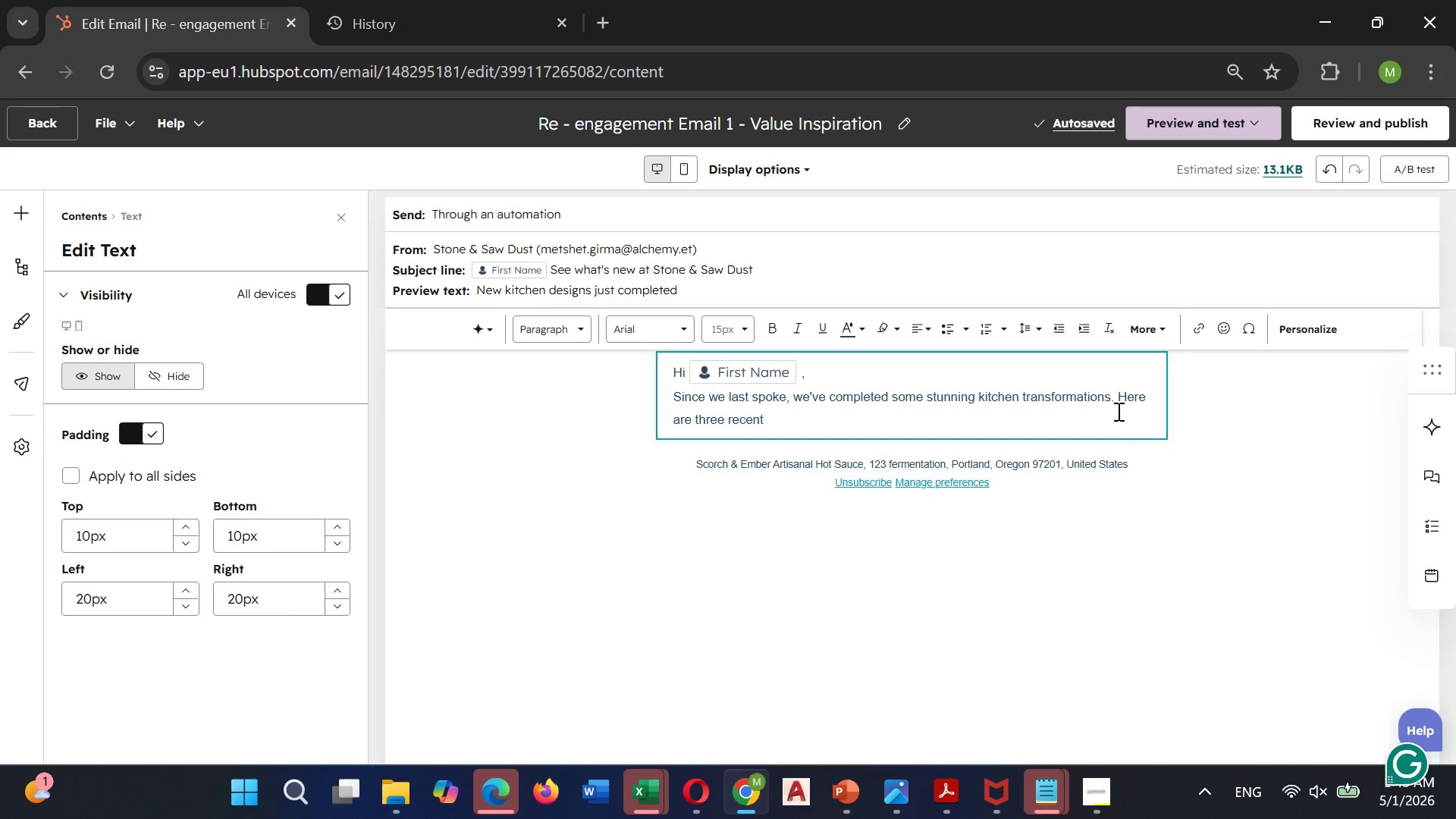 
wait(5.36)
 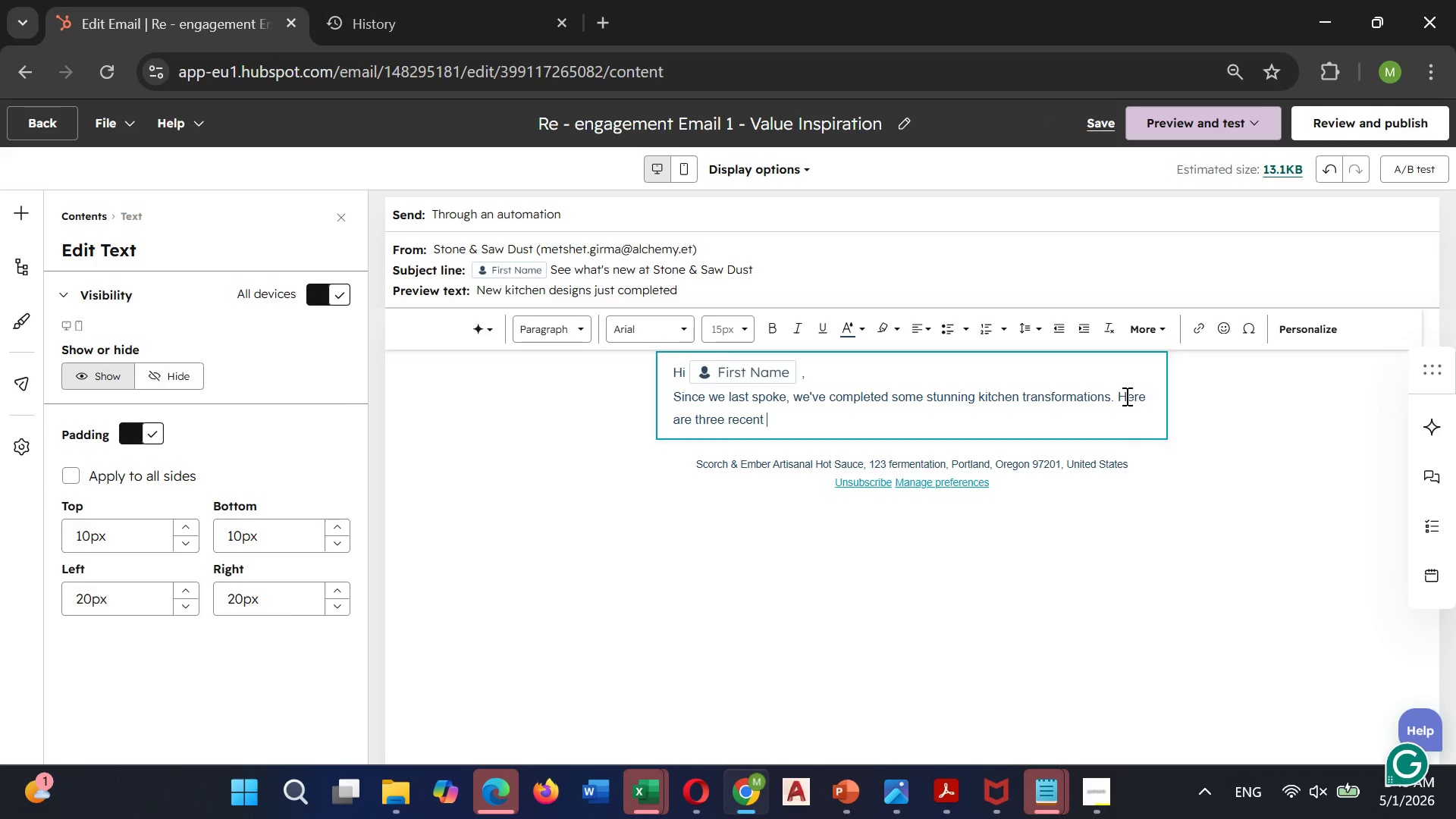 
type(projects our team is proud of:)
 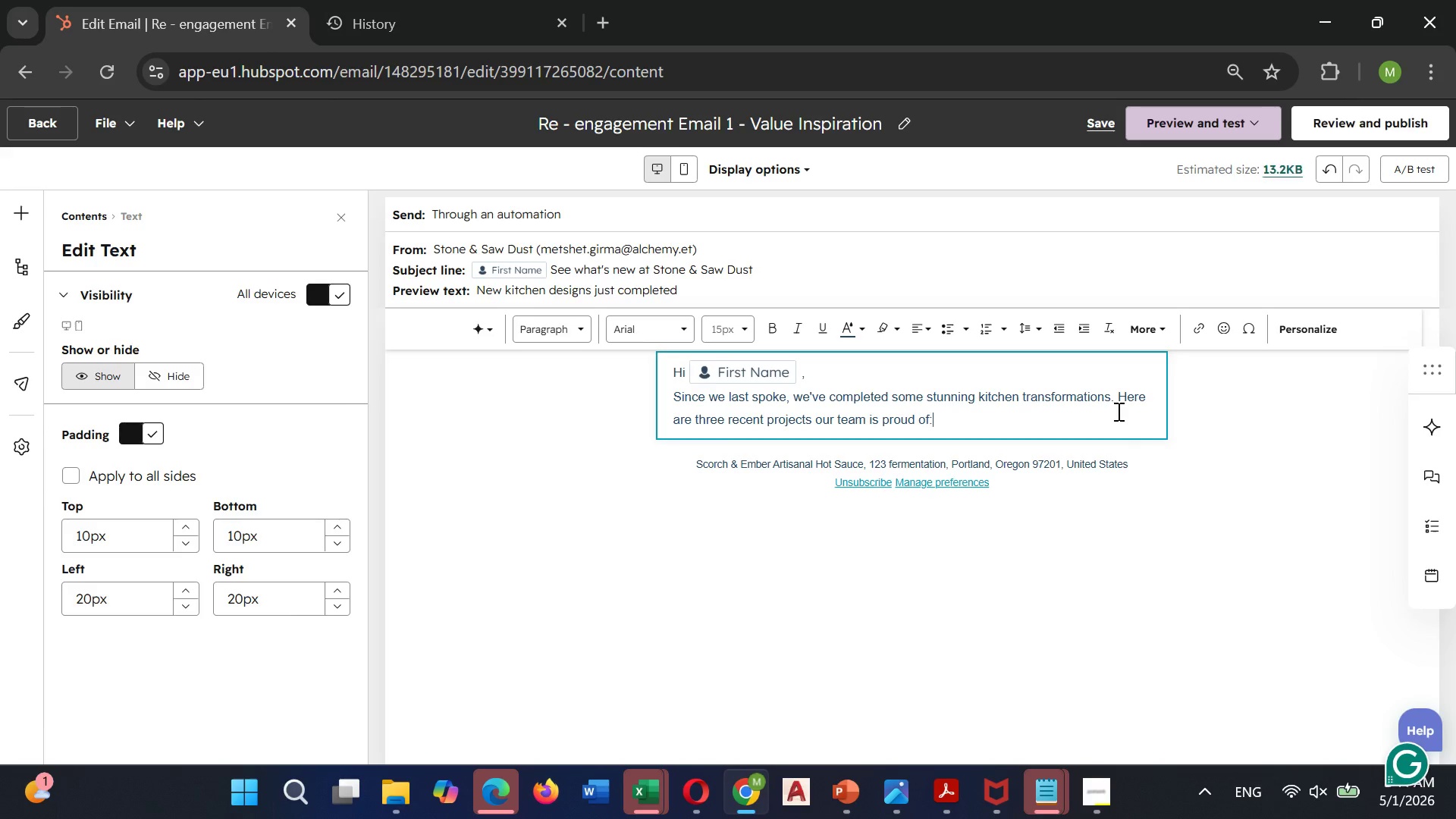 
wait(6.53)
 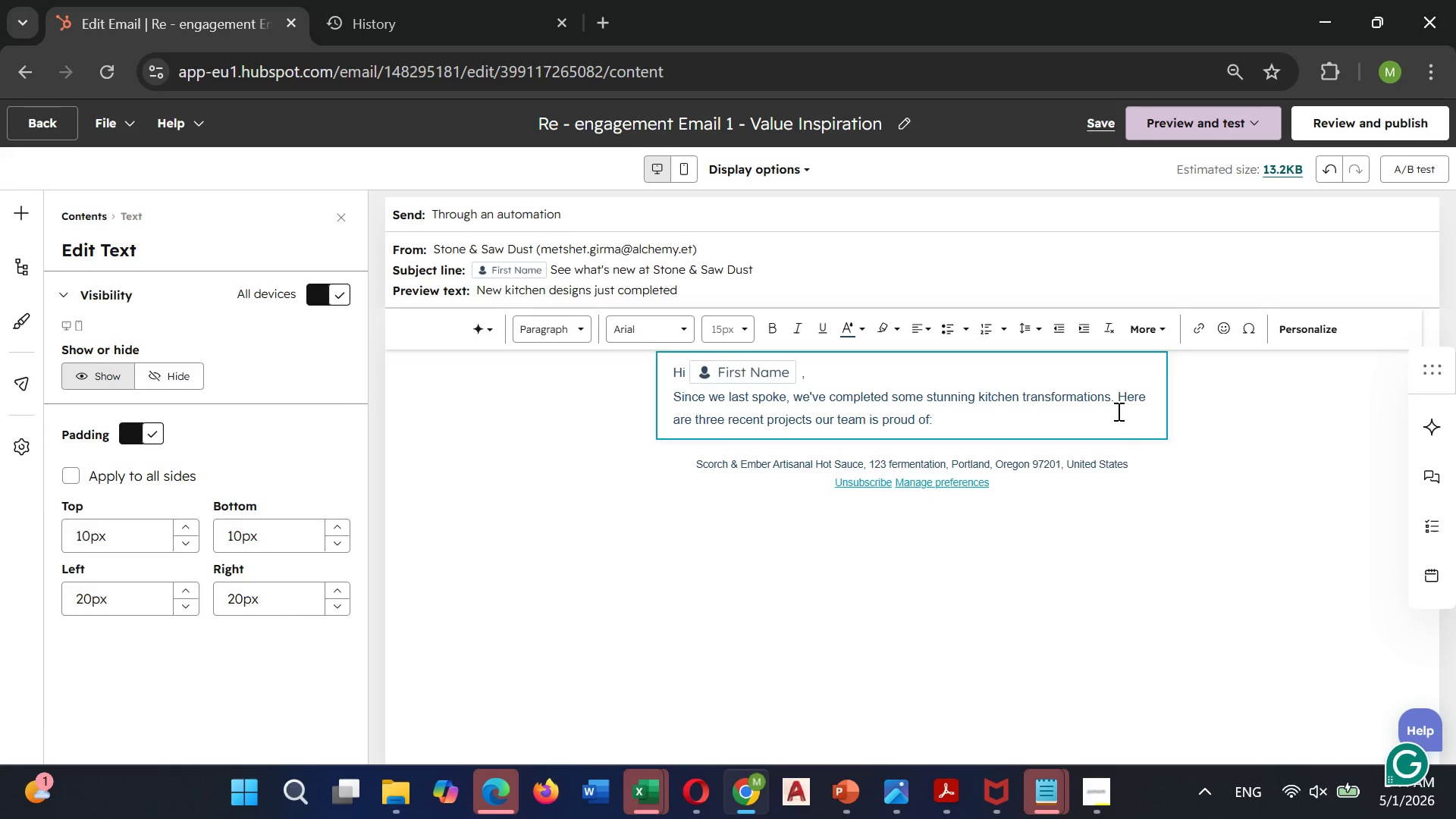 
key(Enter)
 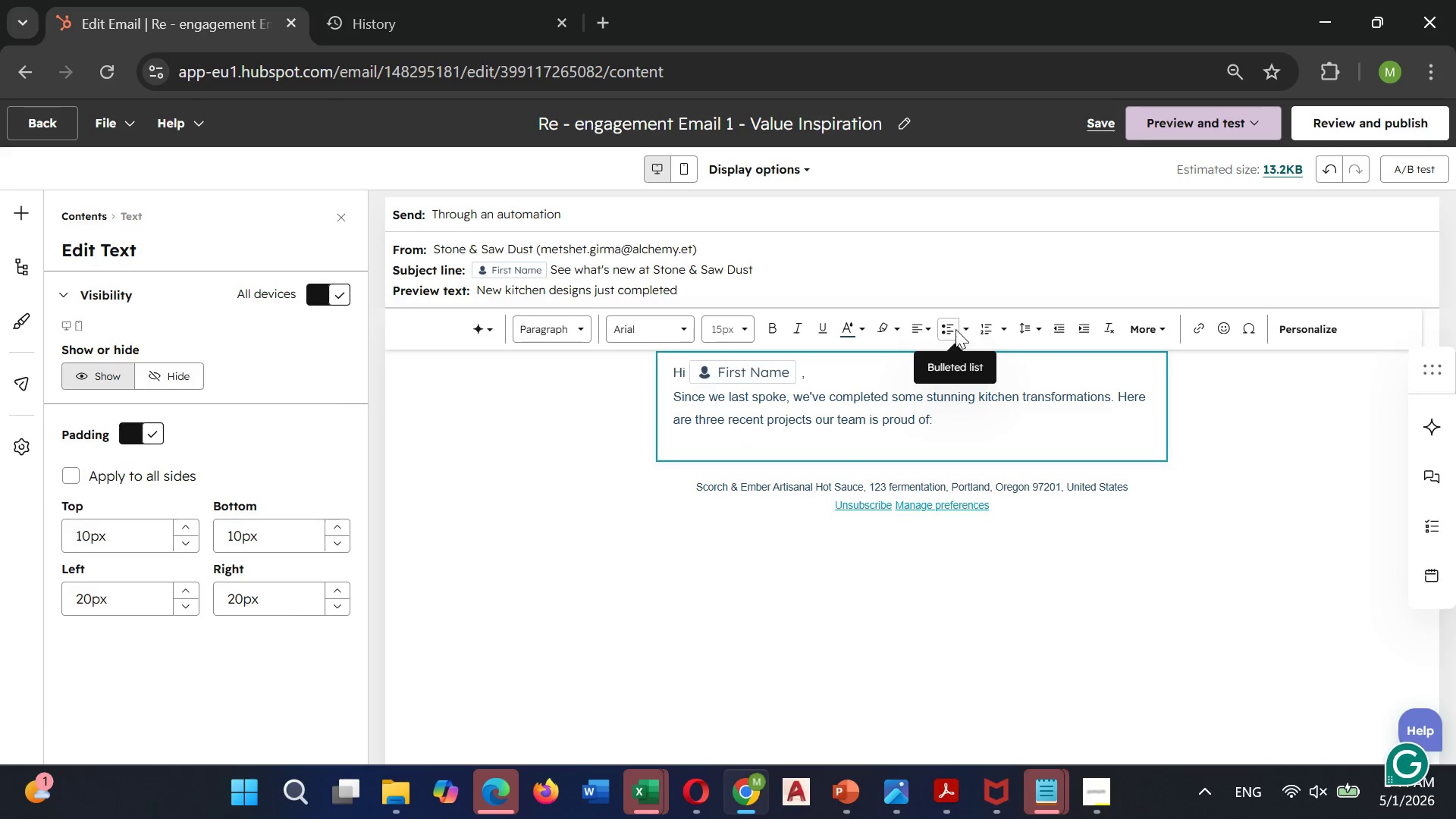 
left_click([946, 328])
 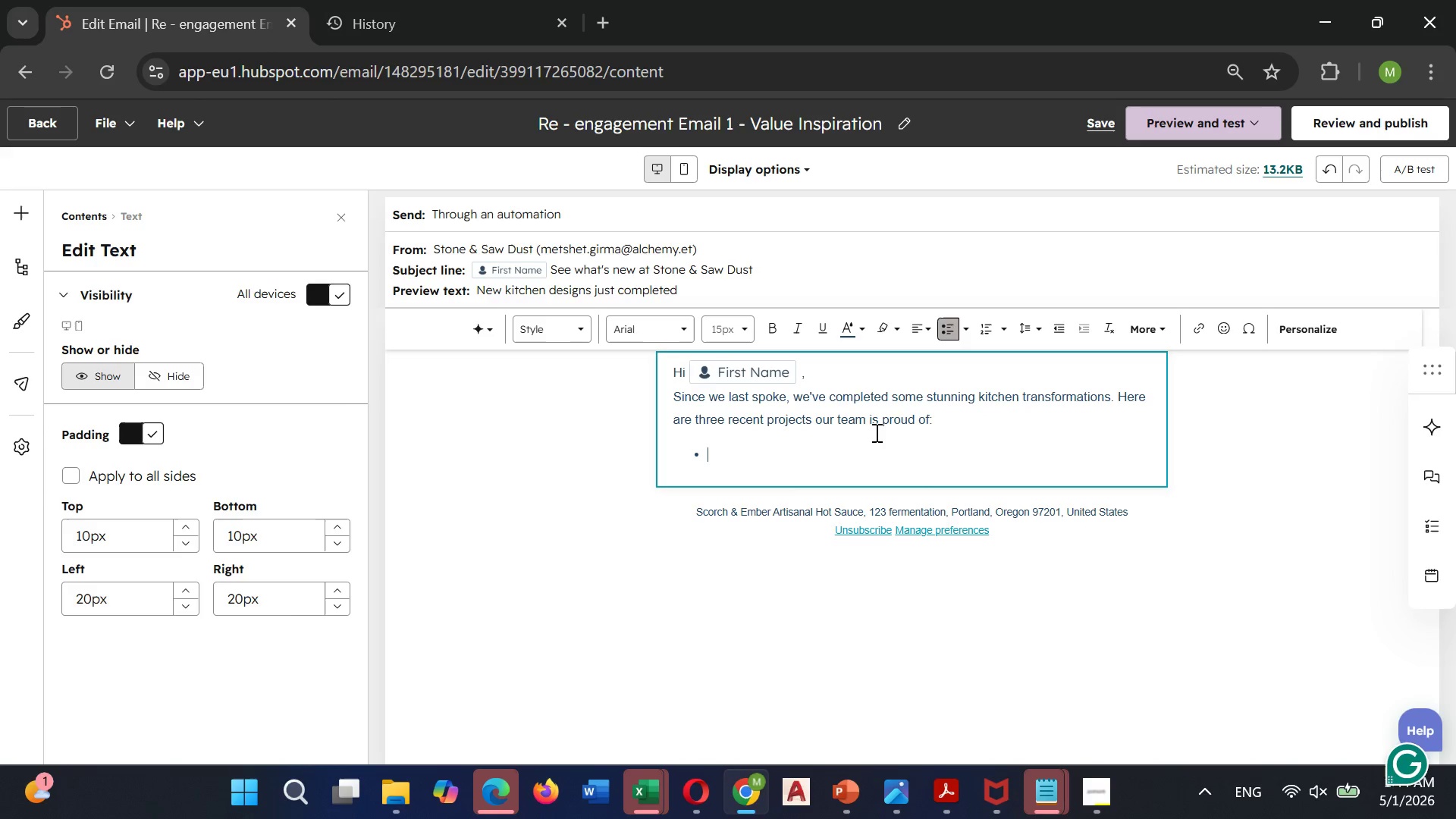 
type(Modern frame)
key(Backspace)
type(house with)
 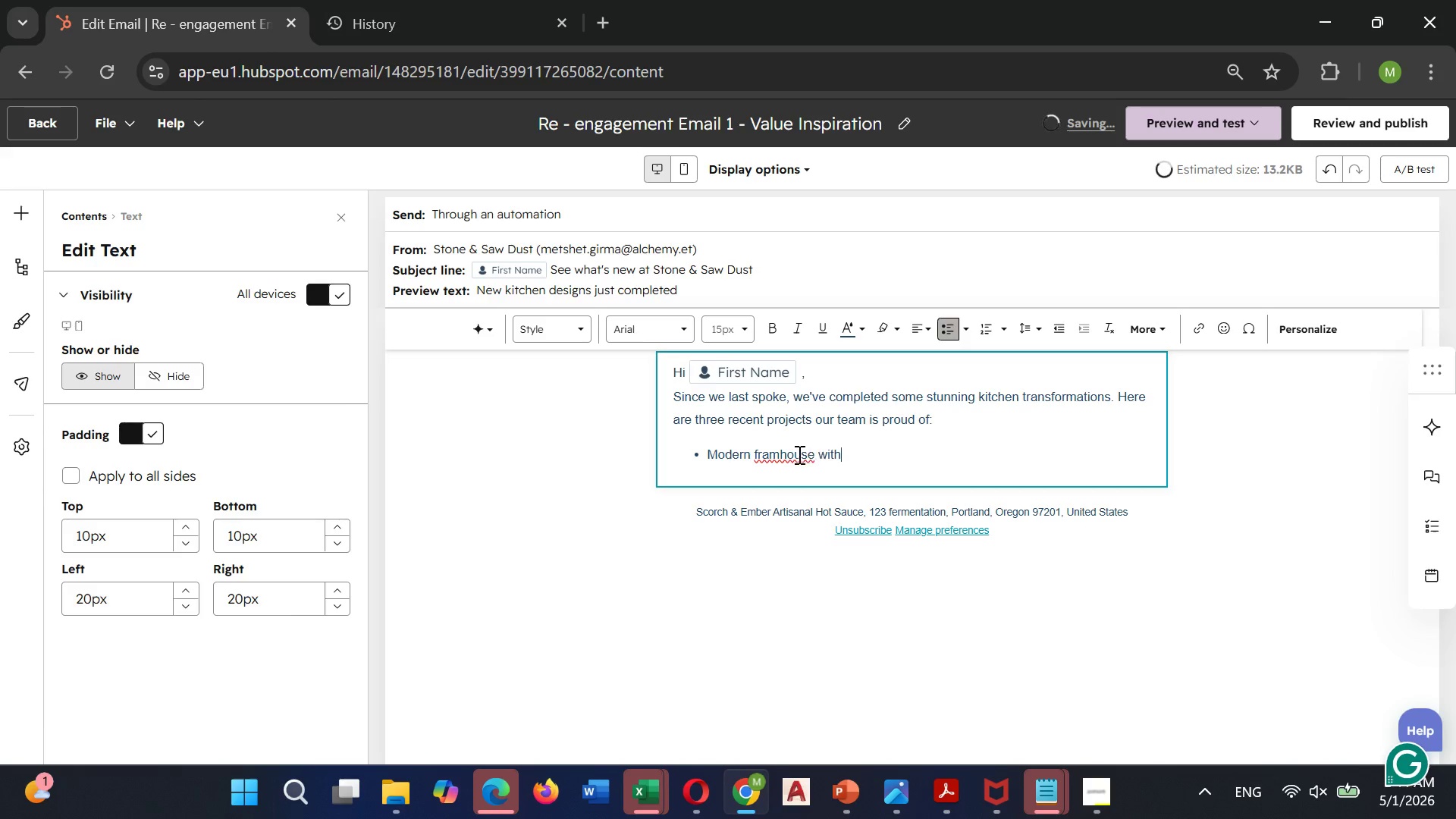 
left_click([771, 457])
 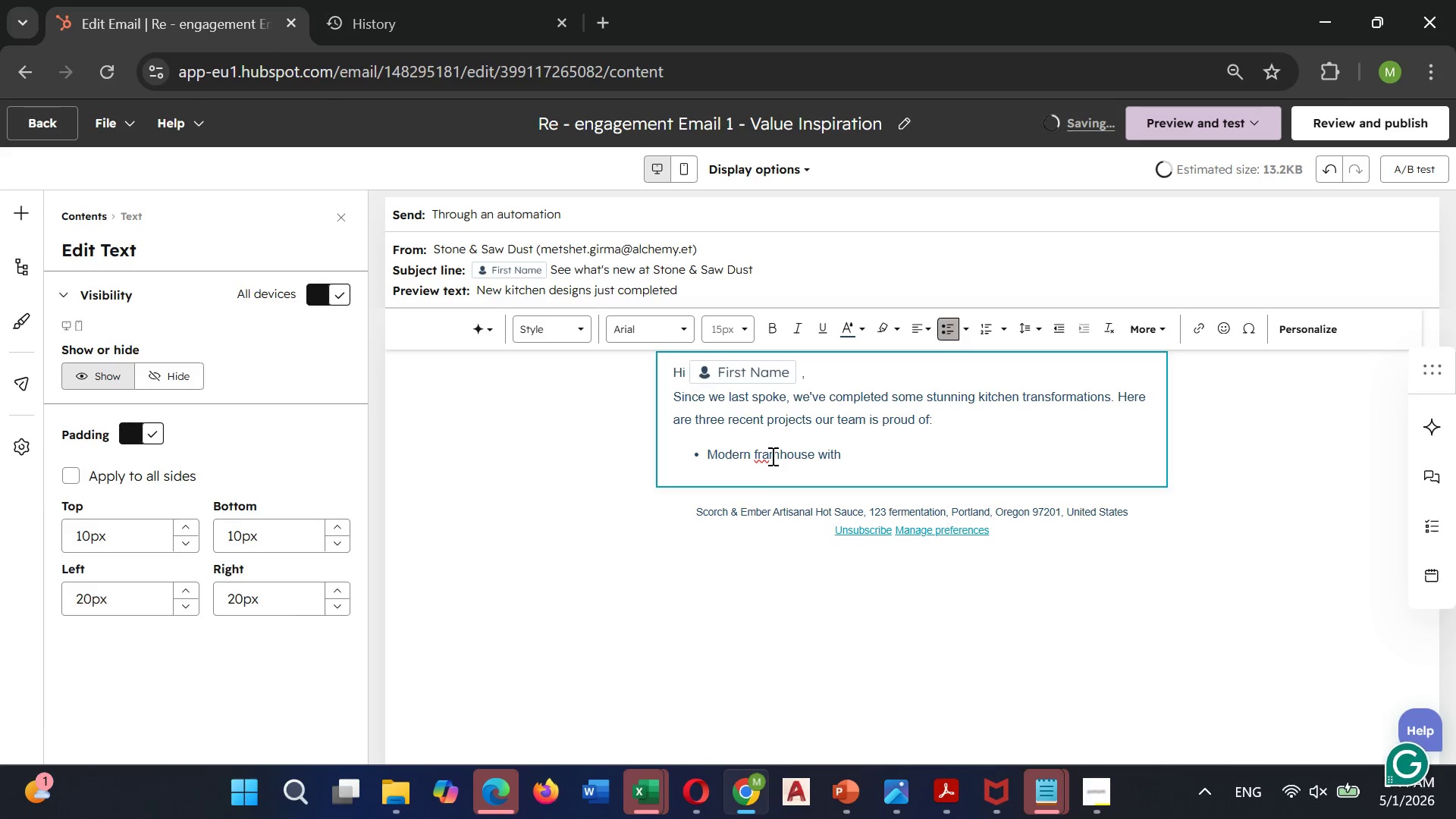 
key(Backspace)
key(Backspace)
type(ar)
 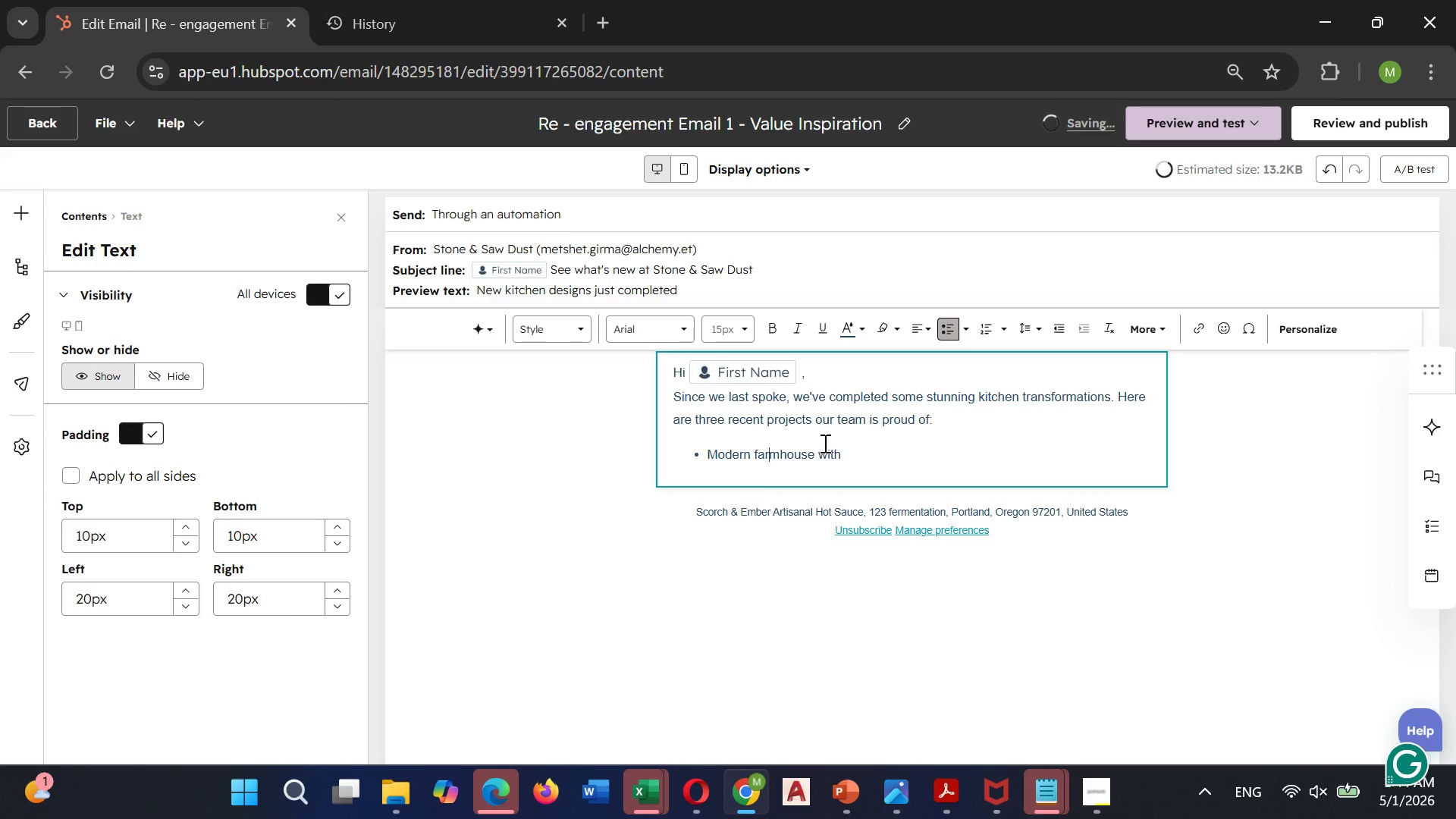 
left_click([858, 450])
 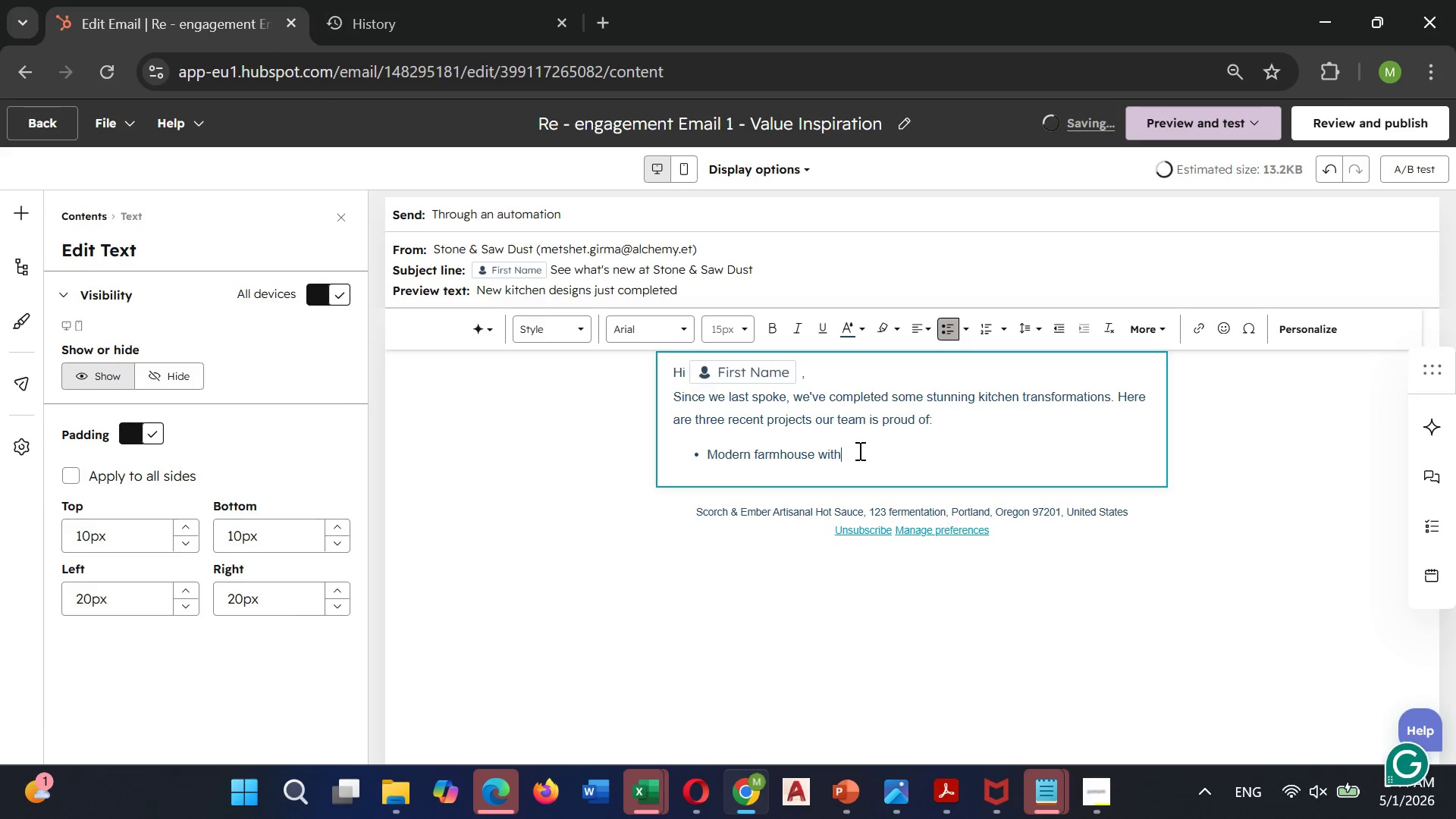 
key(Space)
 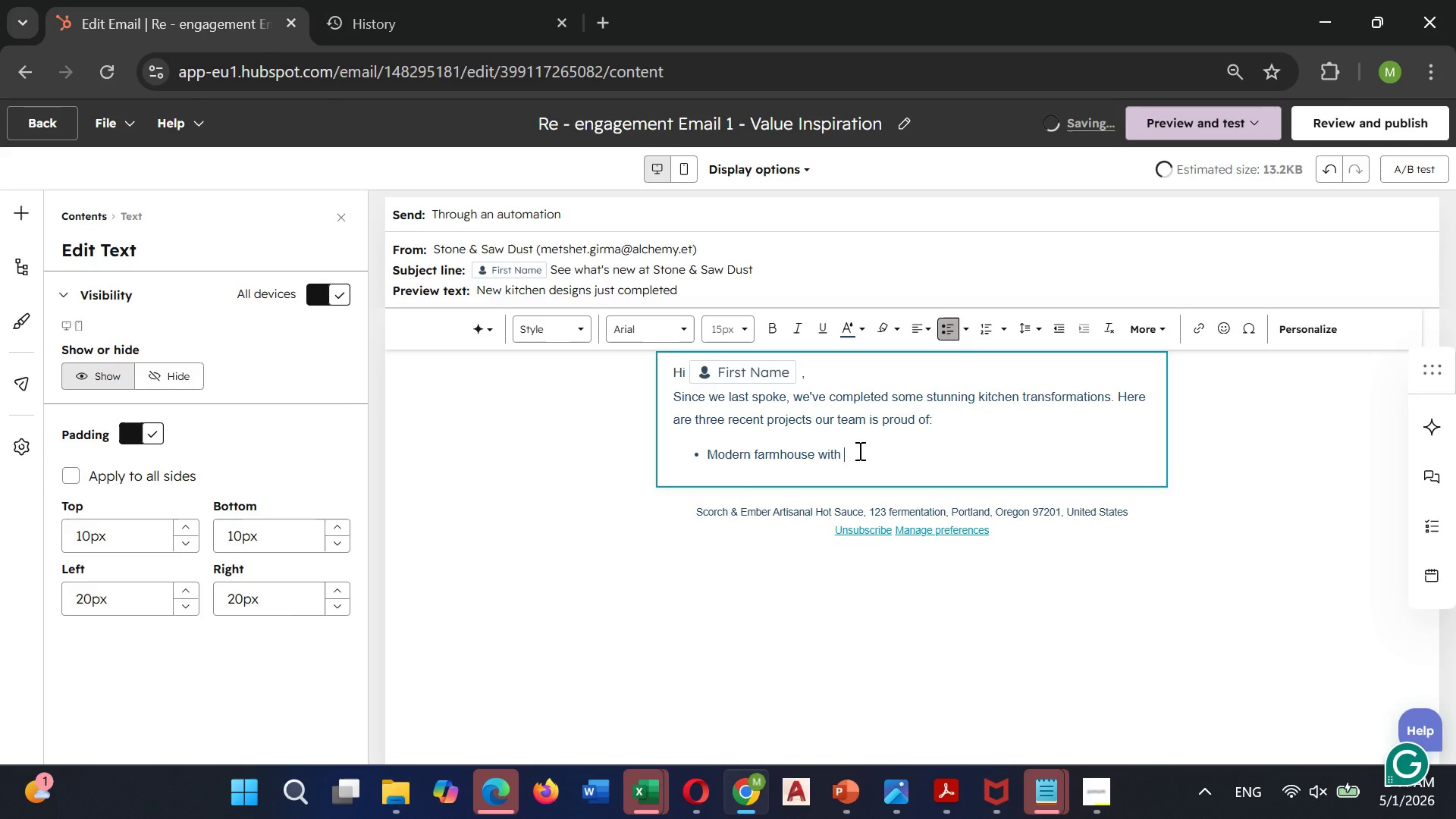 
type(custom)
 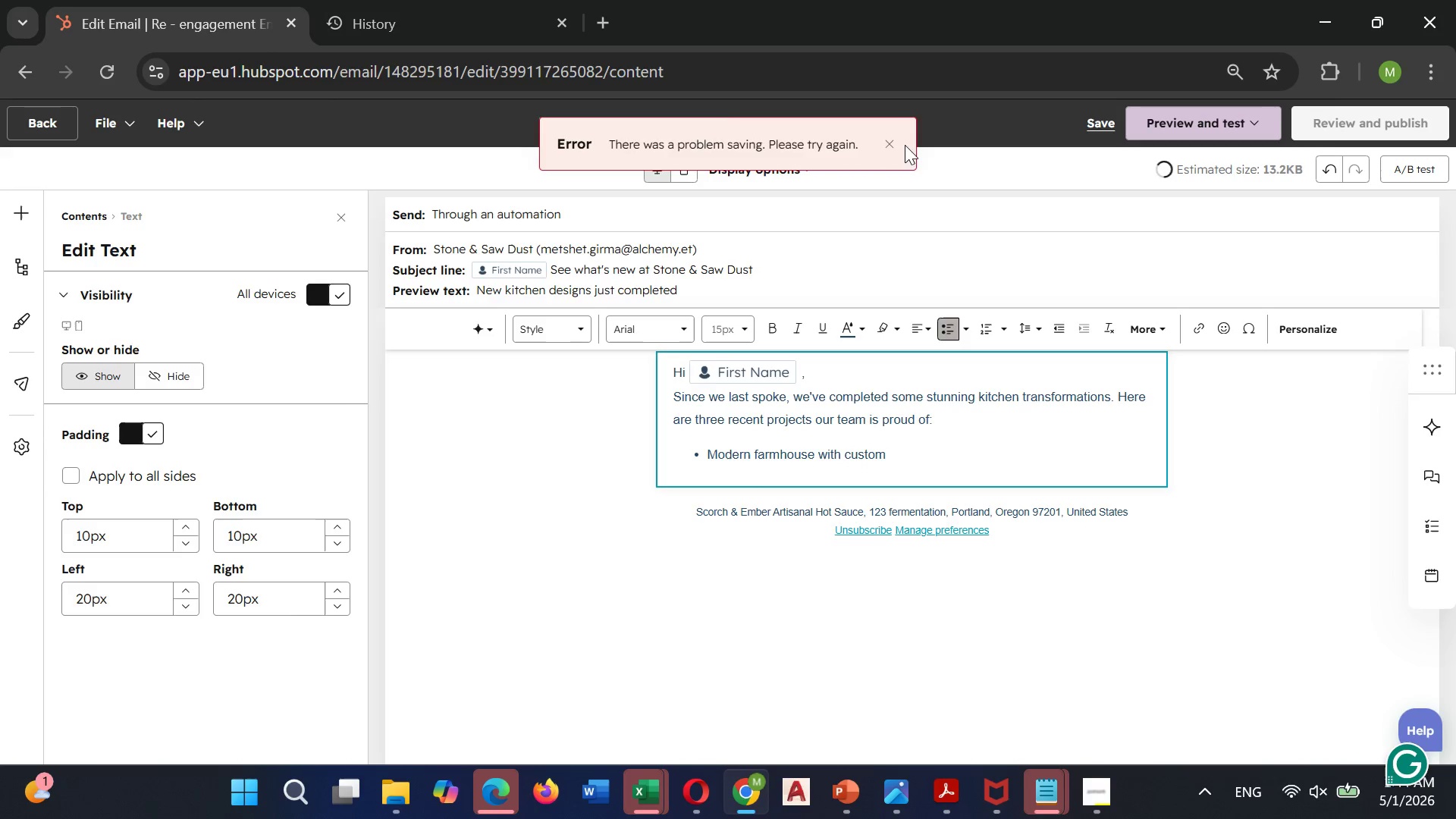 
left_click([894, 142])
 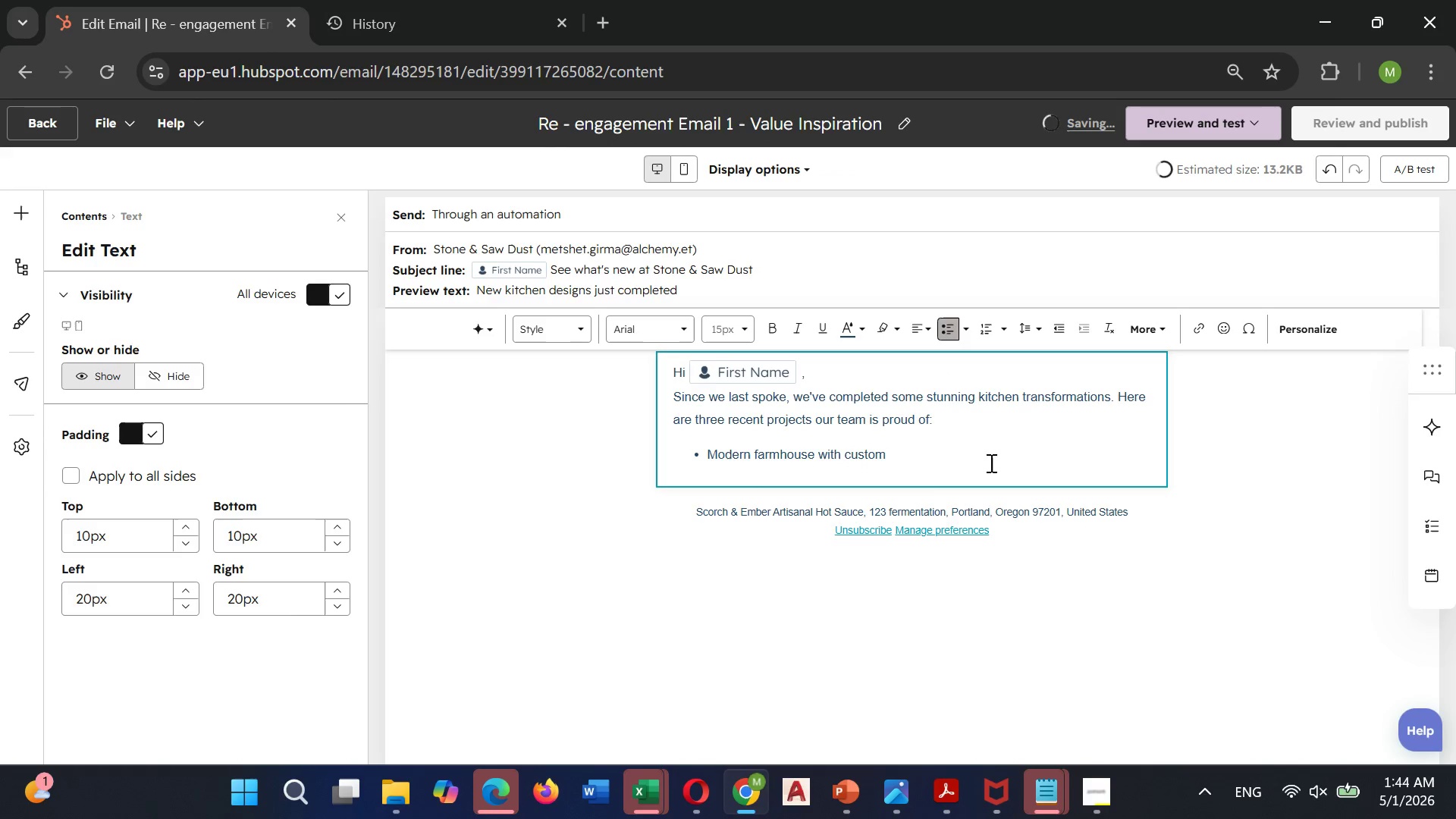 
left_click([899, 472])
 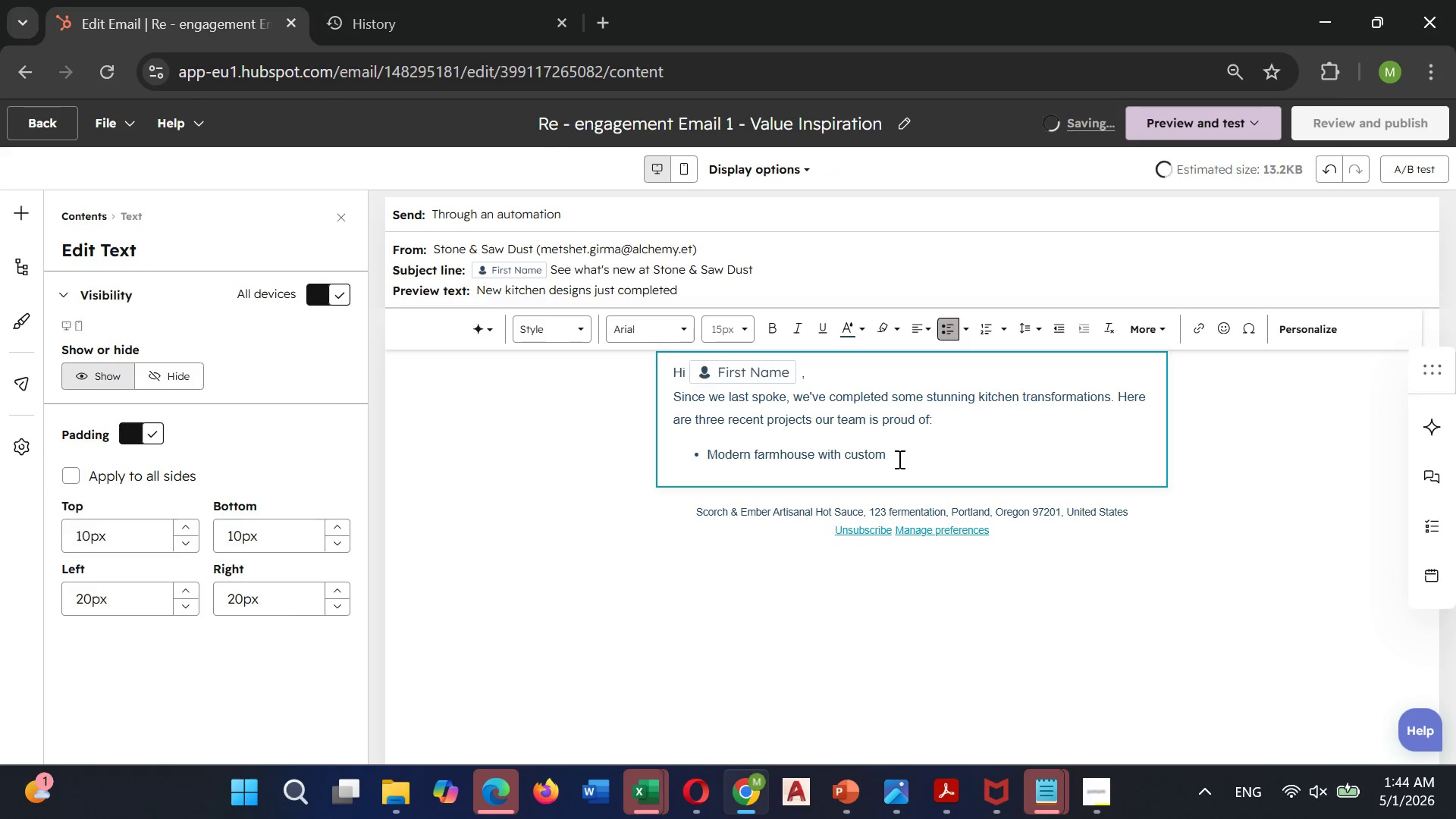 
left_click([898, 458])
 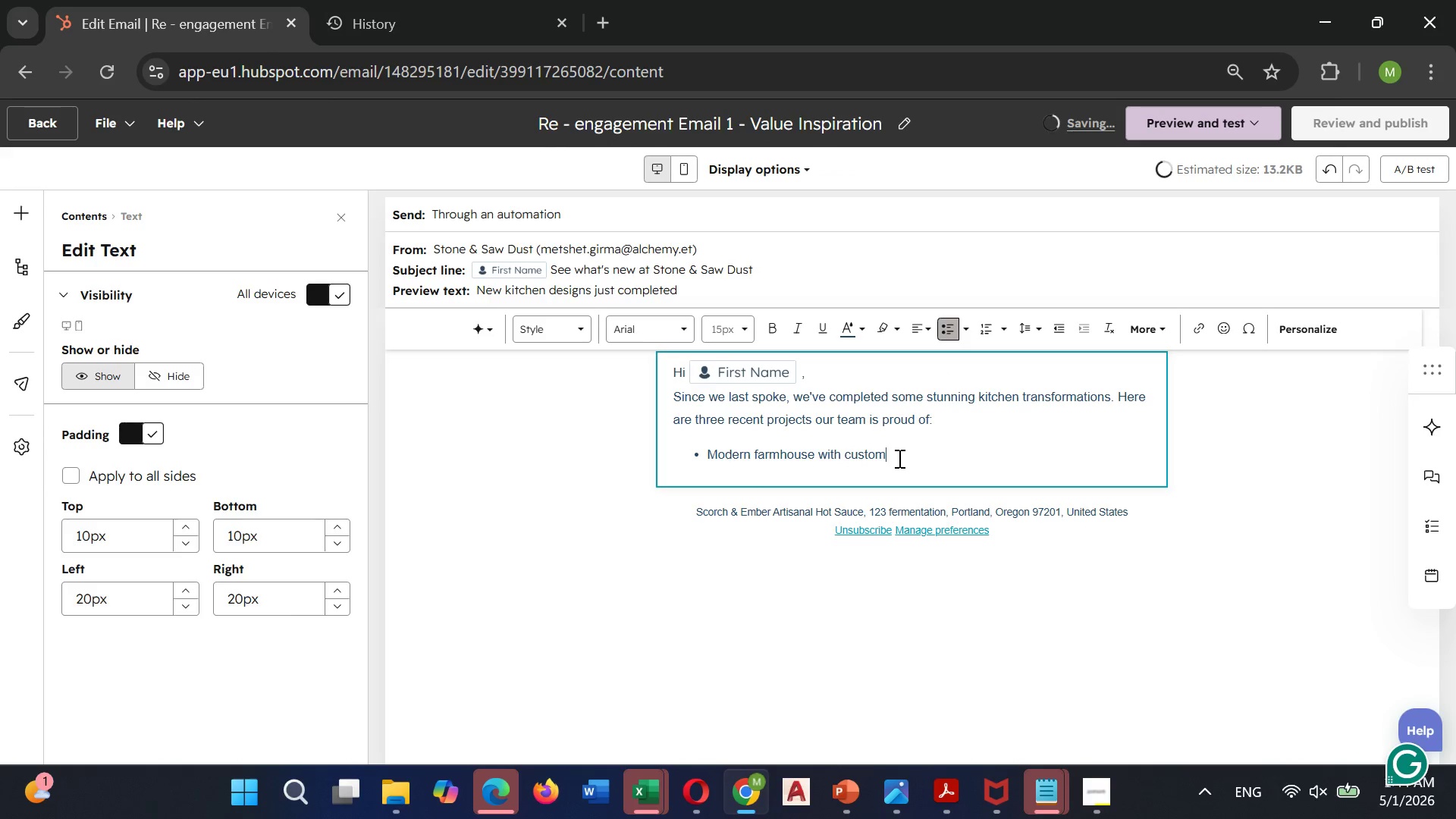 
type( cabinetry)
 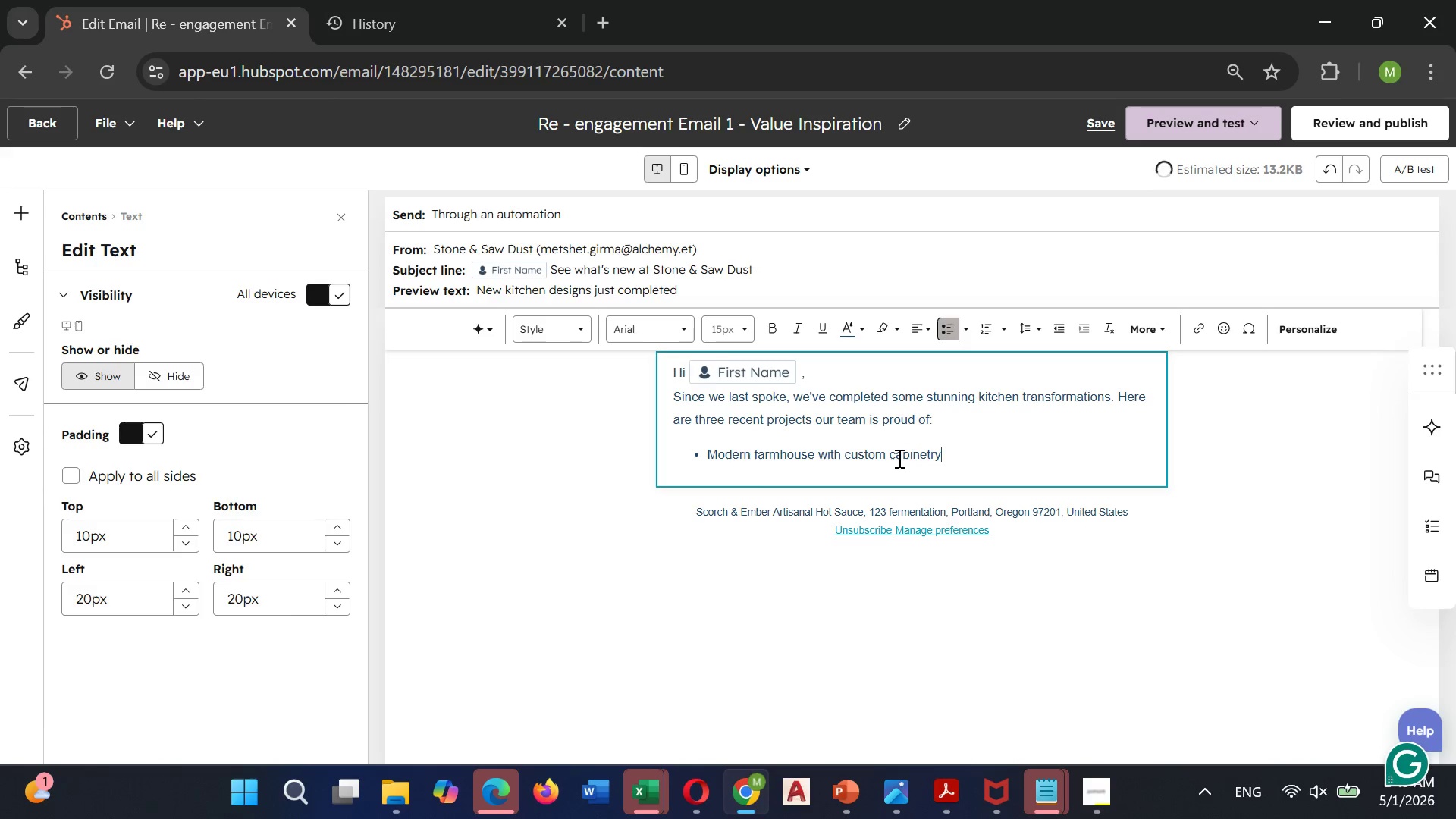 
key(Enter)
 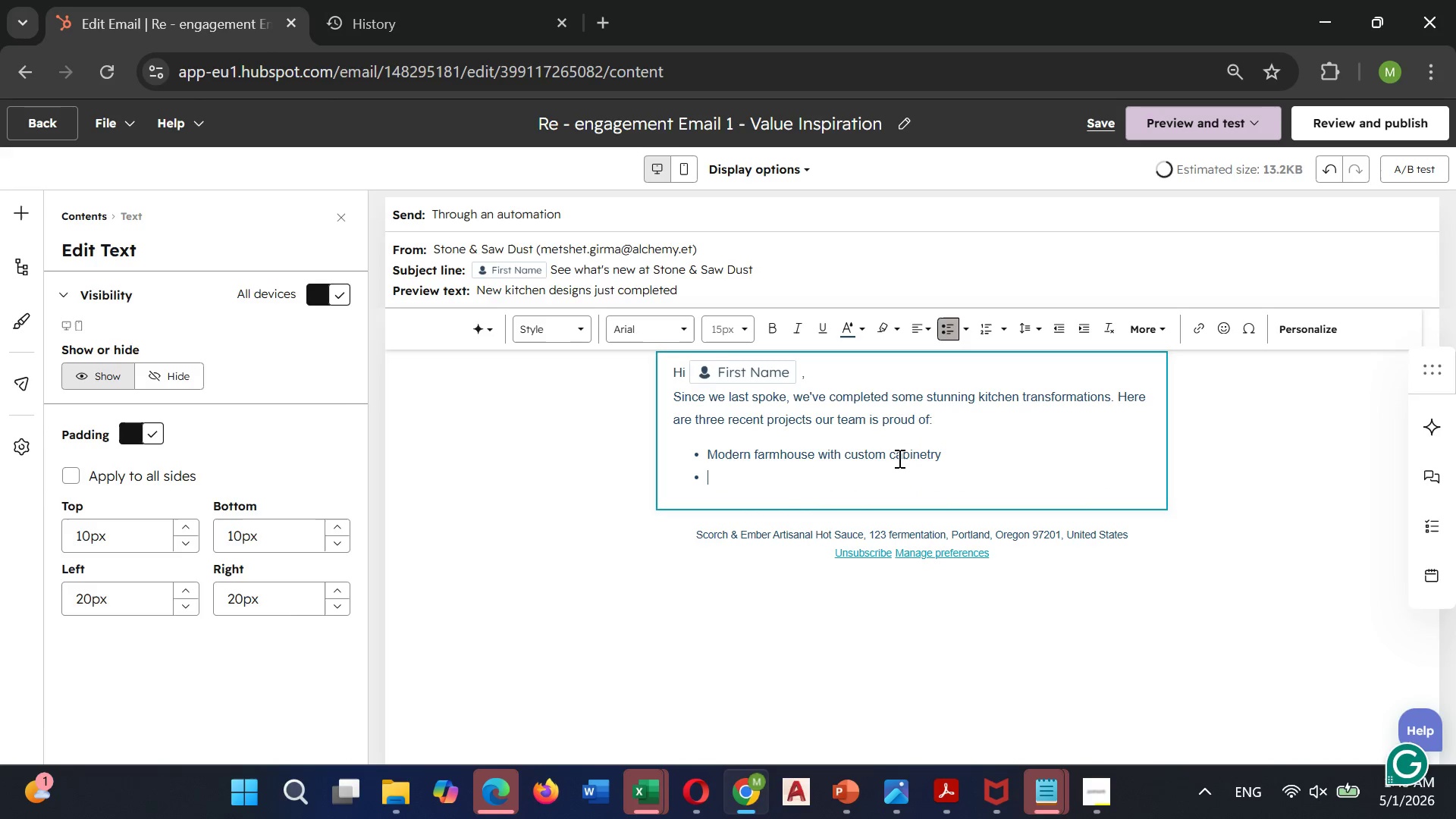 
type(Contem)
 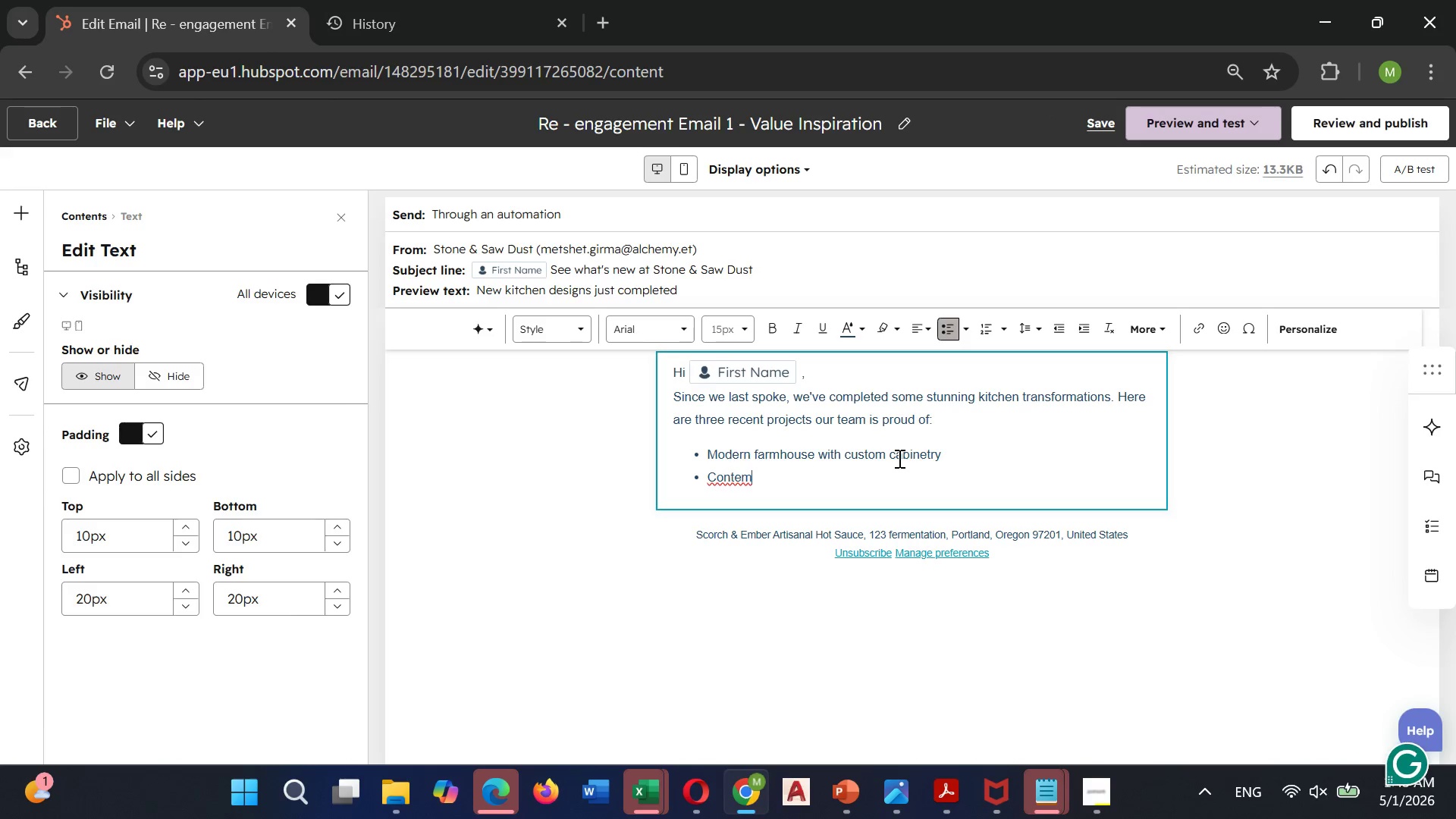 
type(porary refacong)
key(Backspace)
key(Backspace)
key(Backspace)
type(ing that savr)
key(Backspace)
type(ed $12k)
 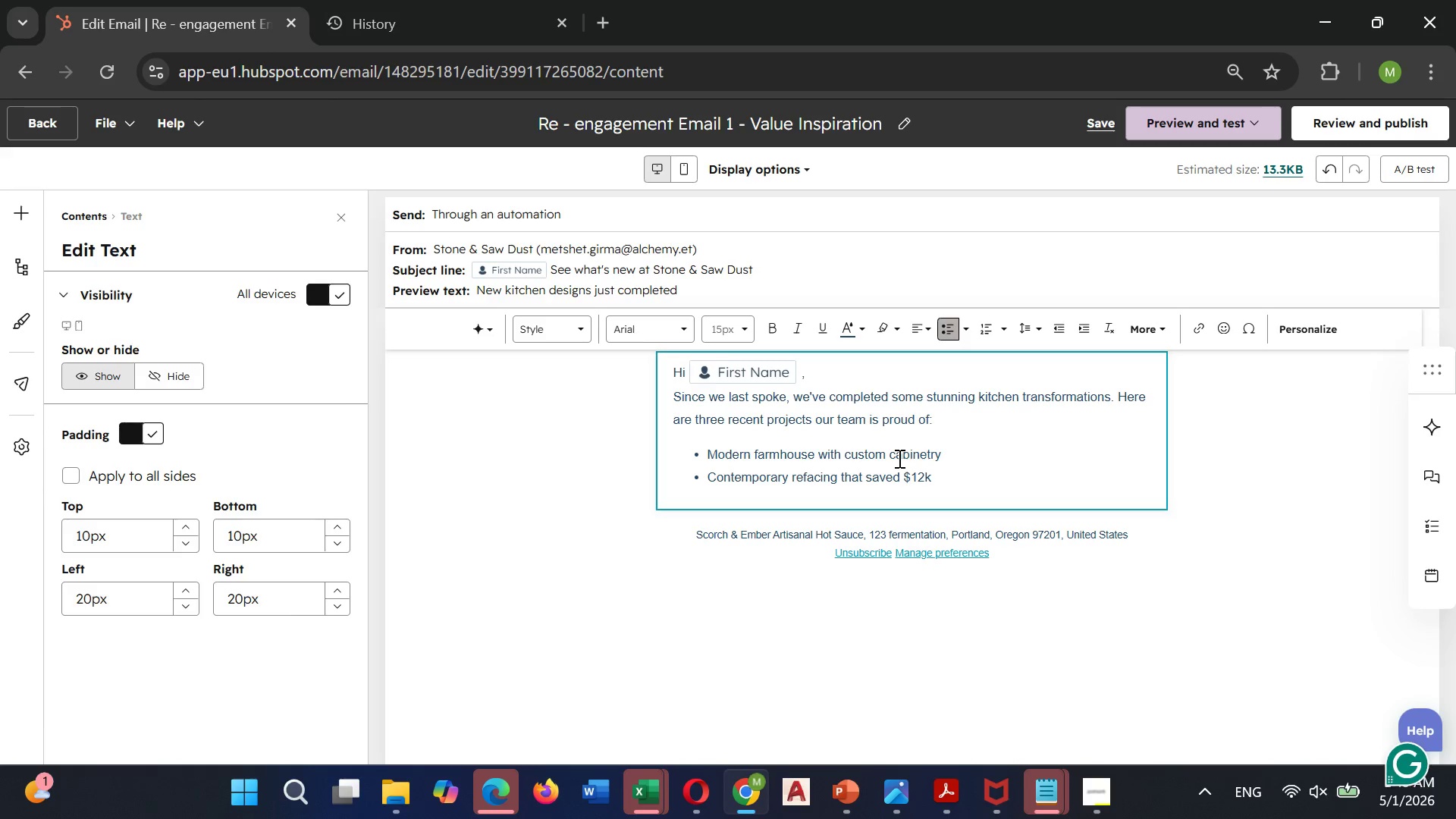 
key(Enter)
 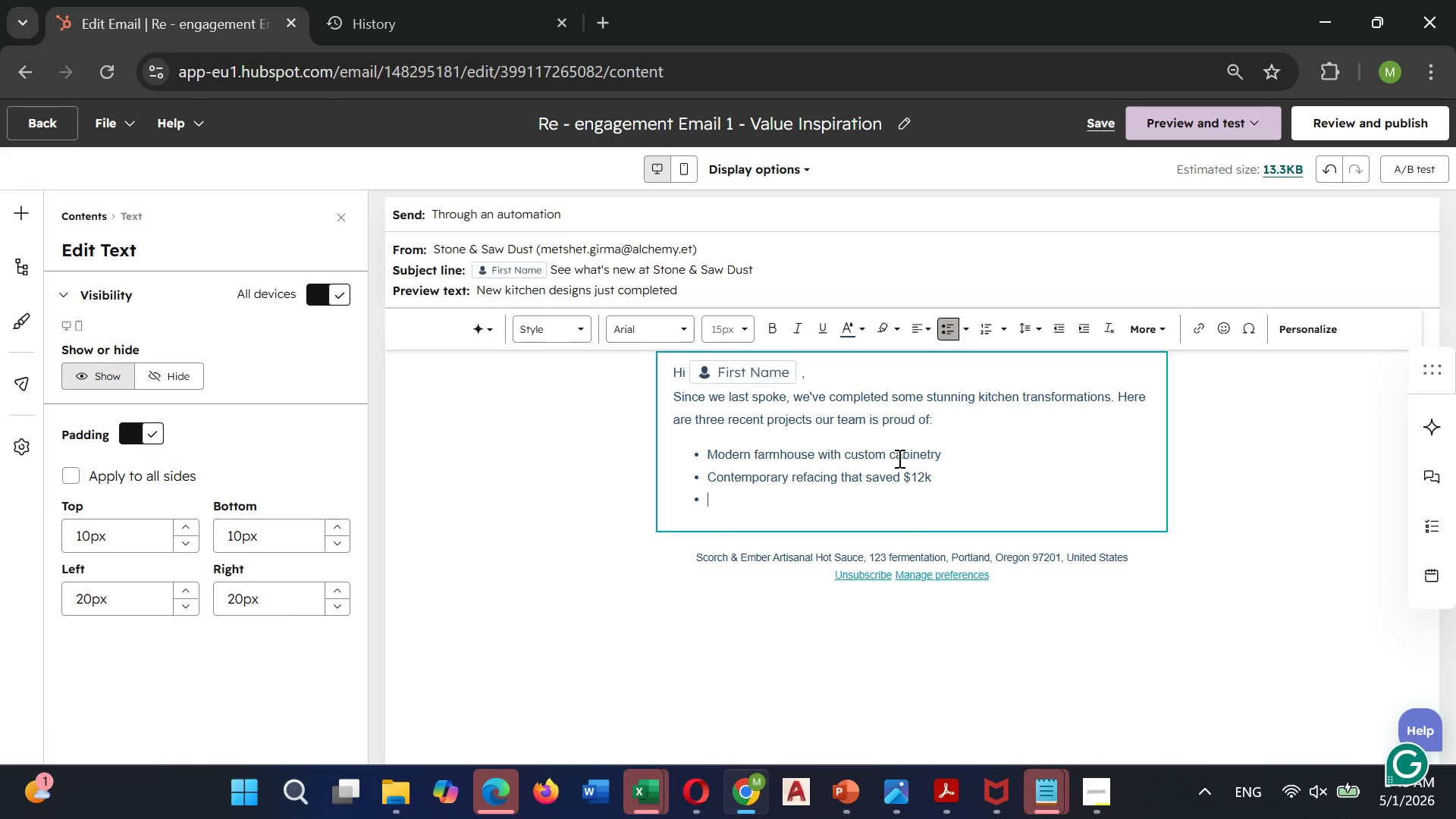 
type(Full remodel with smart storage solutions)
 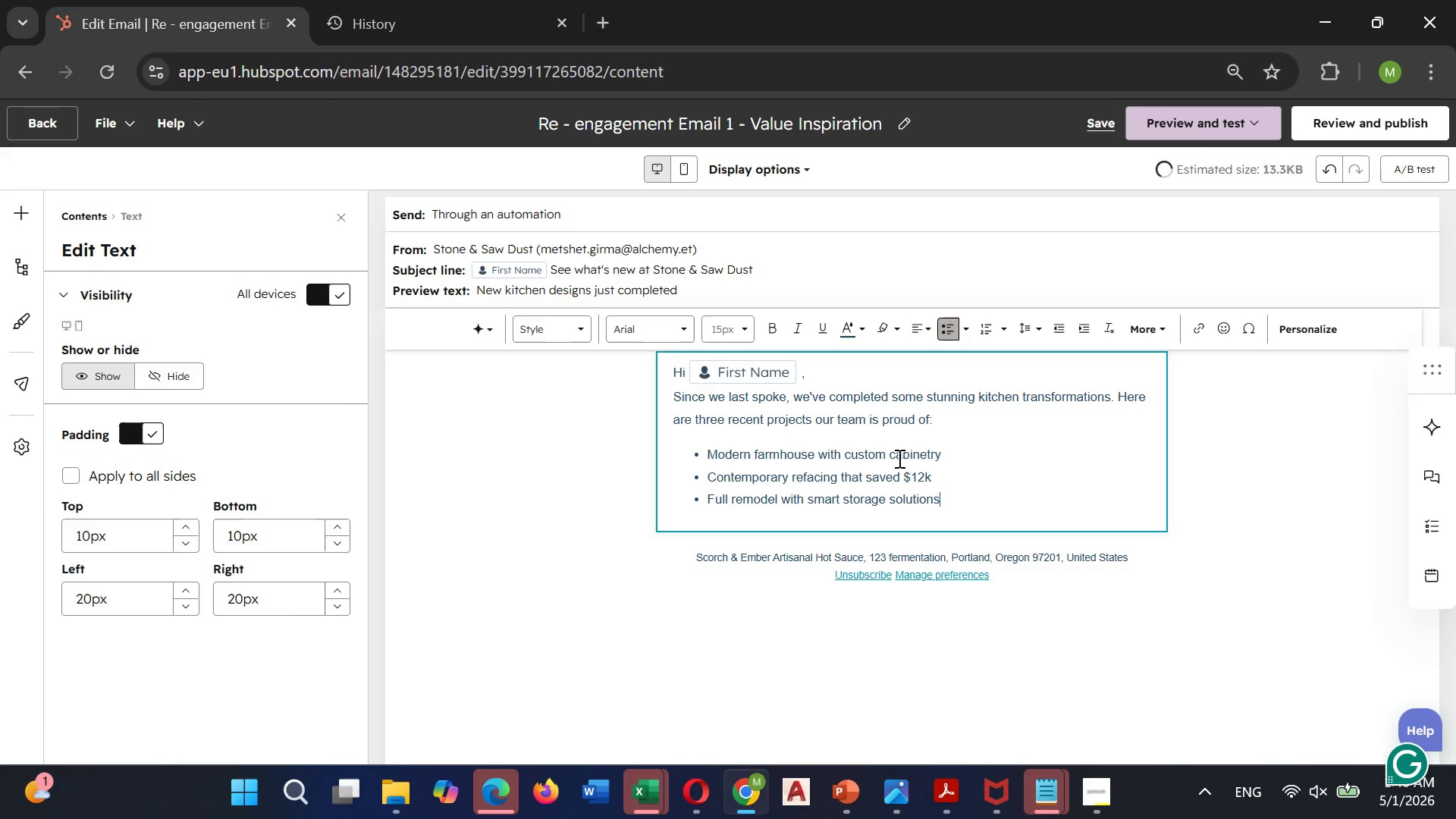 
left_click([883, 496])
 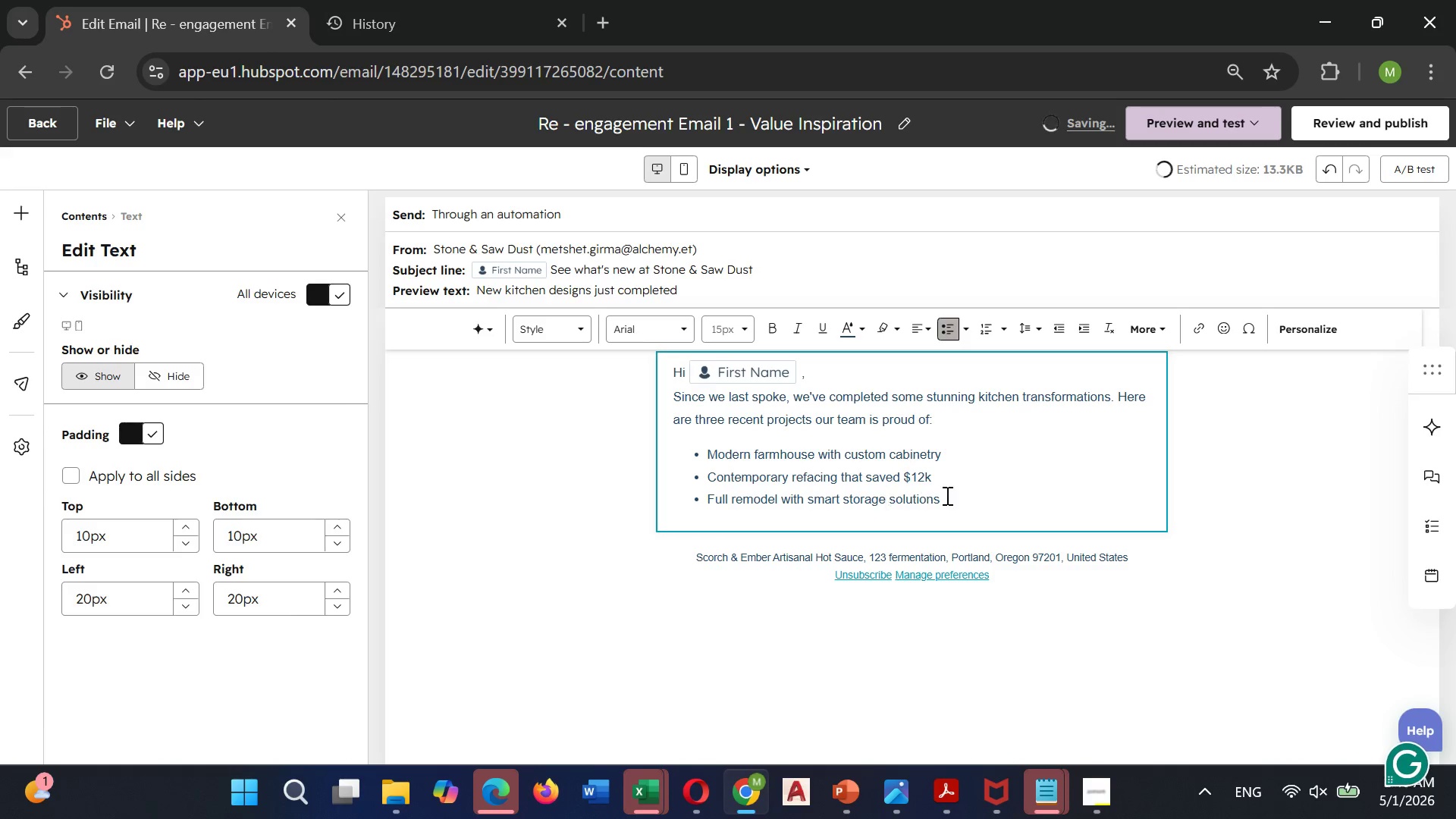 
left_click([968, 485])
 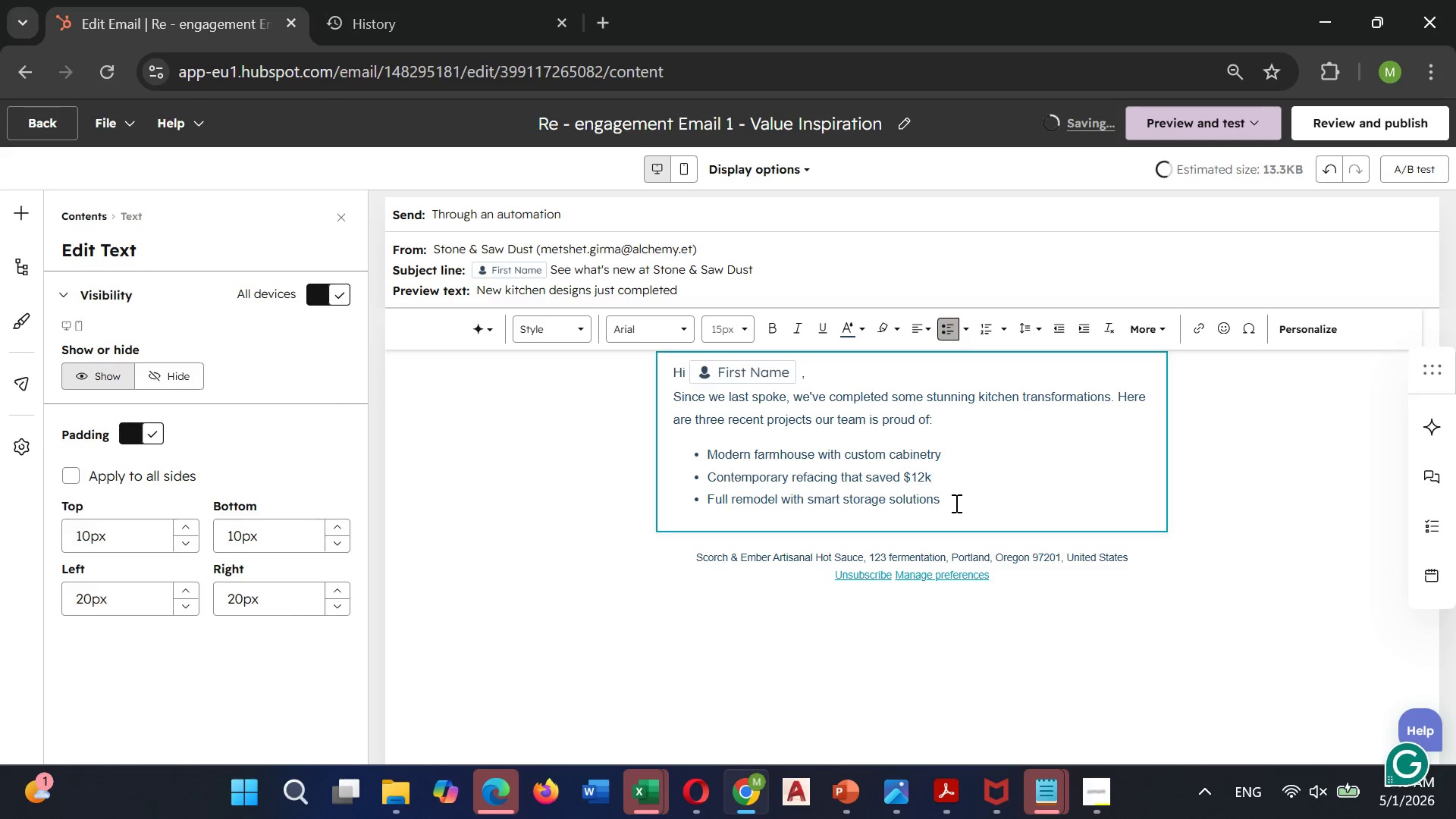 
left_click([955, 503])
 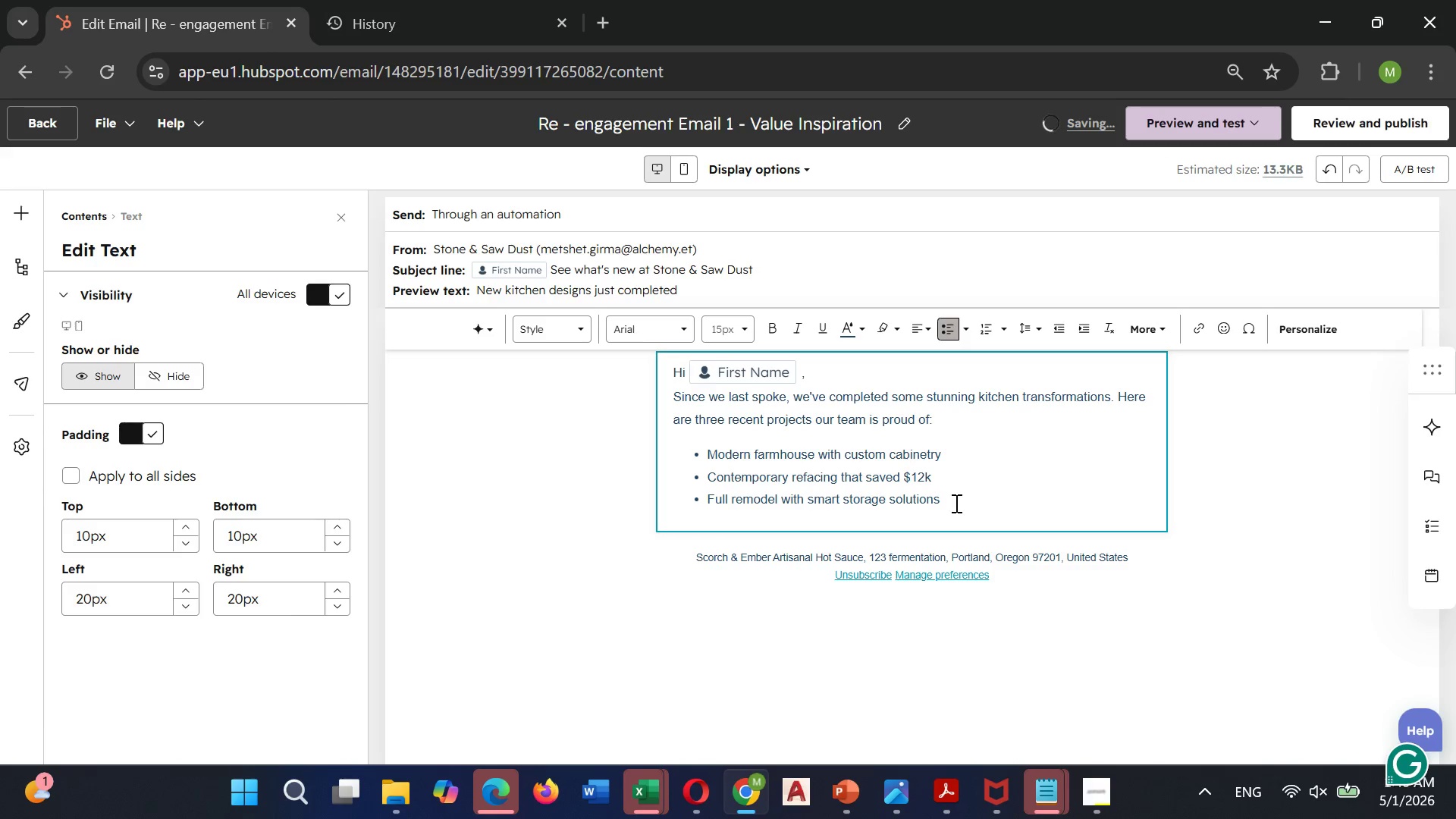 
key(Enter)
 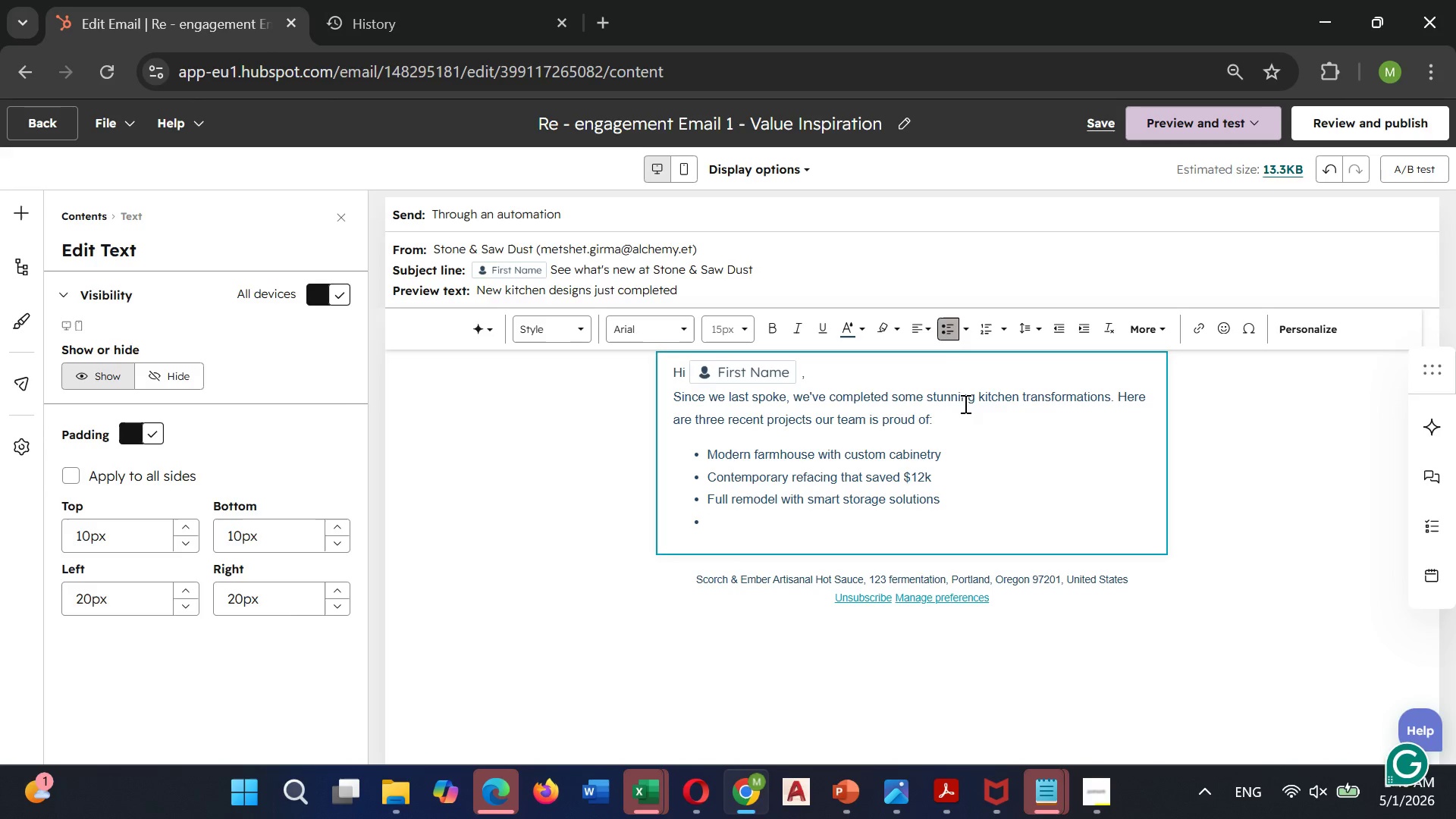 
left_click([945, 331])
 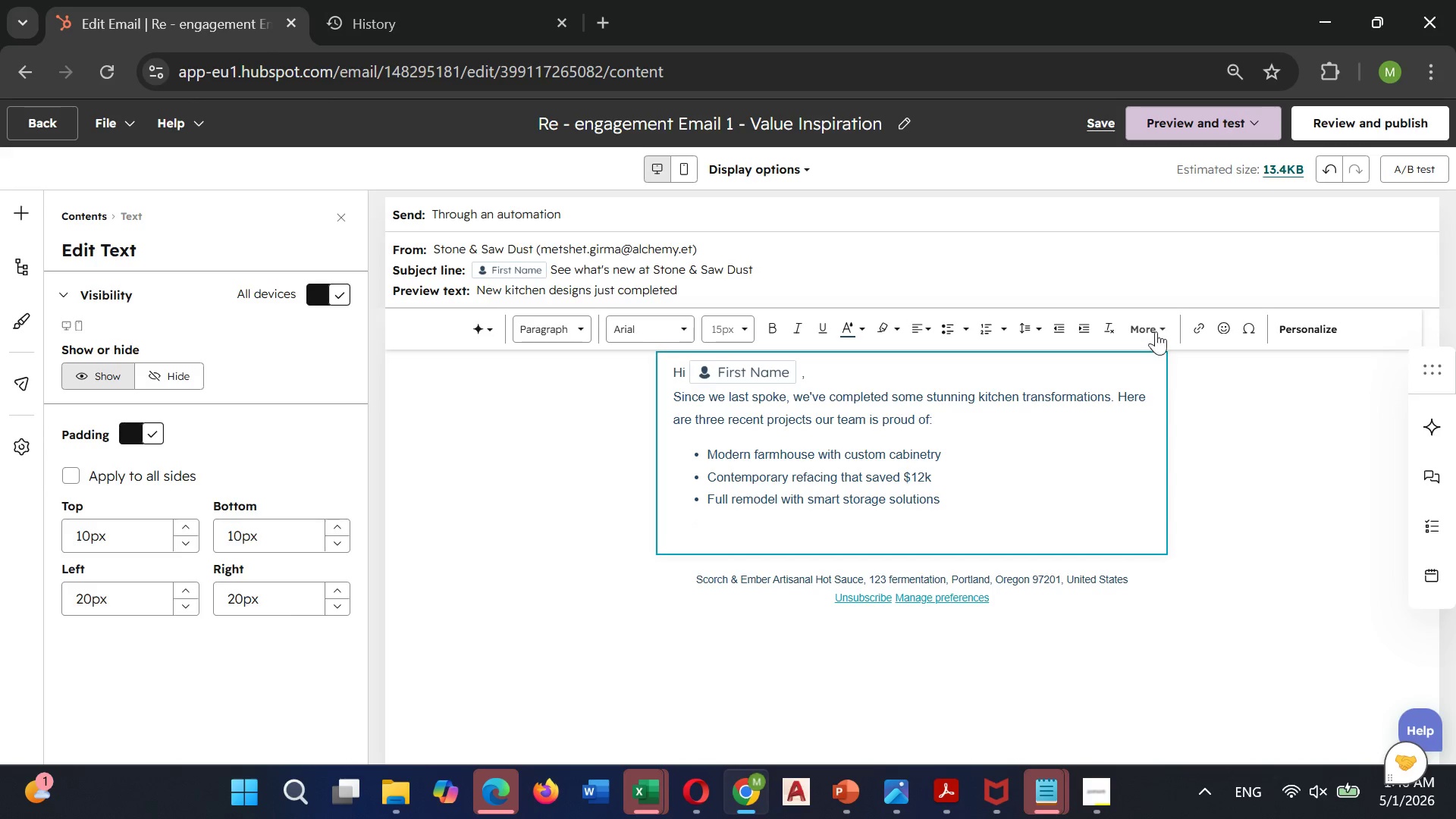 
left_click([1245, 327])
 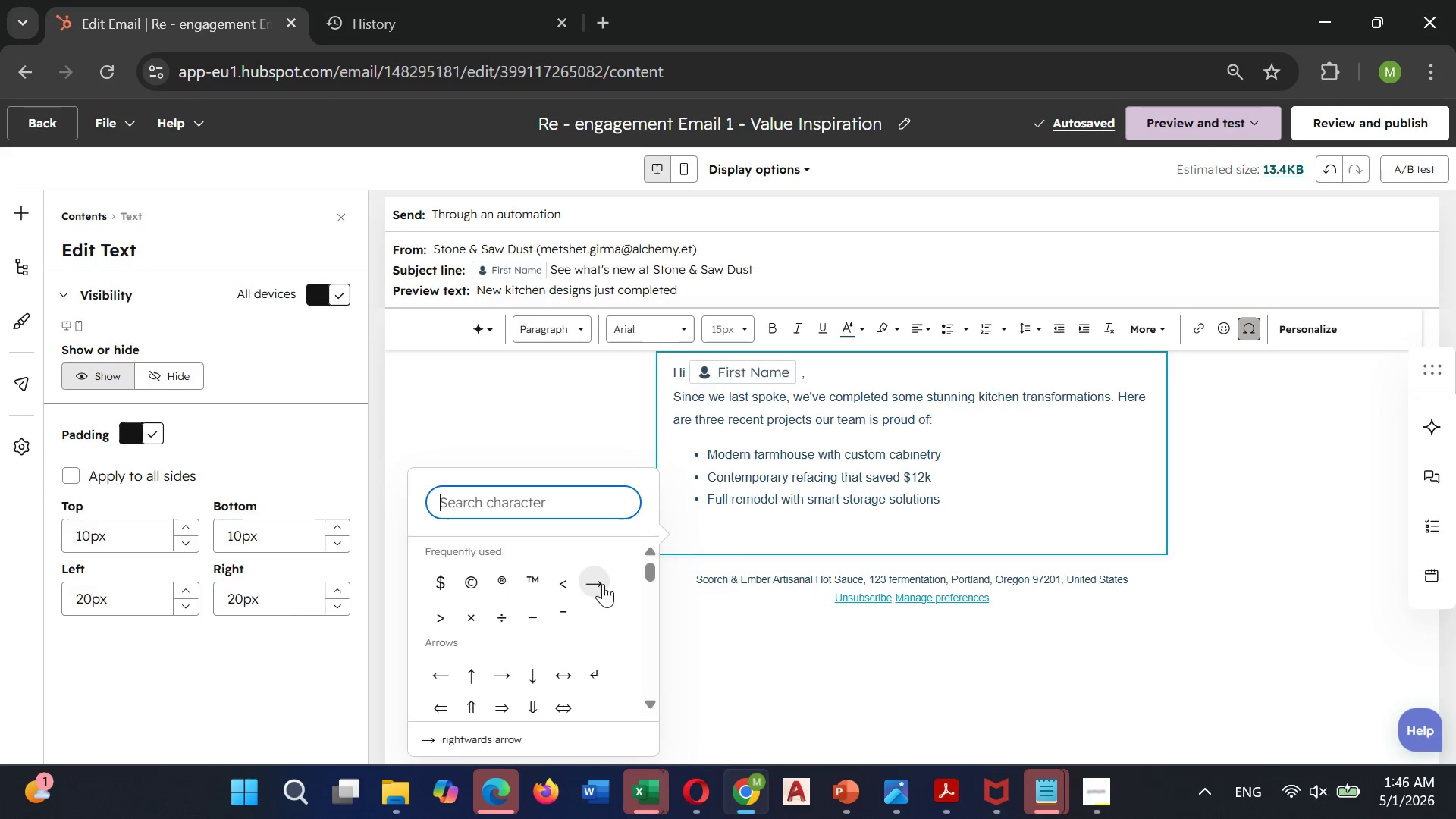 
left_click([603, 584])
 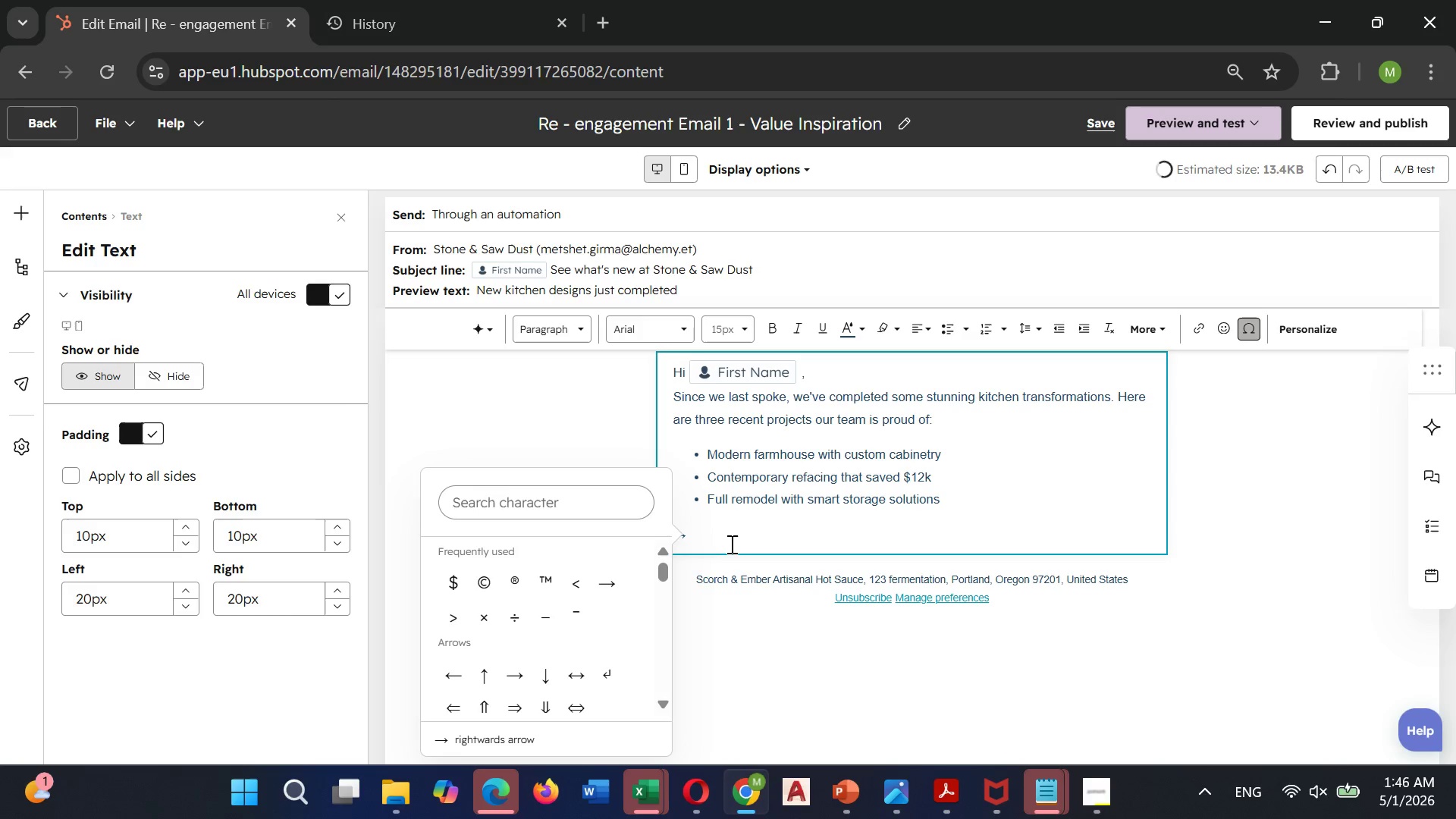 
left_click([730, 544])
 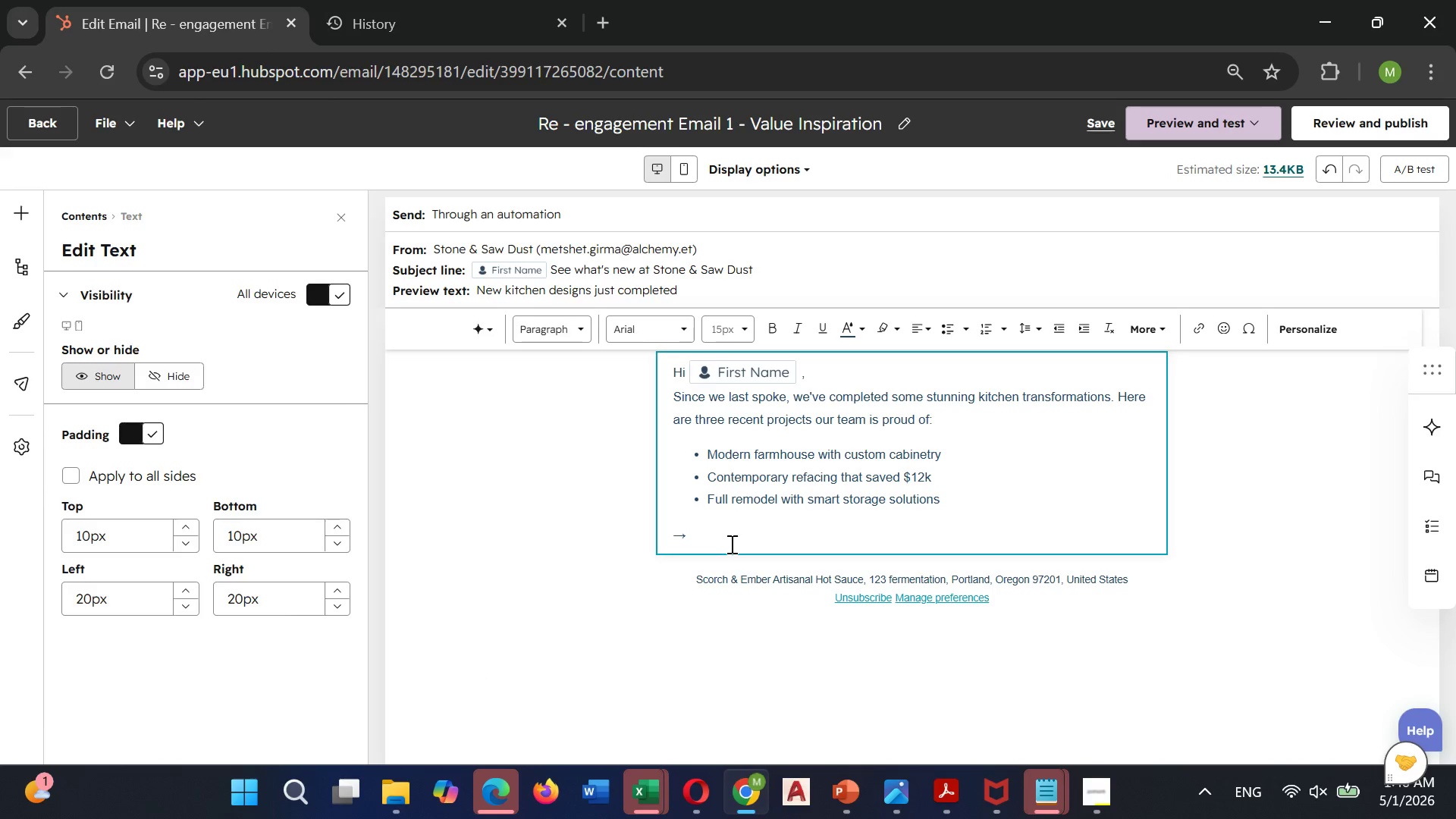 
type(View our portfoli)
 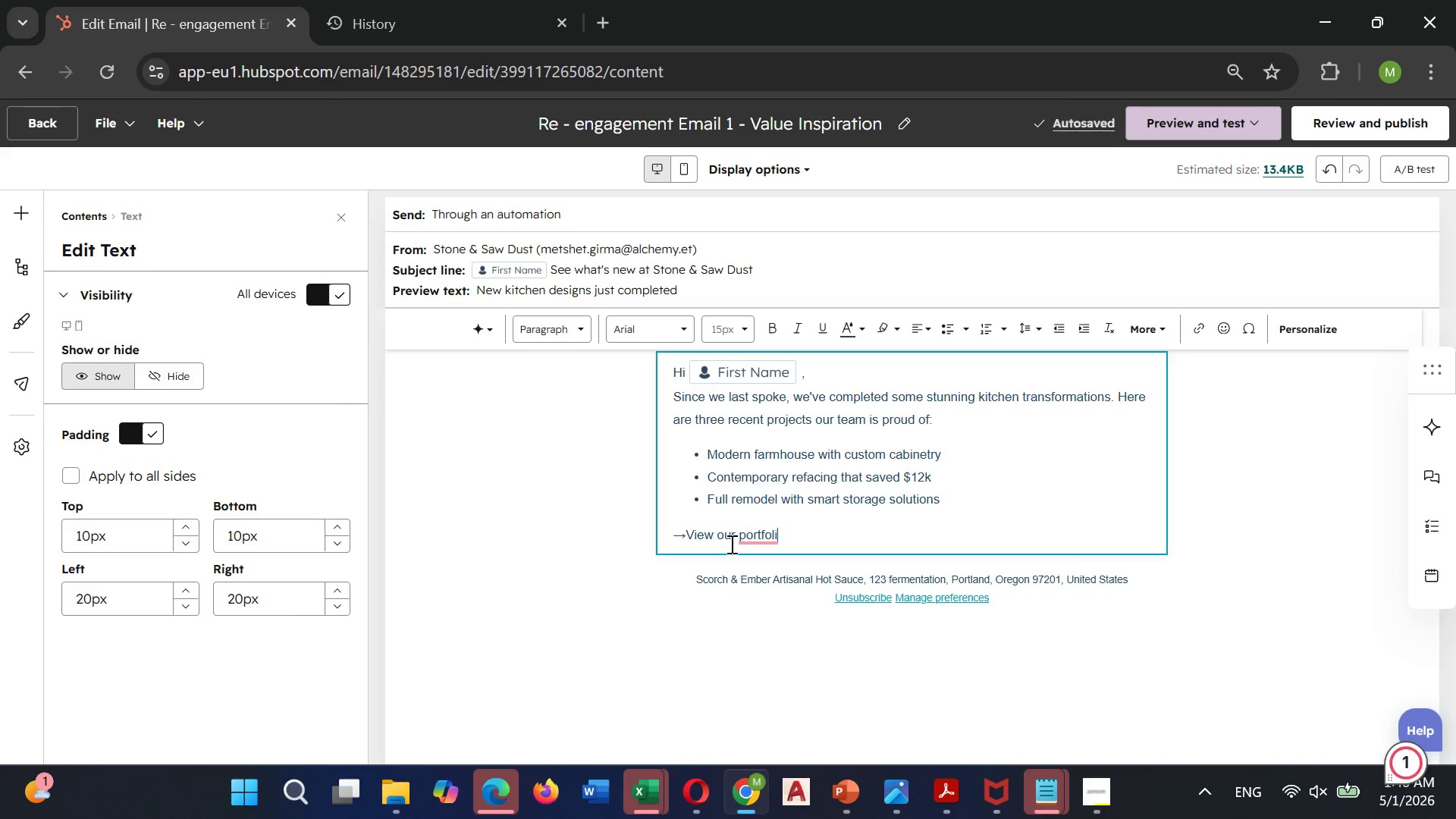 
key(O)
 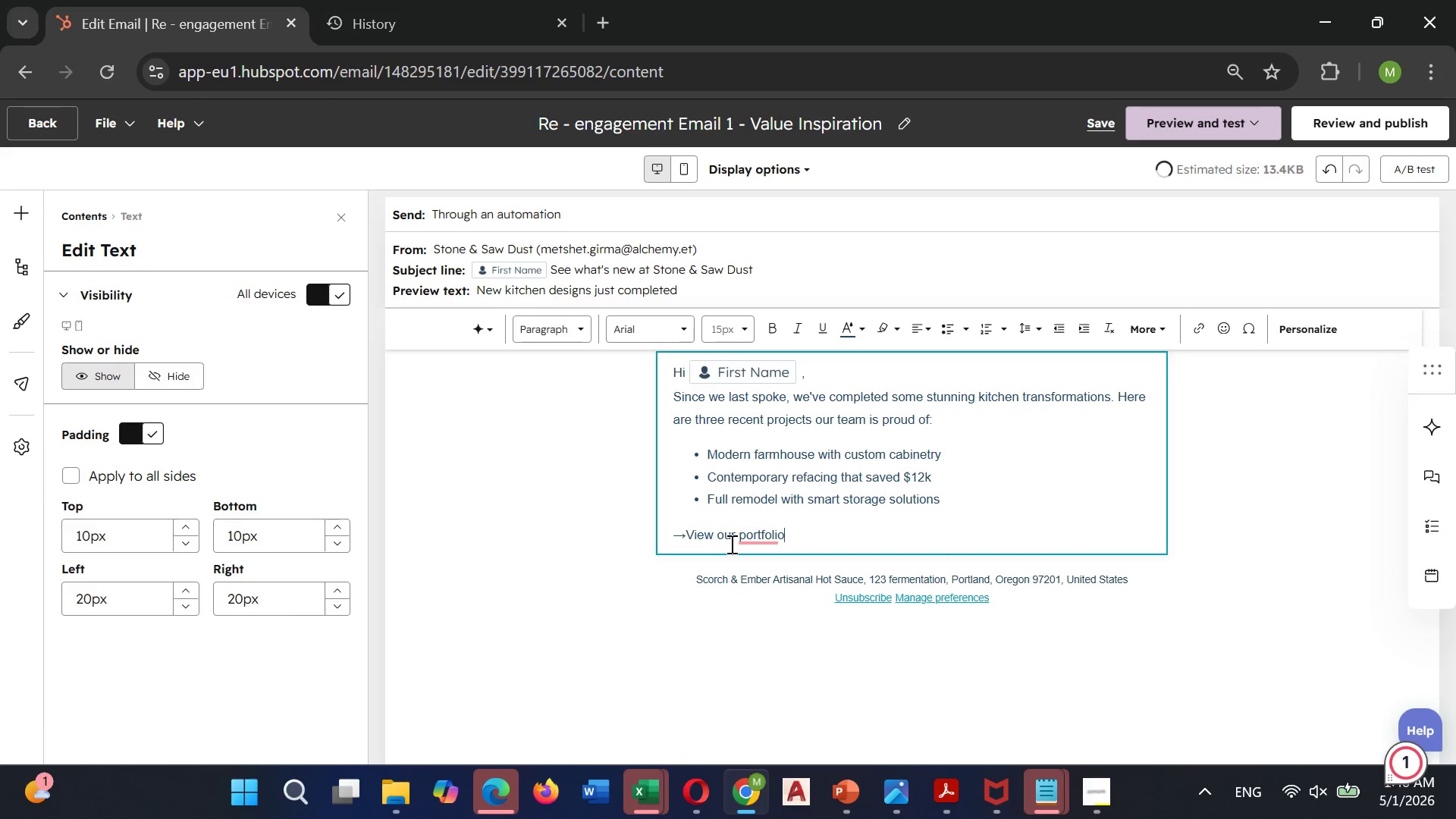 
key(Backspace)
 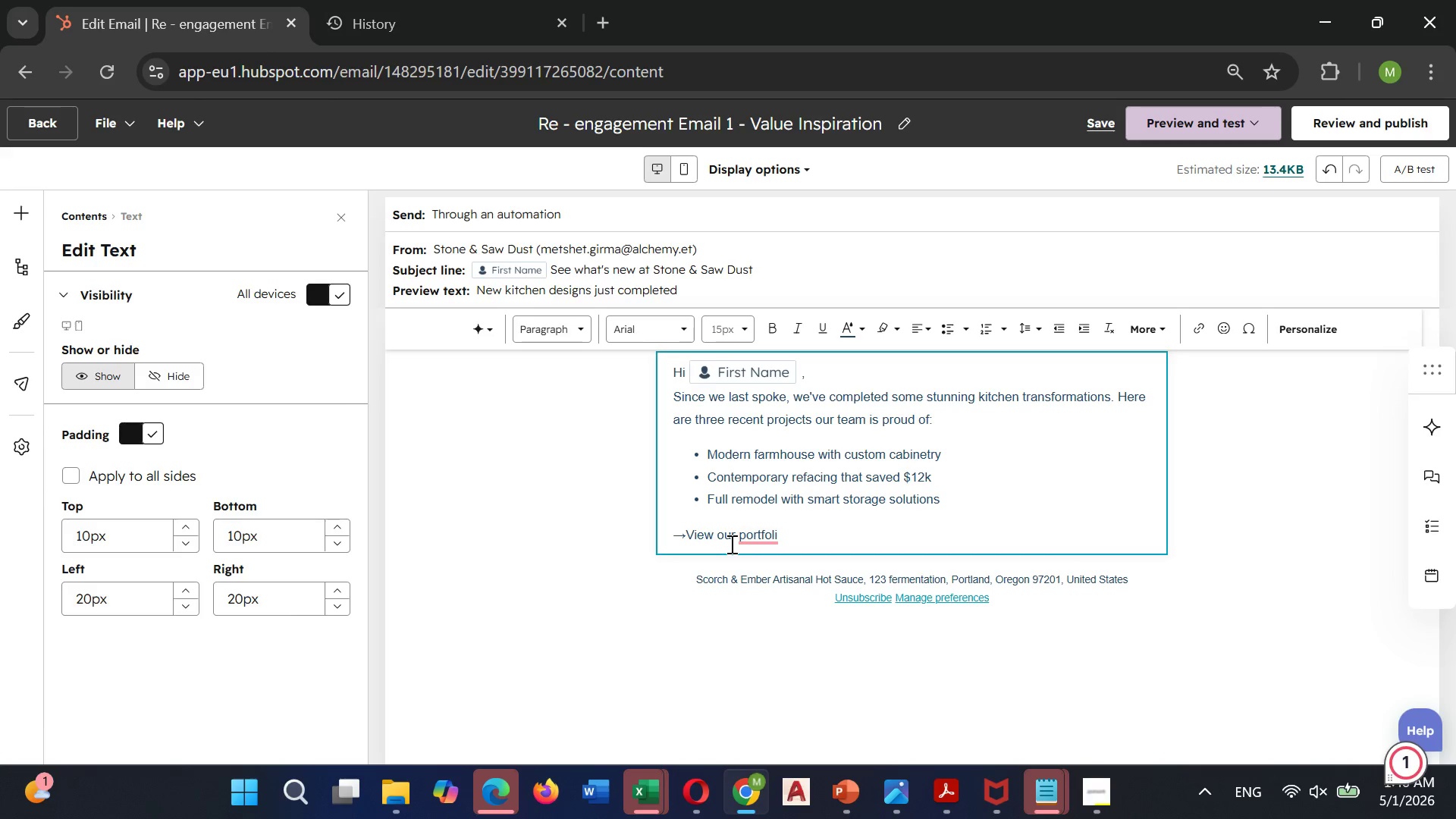 
key(Backspace)
 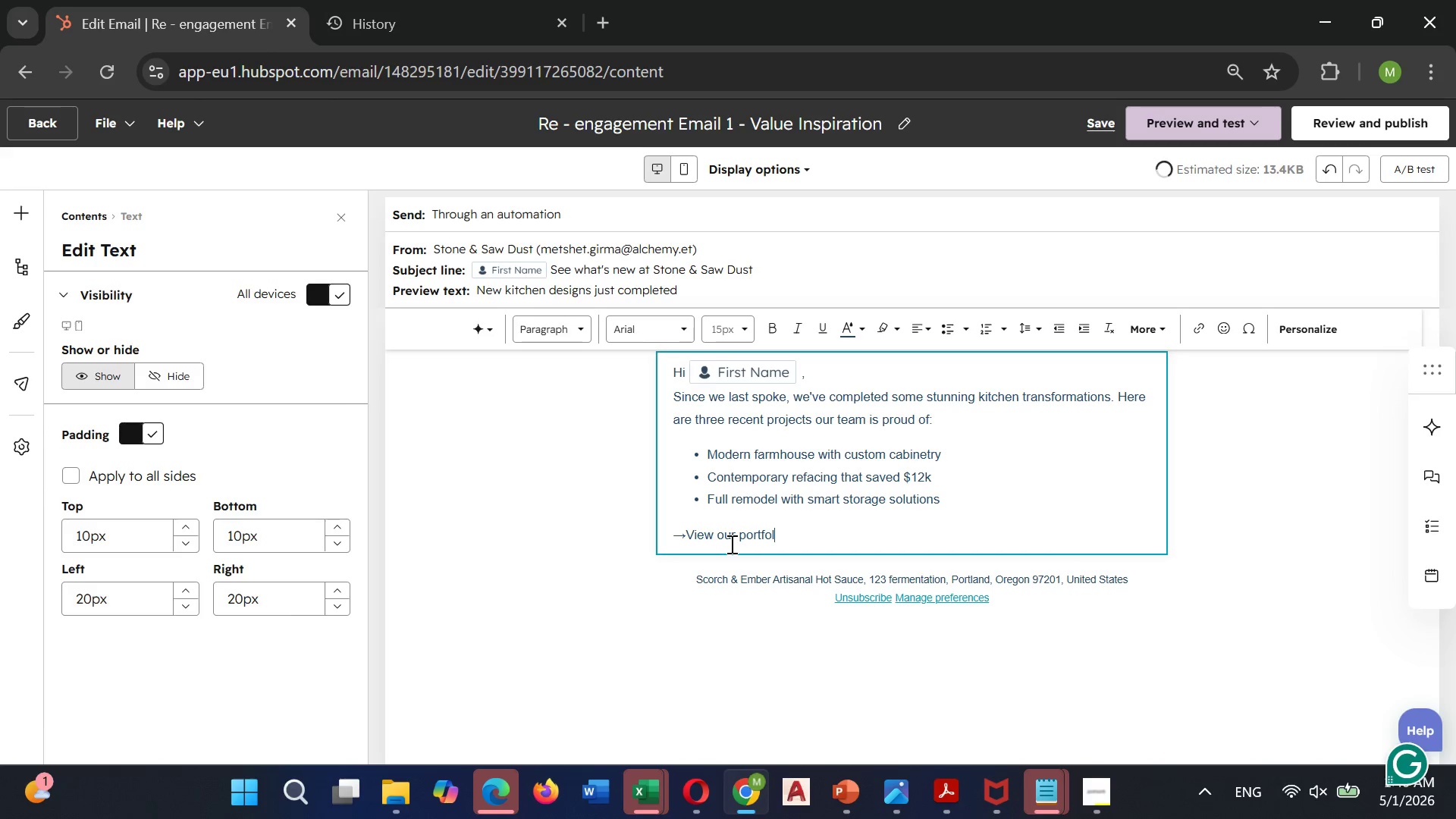 
key(Backspace)
 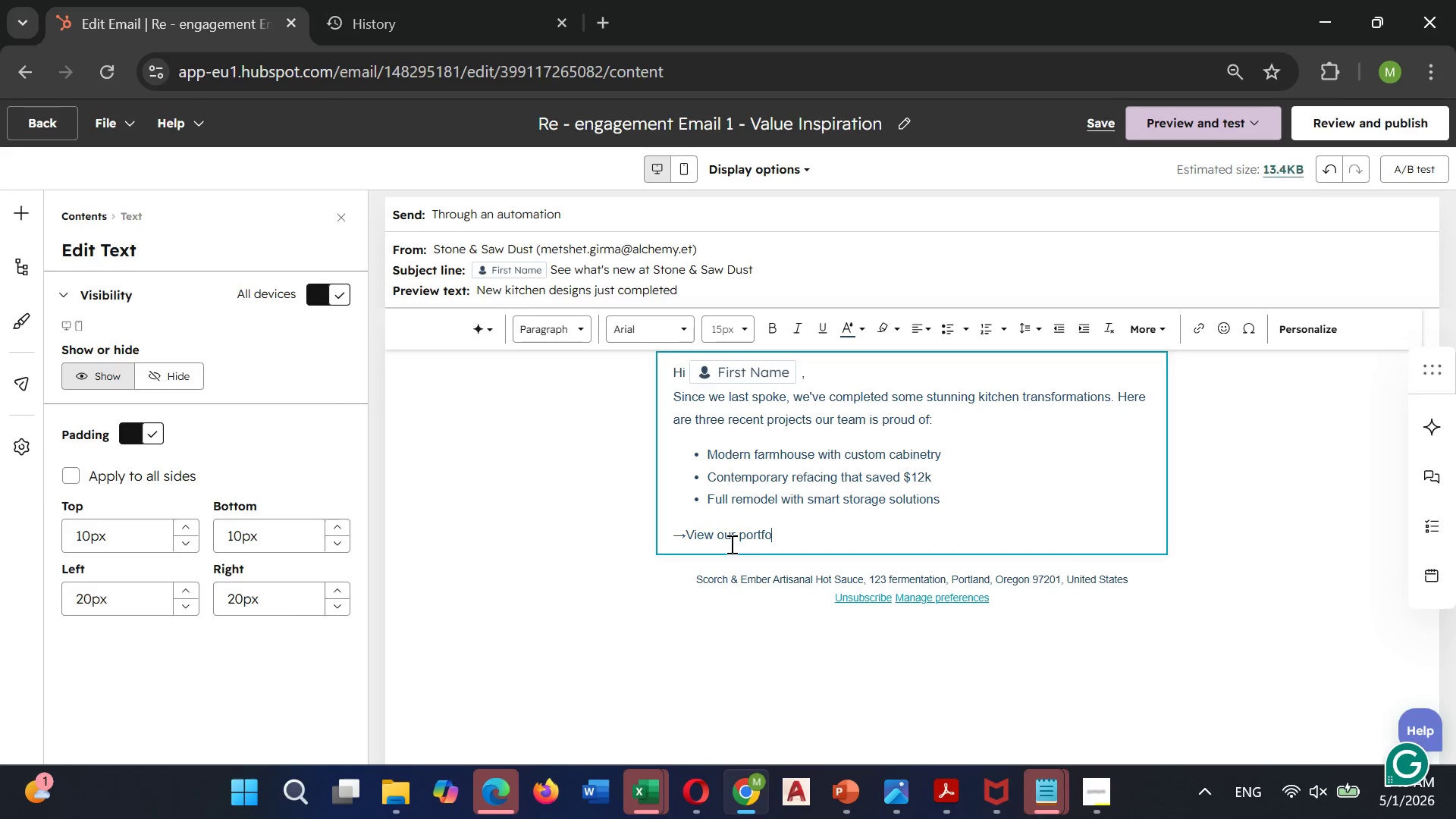 
key(Backspace)
 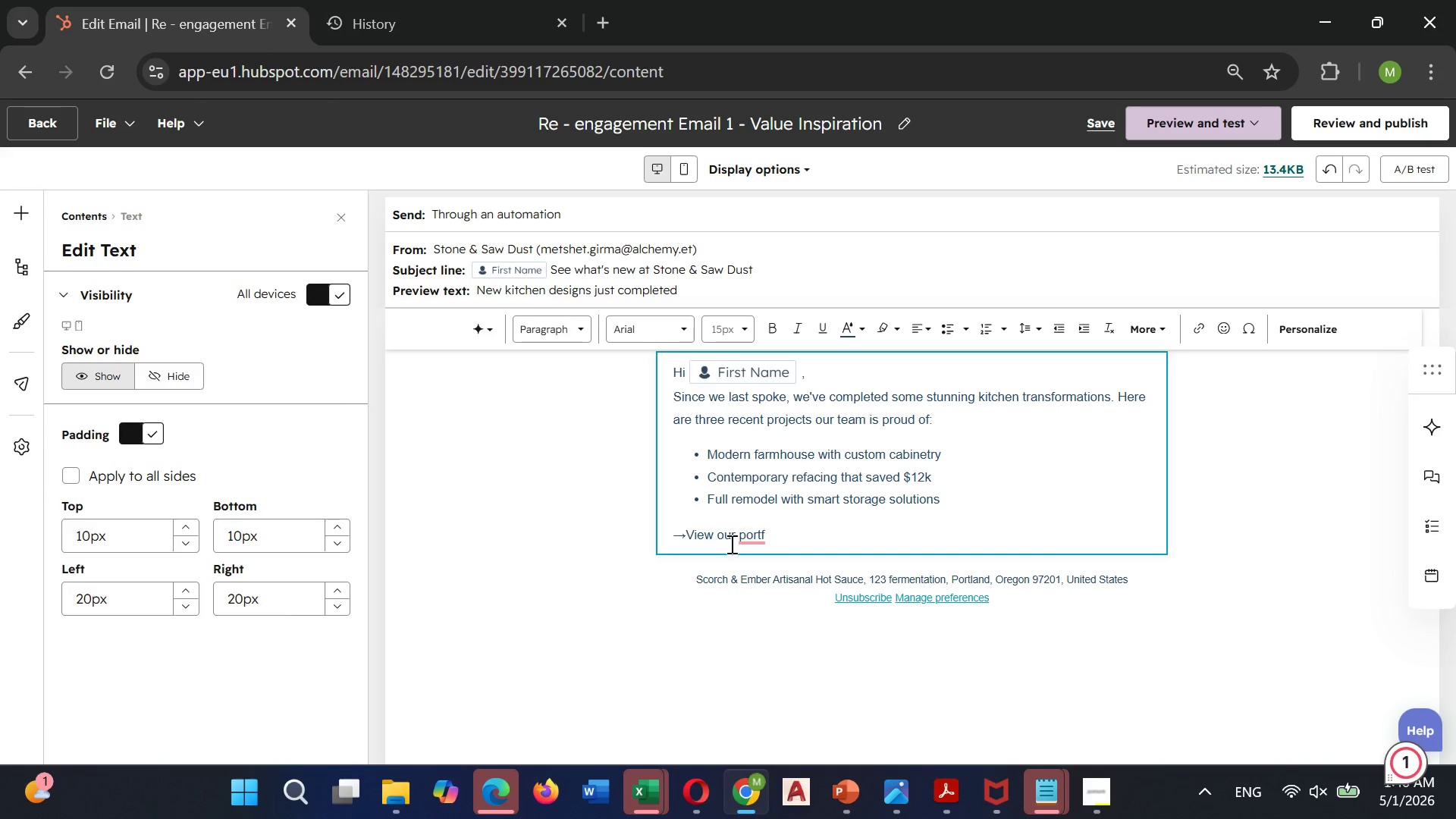 
type(olio)
 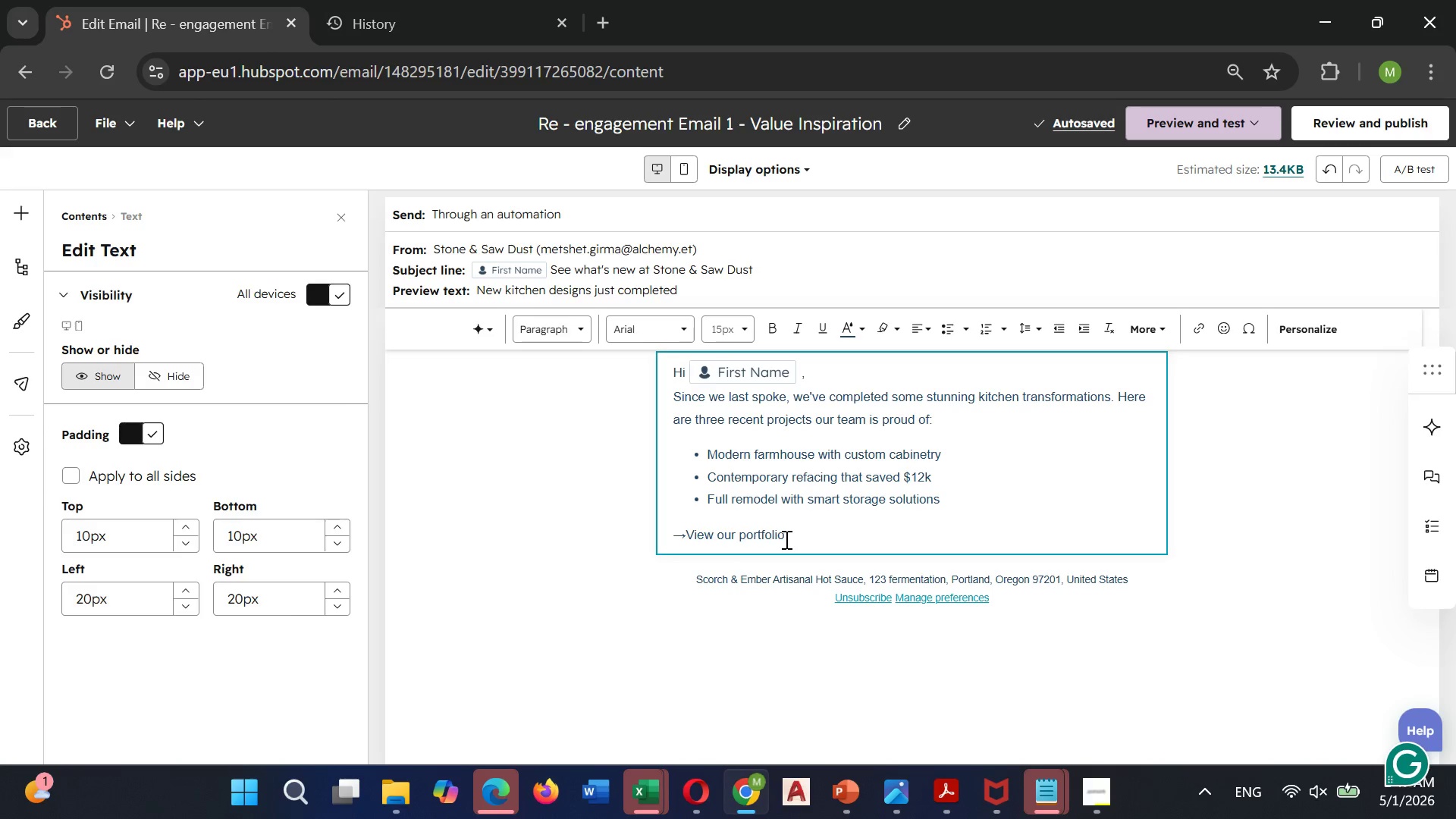 
wait(5.58)
 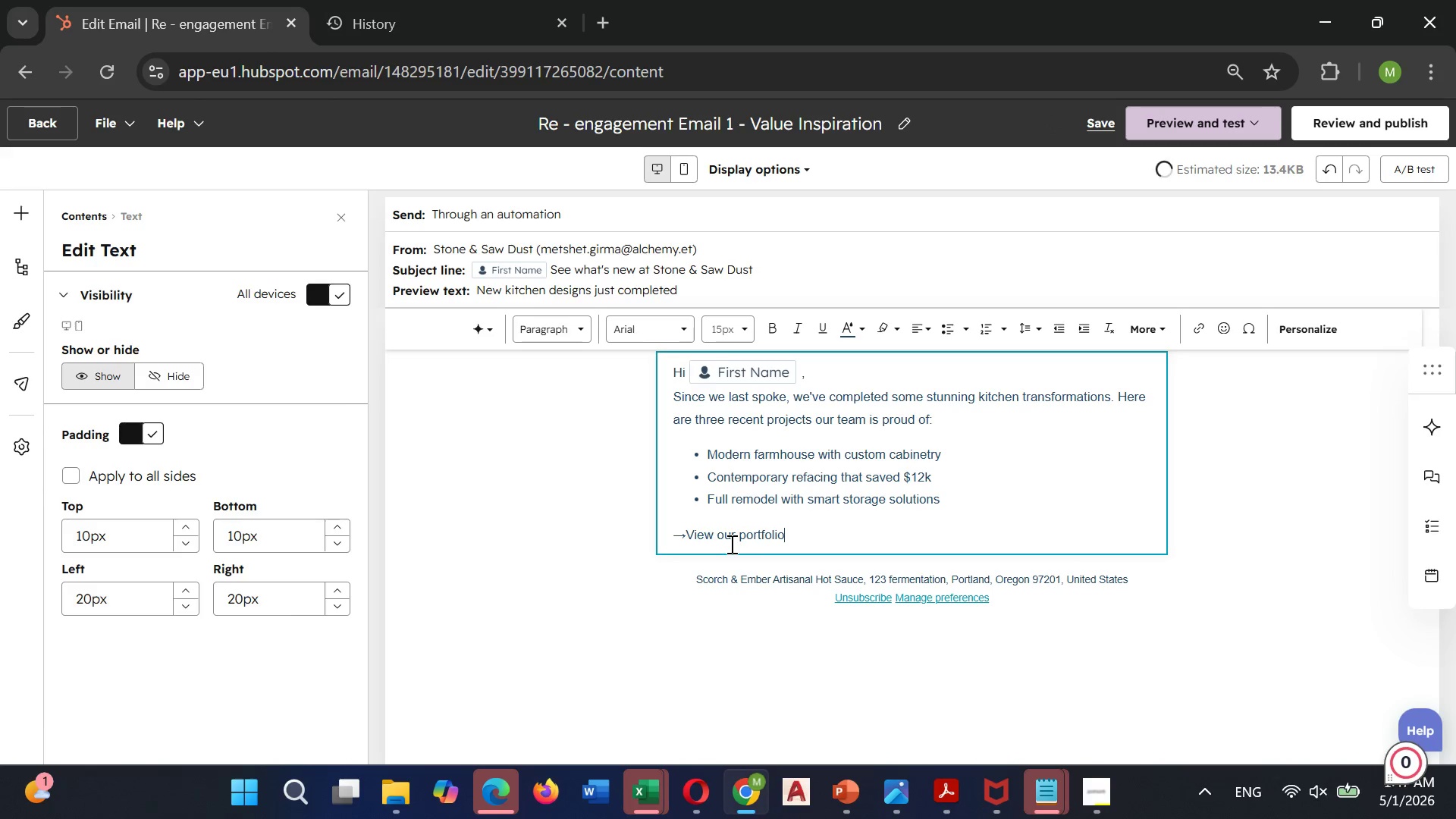 
type( here)
 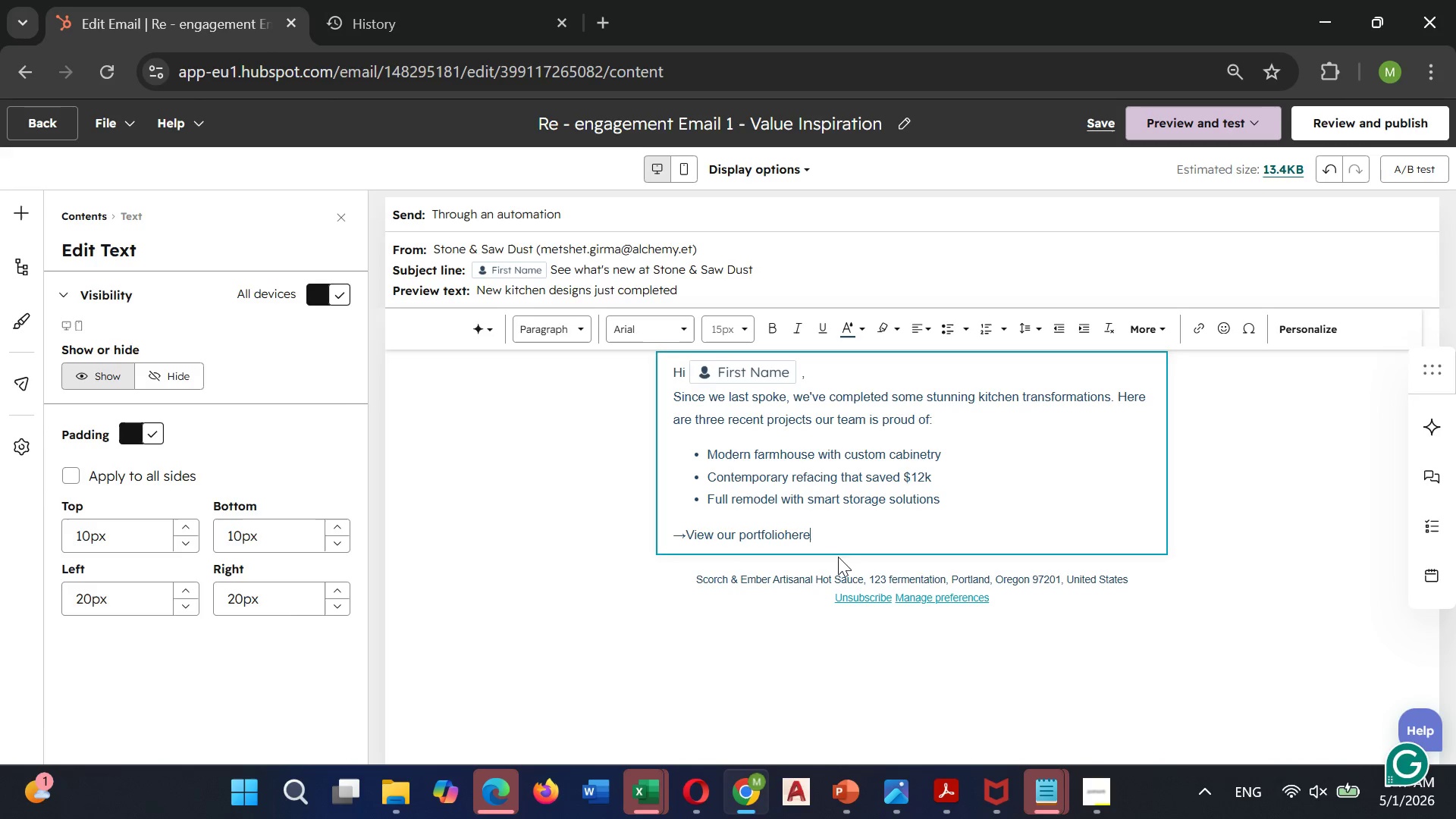 
key(ArrowLeft)
 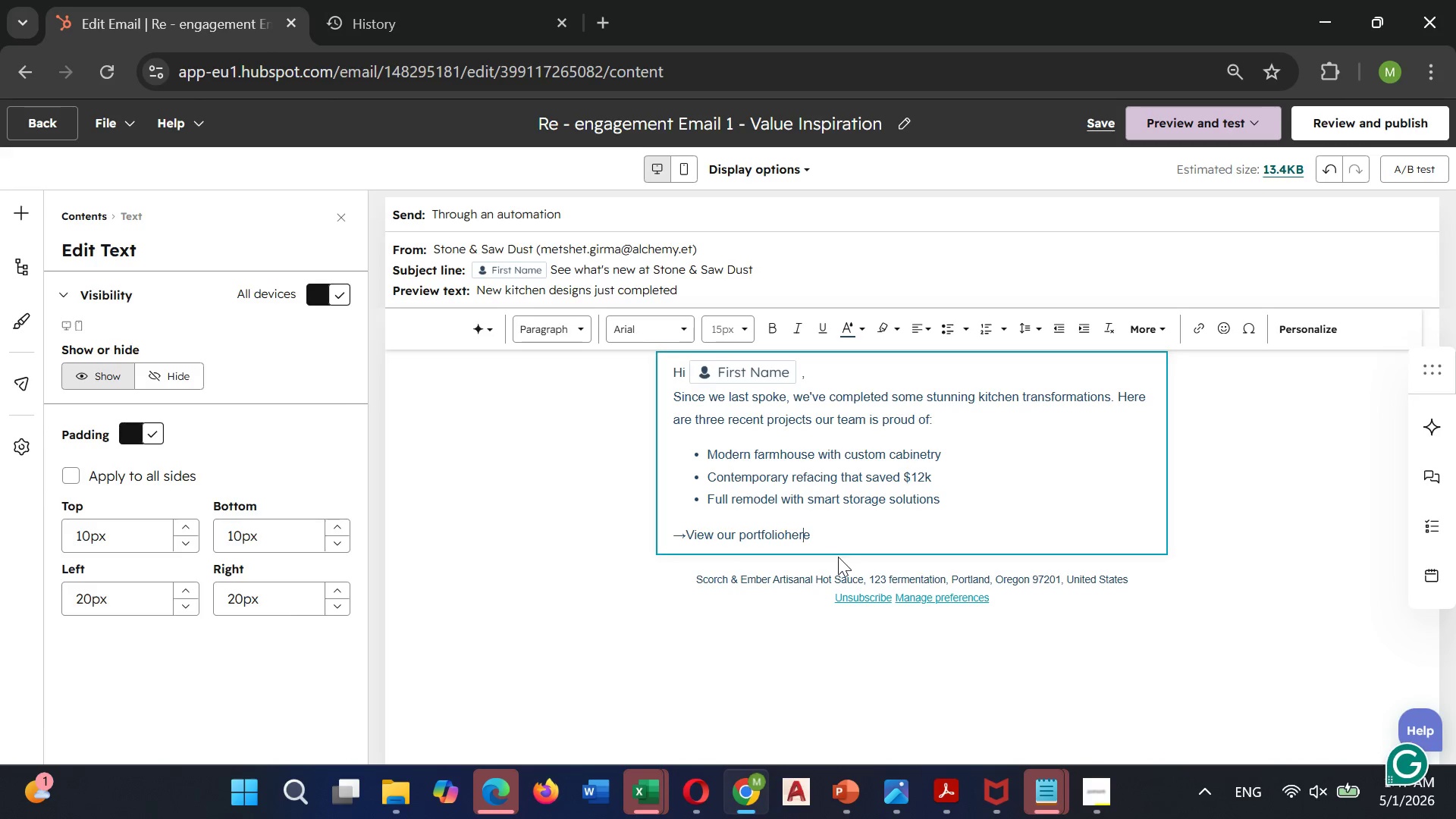 
hold_key(key=ArrowLeft, duration=0.33)
 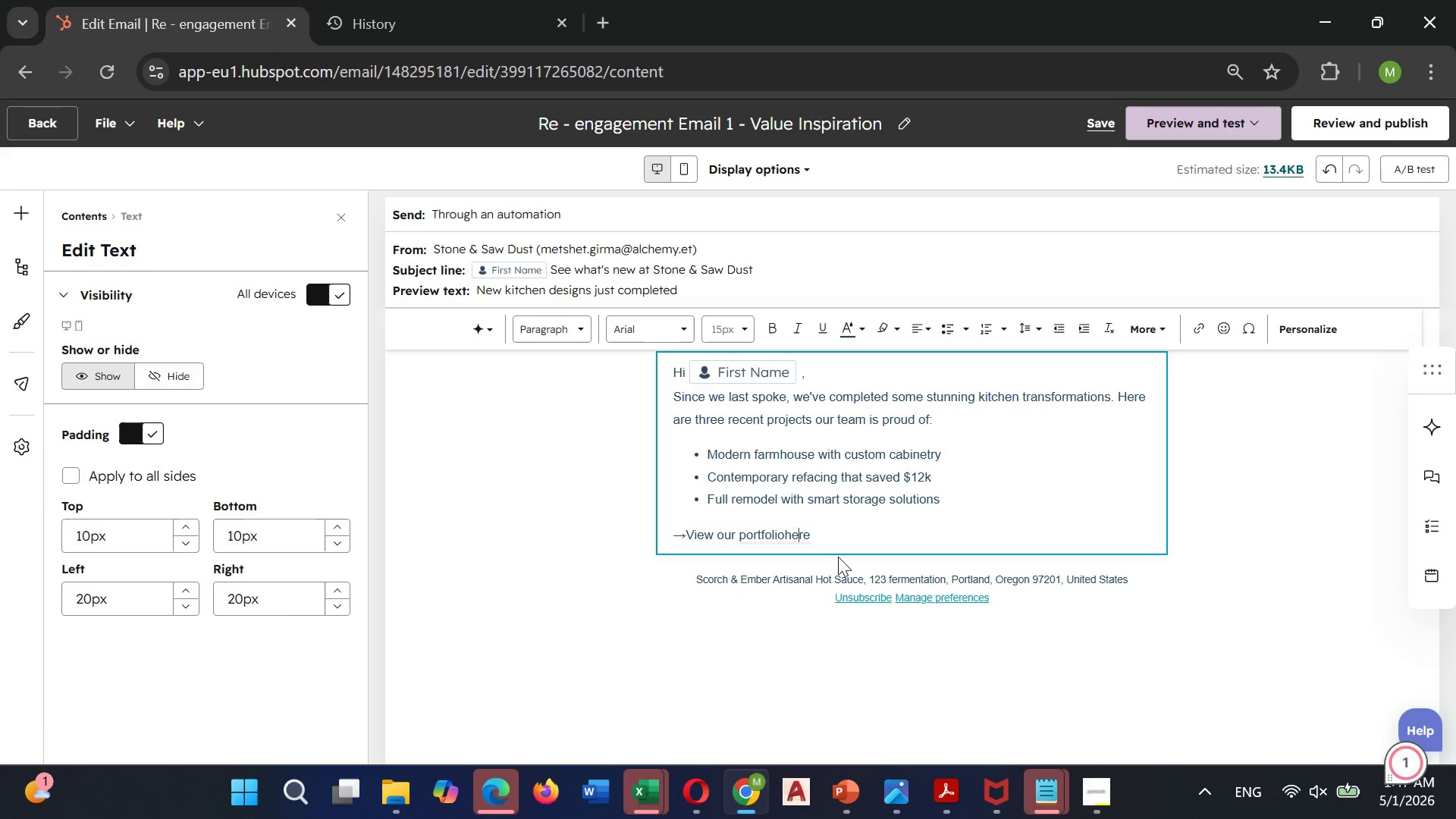 
key(ArrowLeft)
 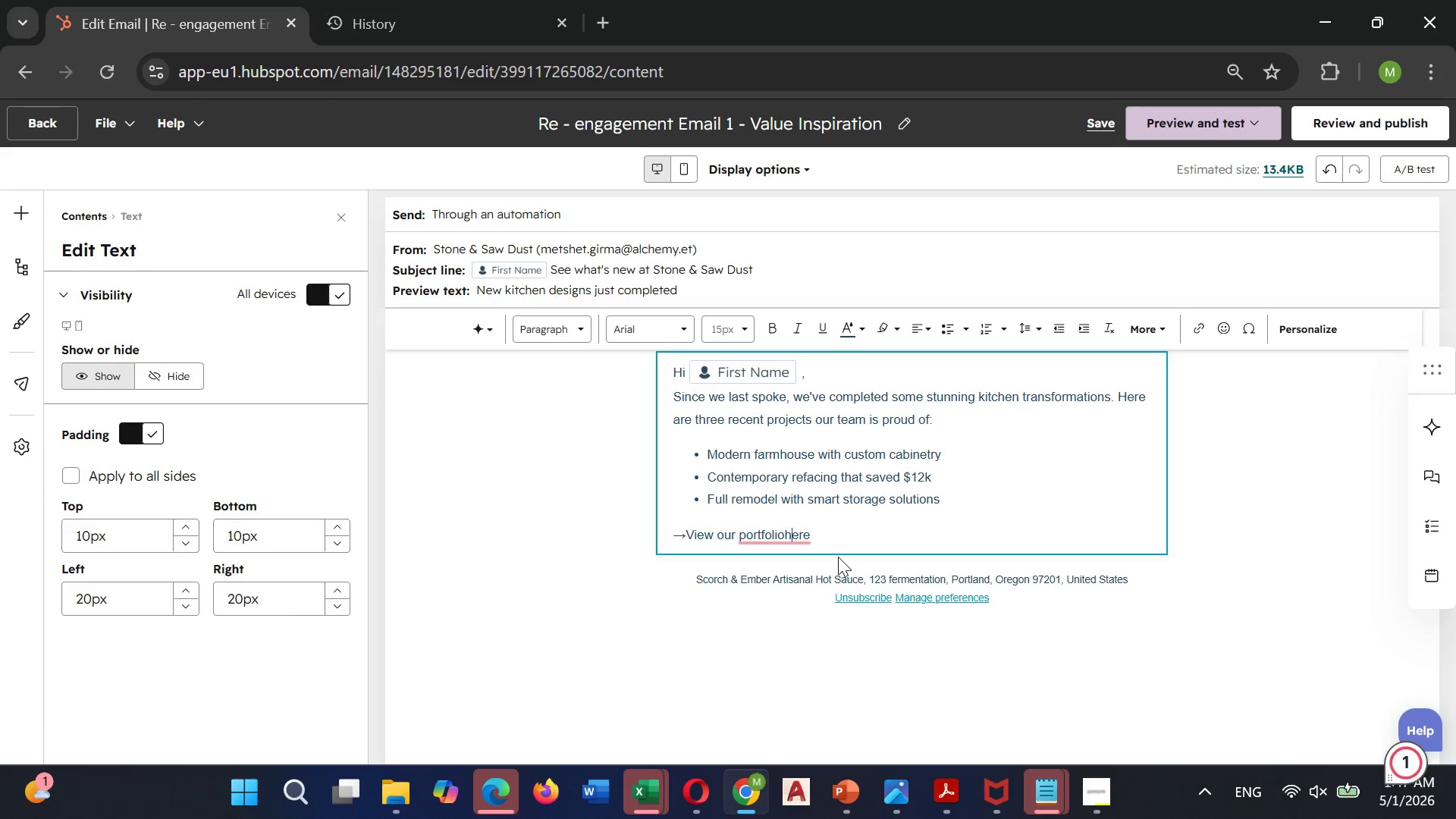 
key(ArrowLeft)
 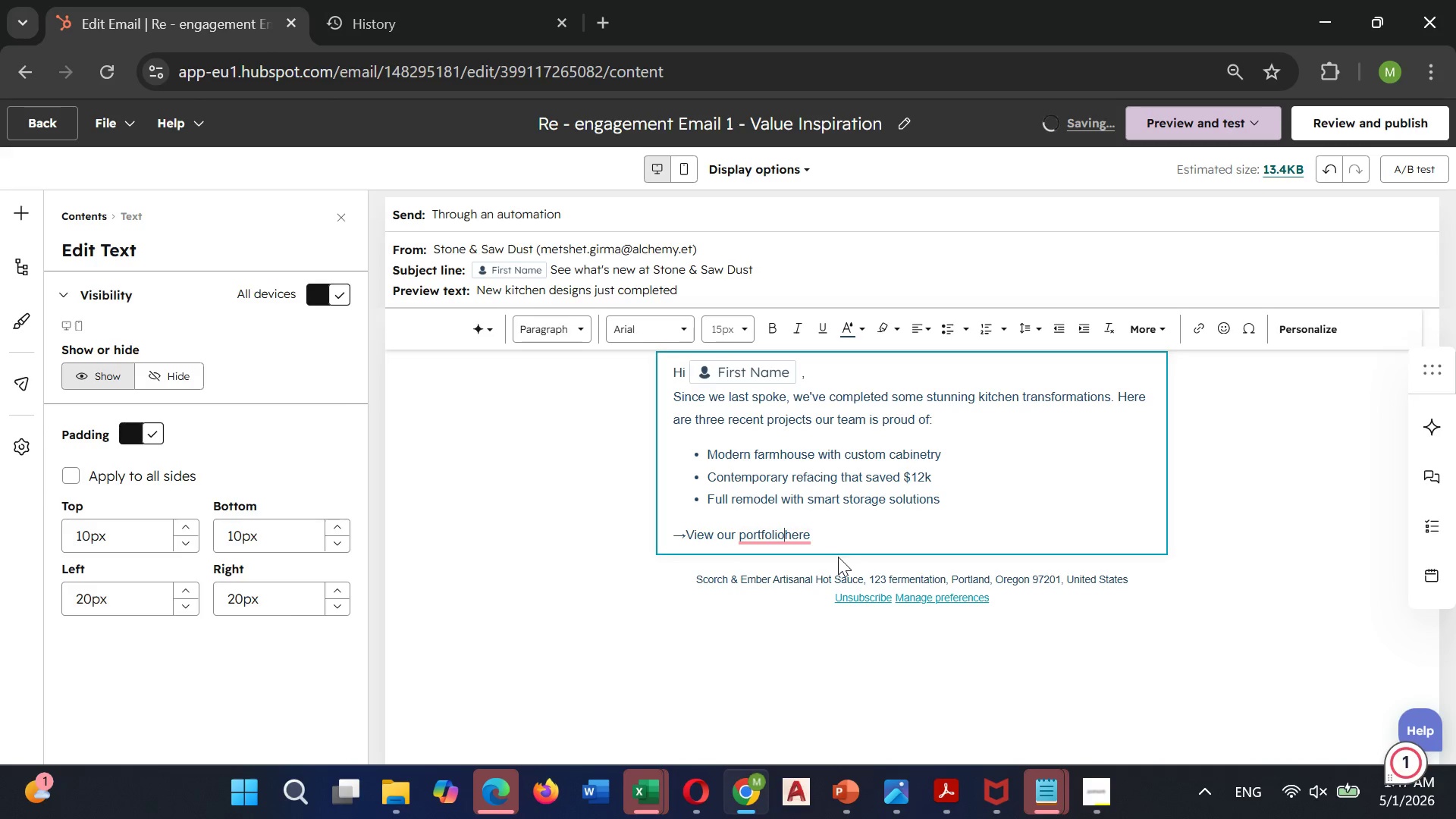 
key(Space)
 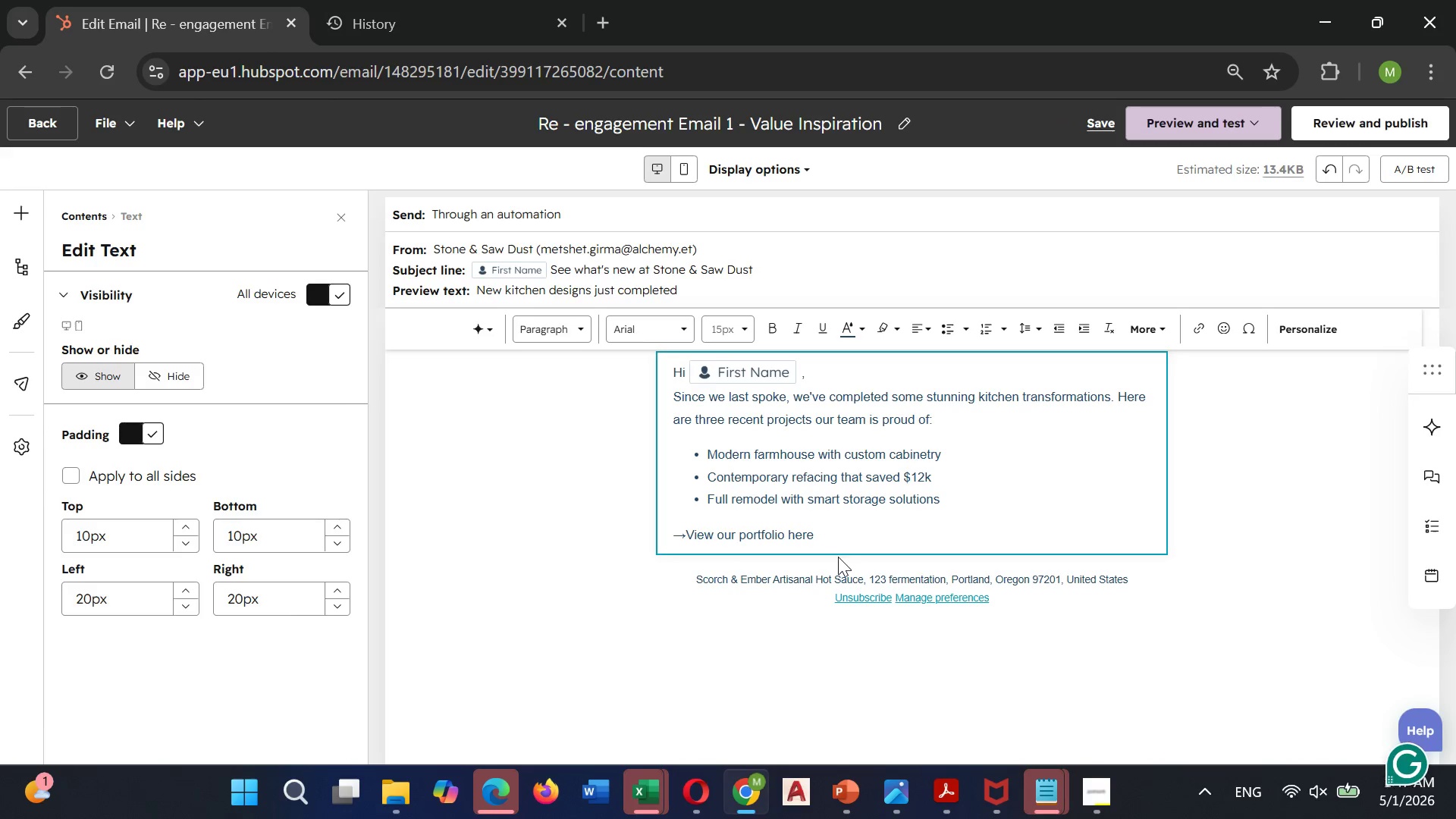 
hold_key(key=ArrowRight, duration=0.59)
 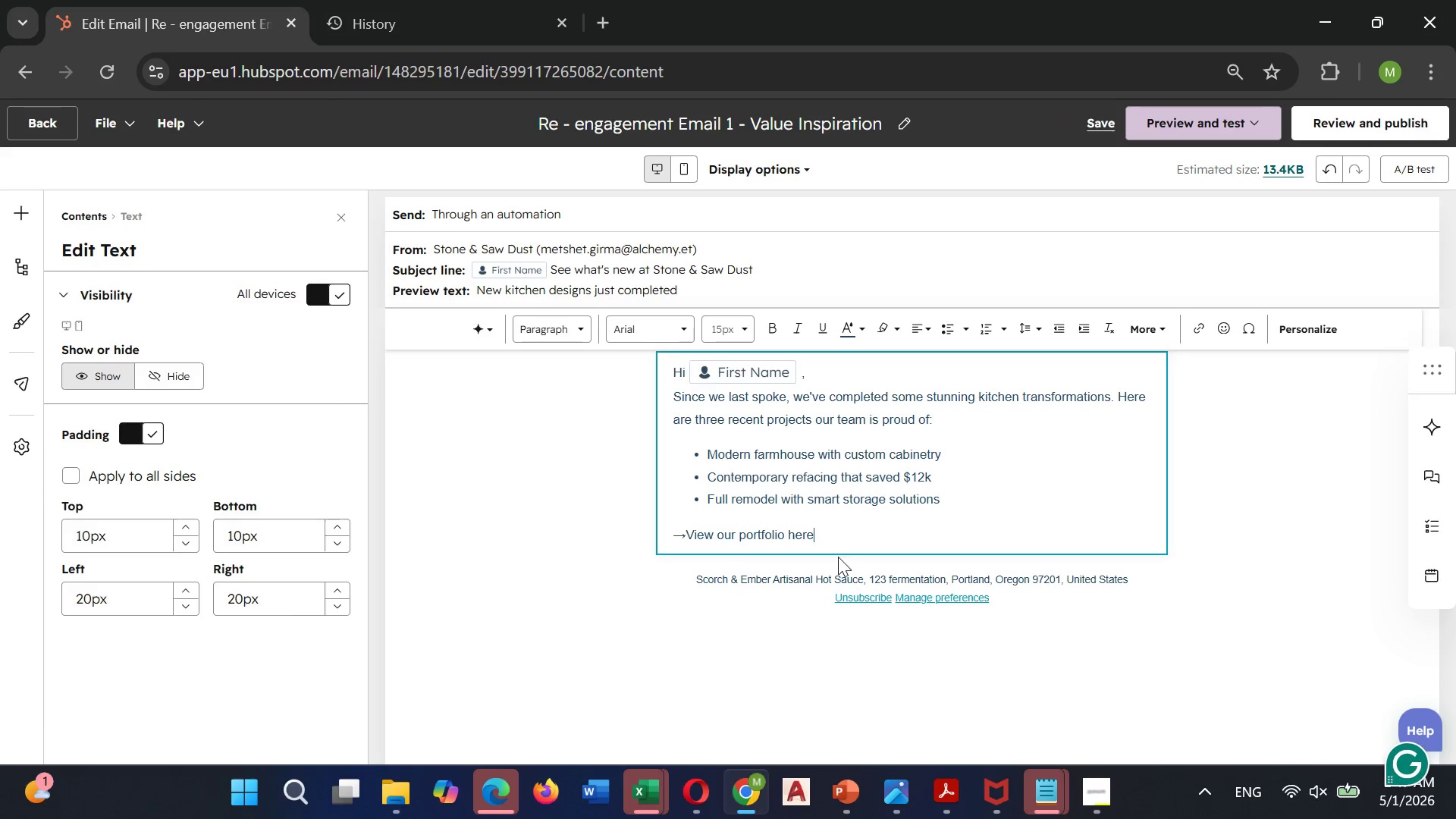 
key(Space)
 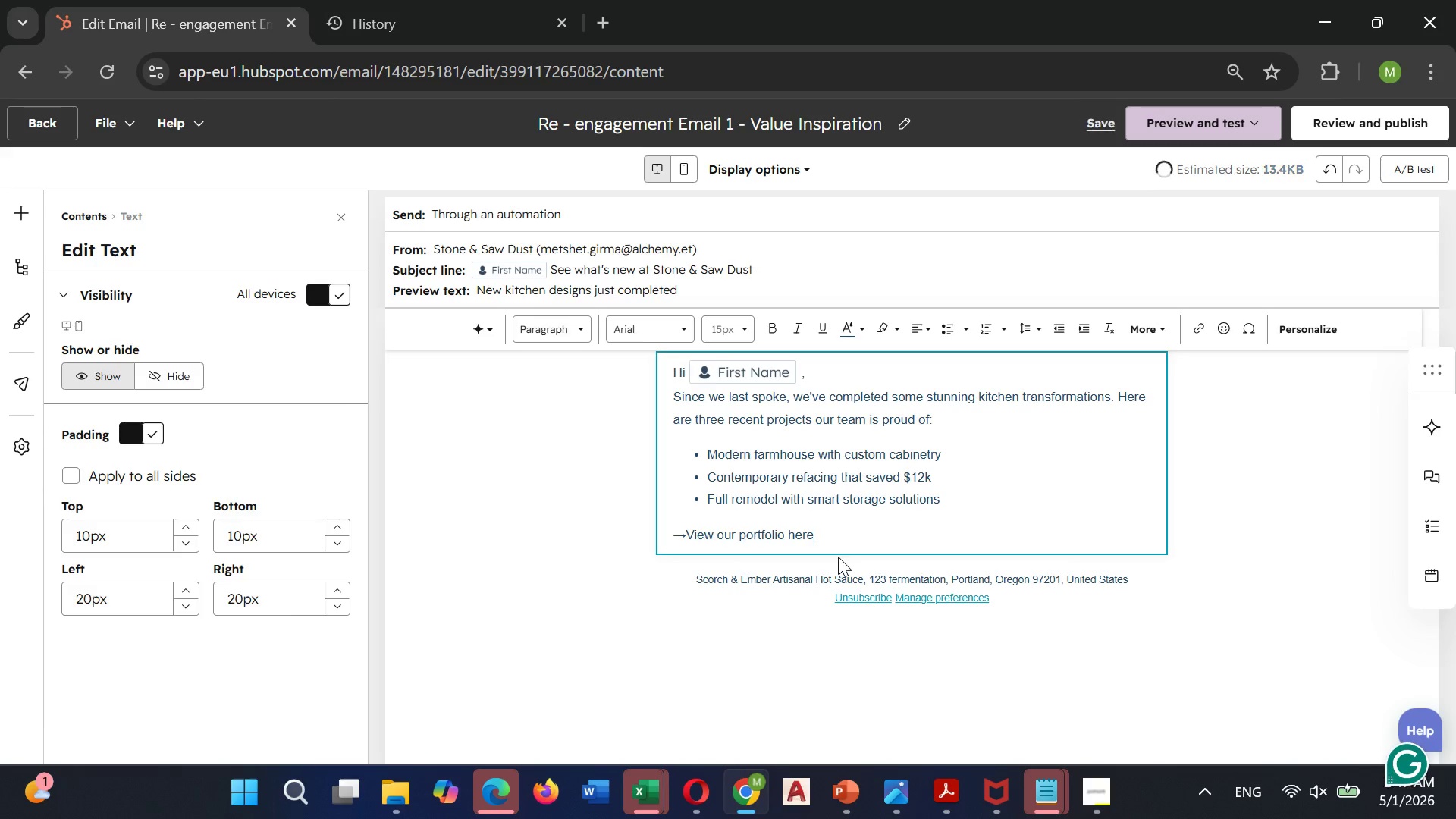 
key(Enter)
 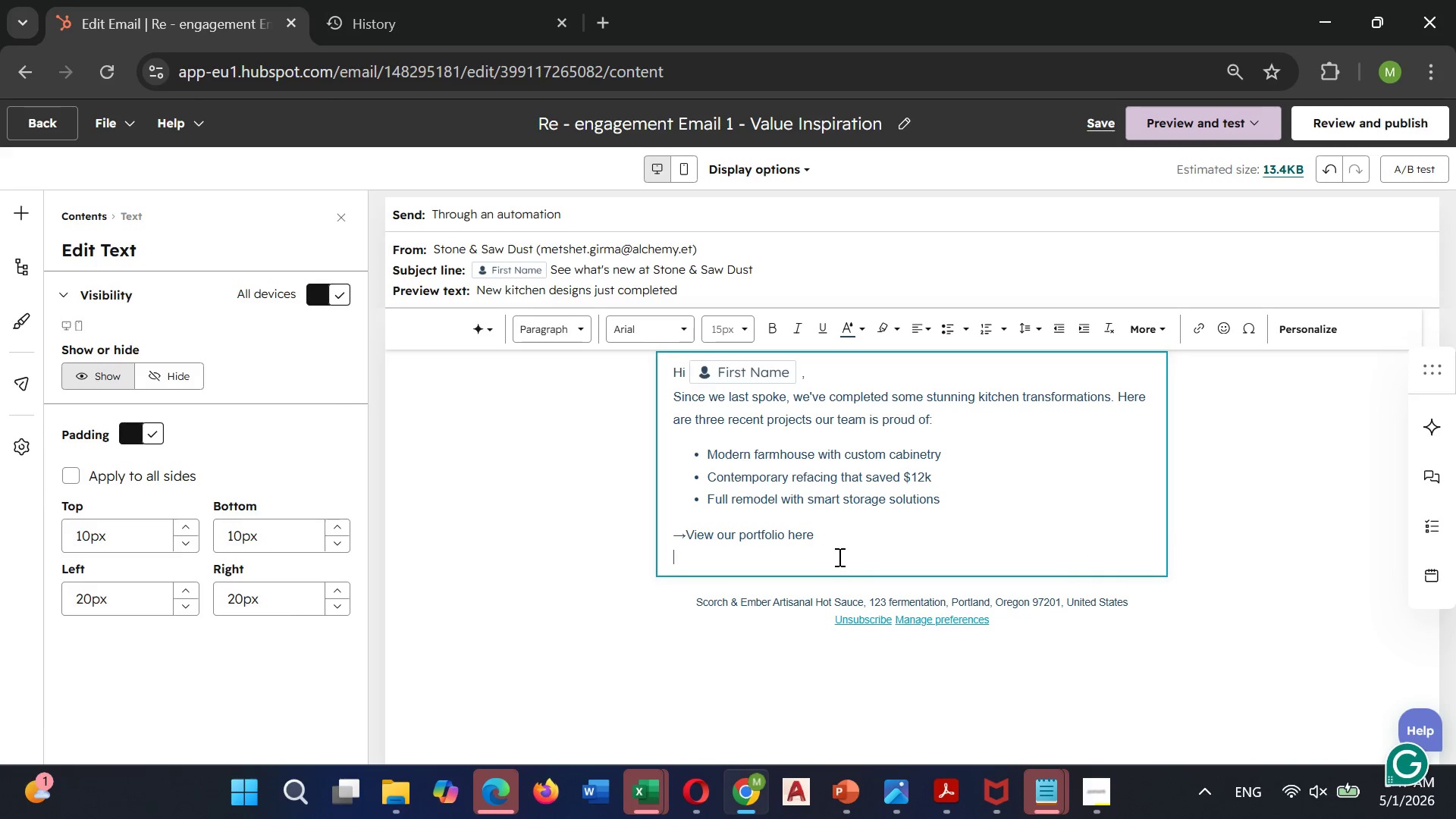 
type(When you're red)
key(Backspace)
type(ady to r)
 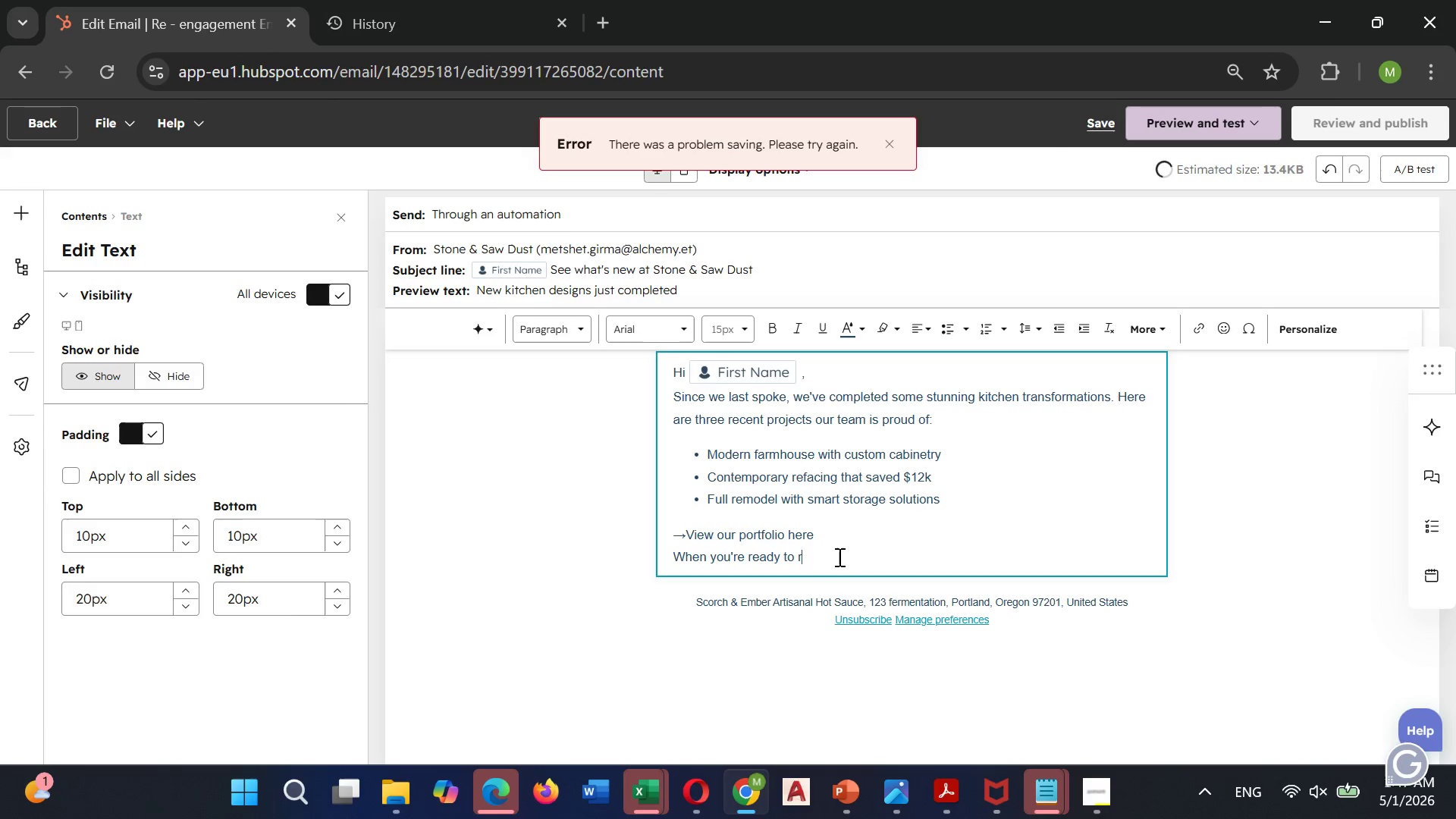 
wait(32.69)
 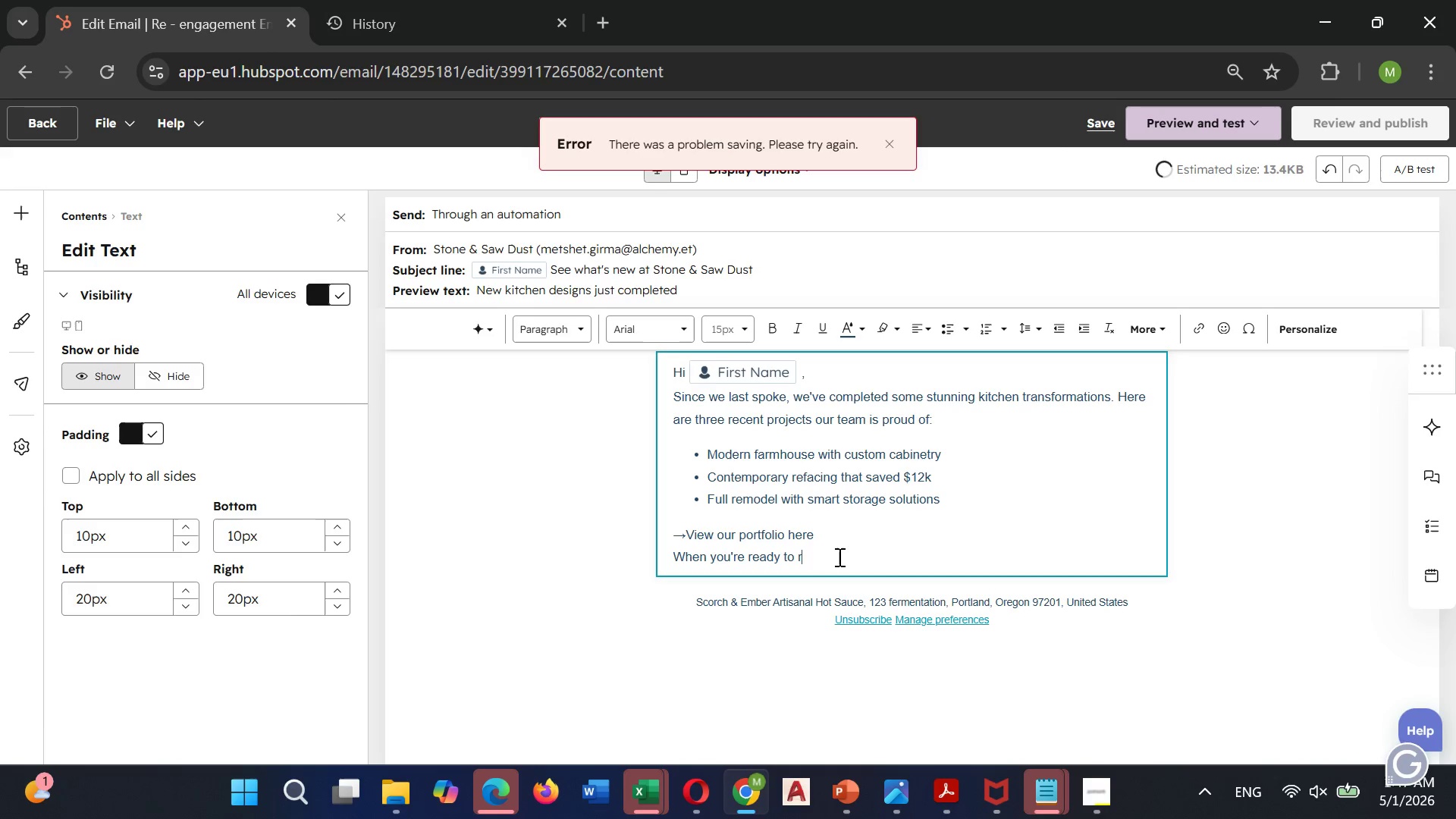 
type(evisit )
 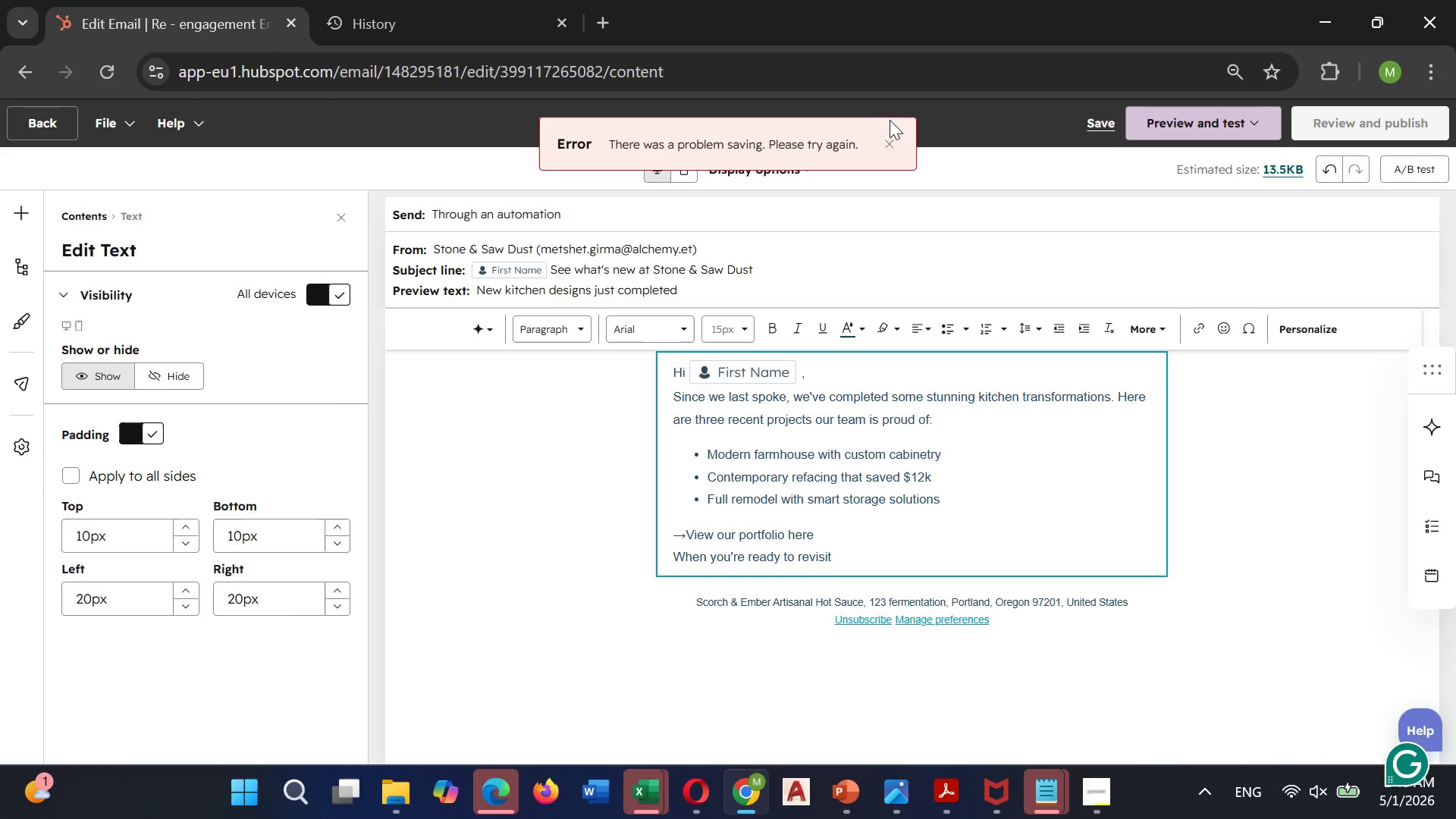 
left_click([886, 143])
 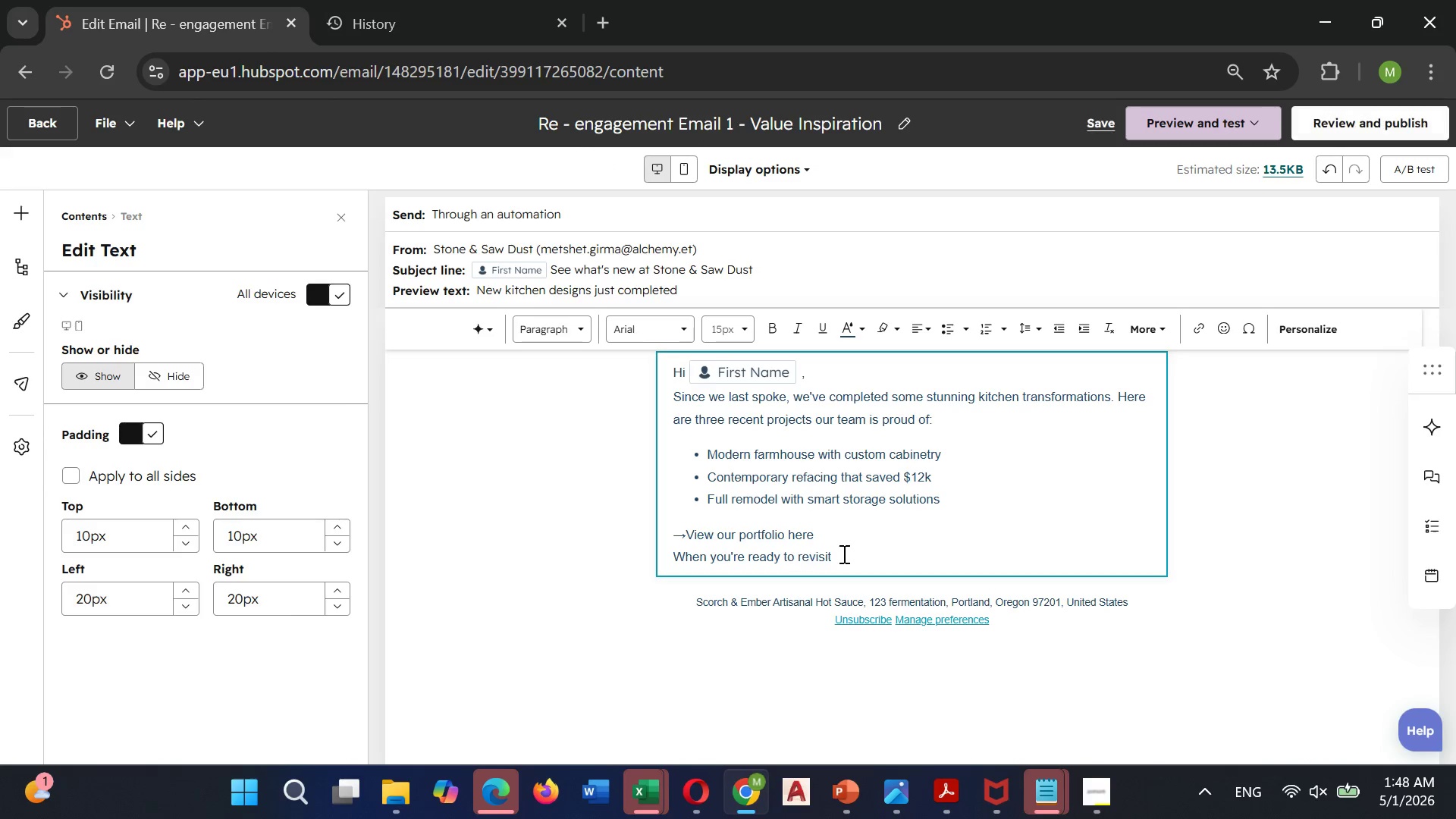 
left_click([847, 554])
 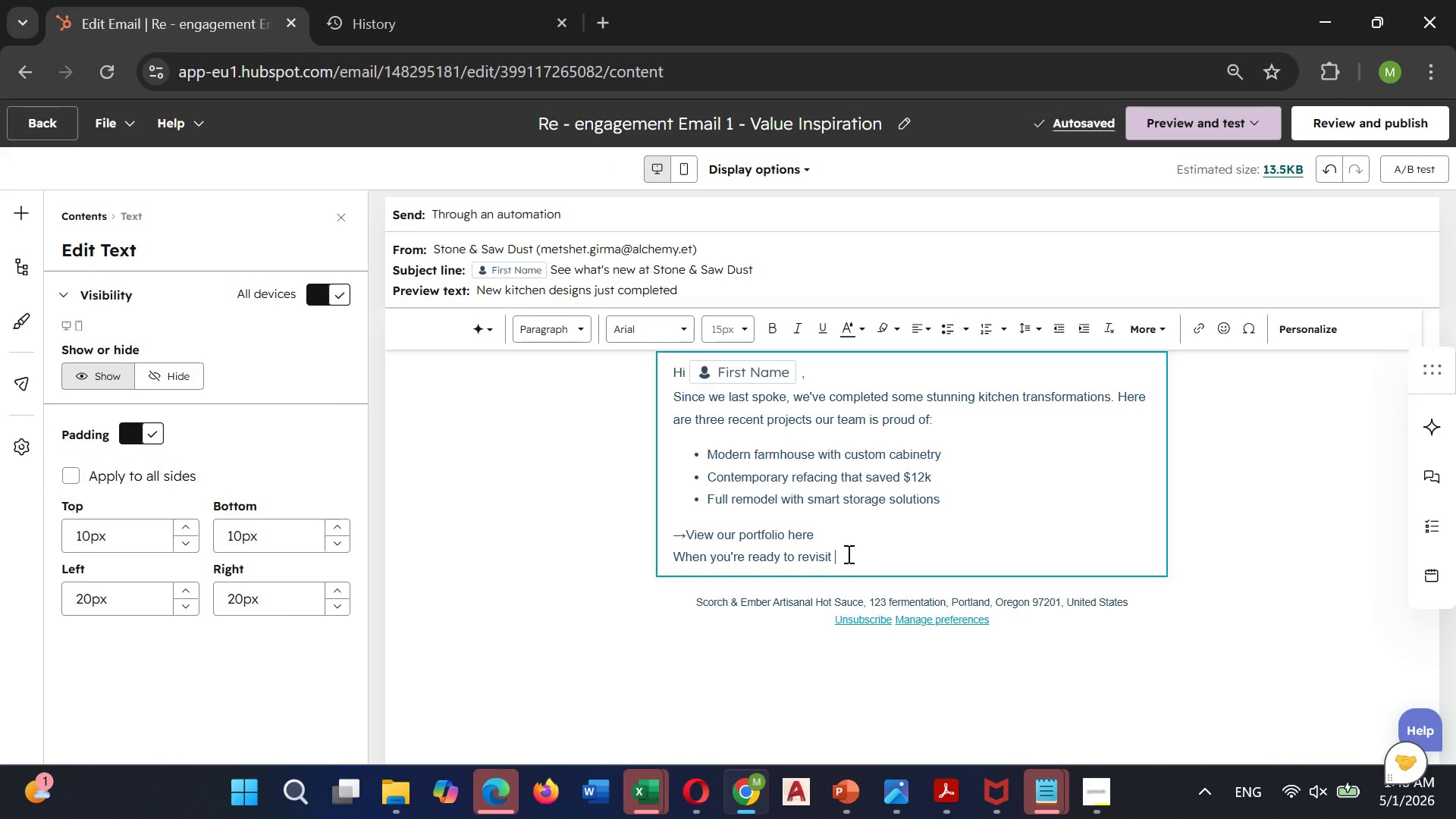 
type(your project )
 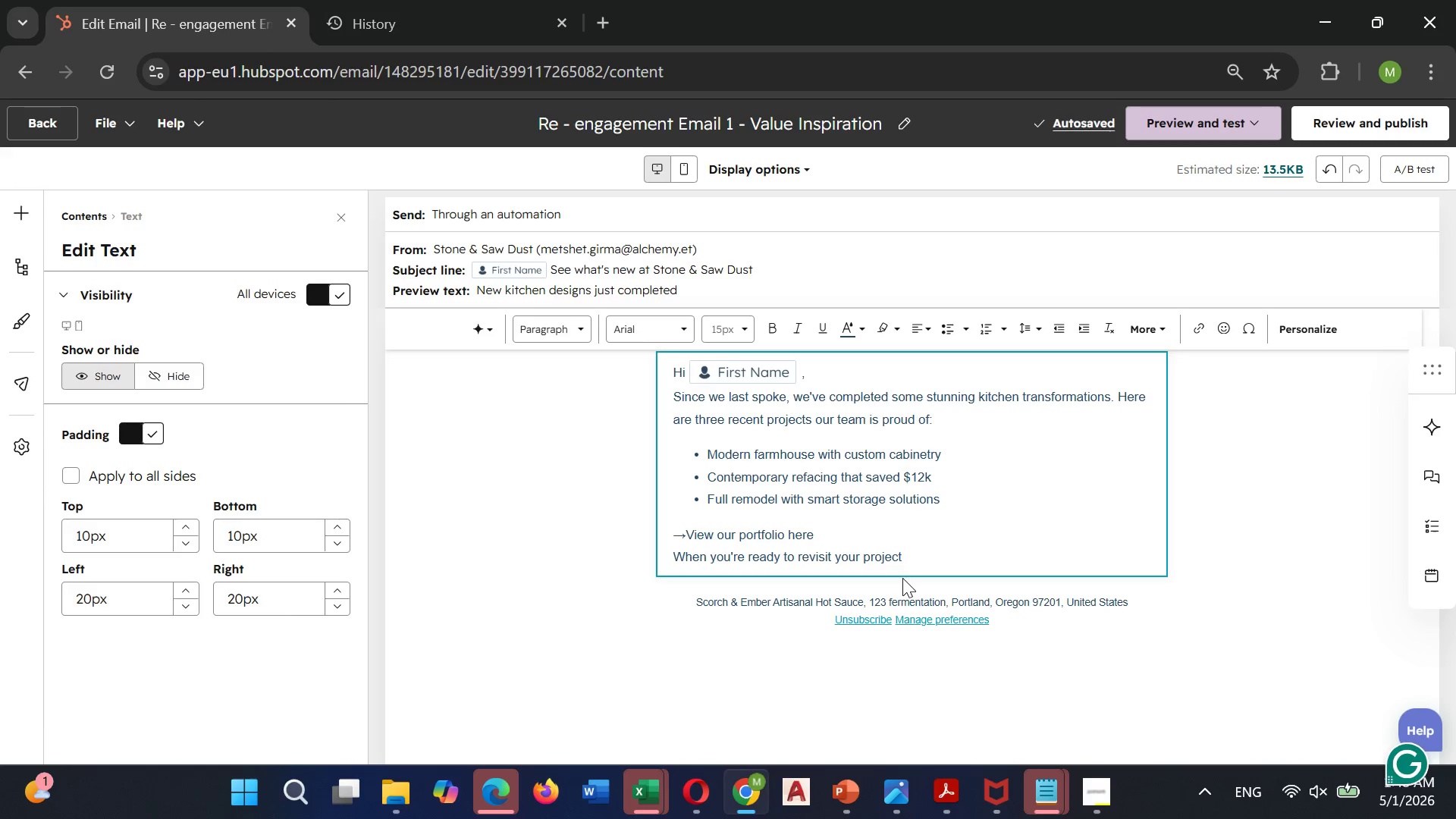 
wait(5.12)
 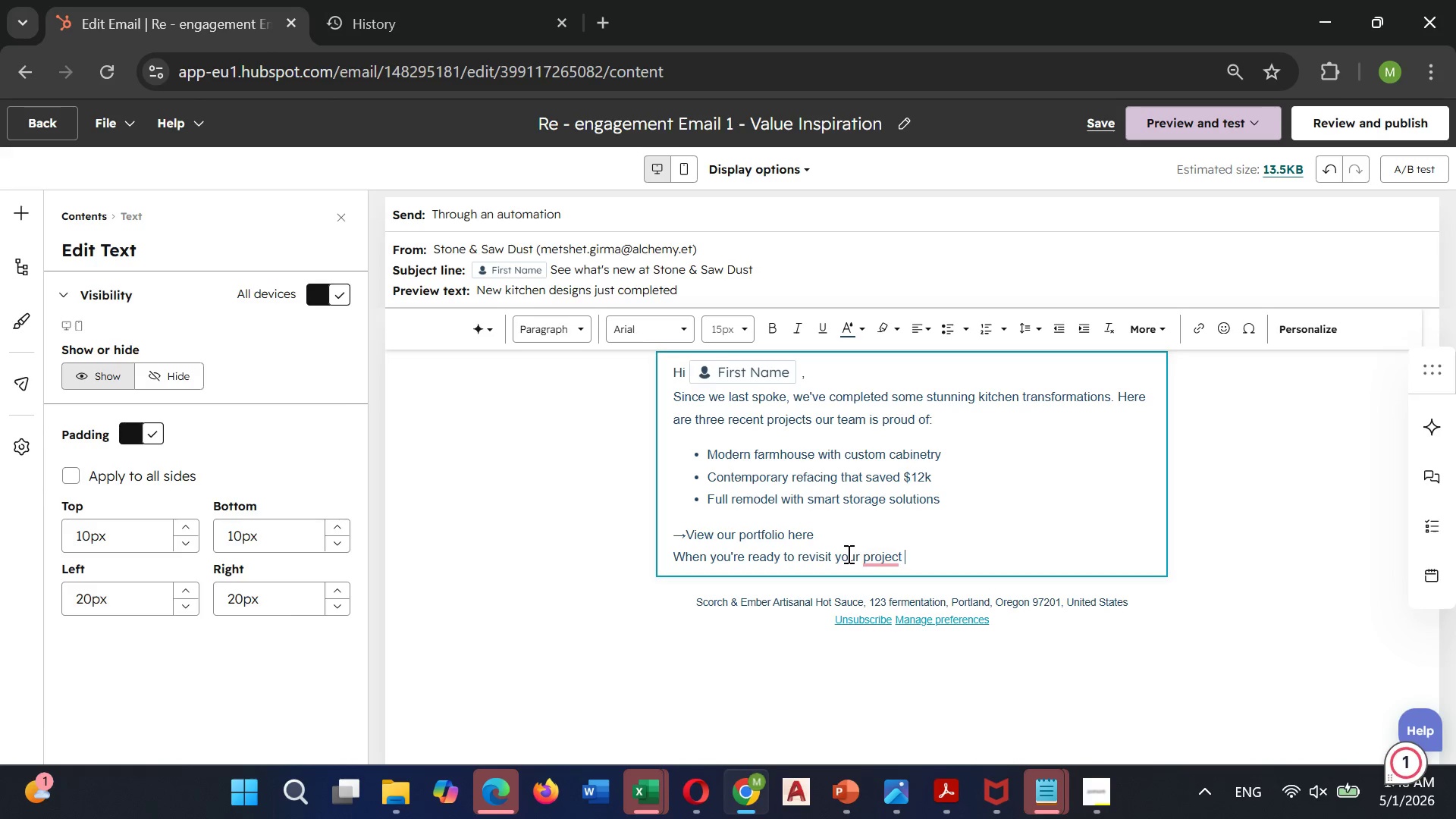 
key(Backspace)
type(, we're here to help.)
 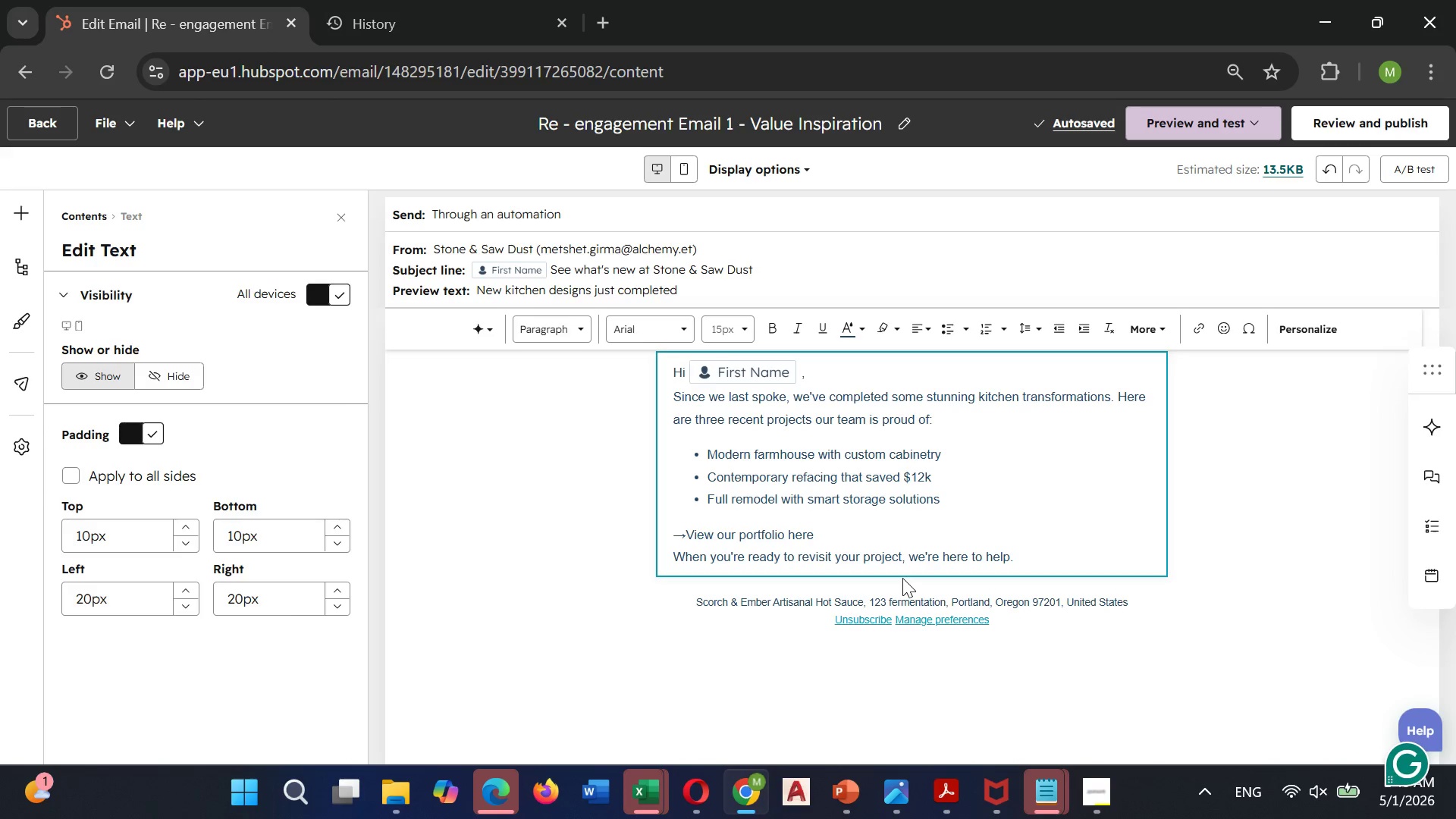 
key(Enter)
 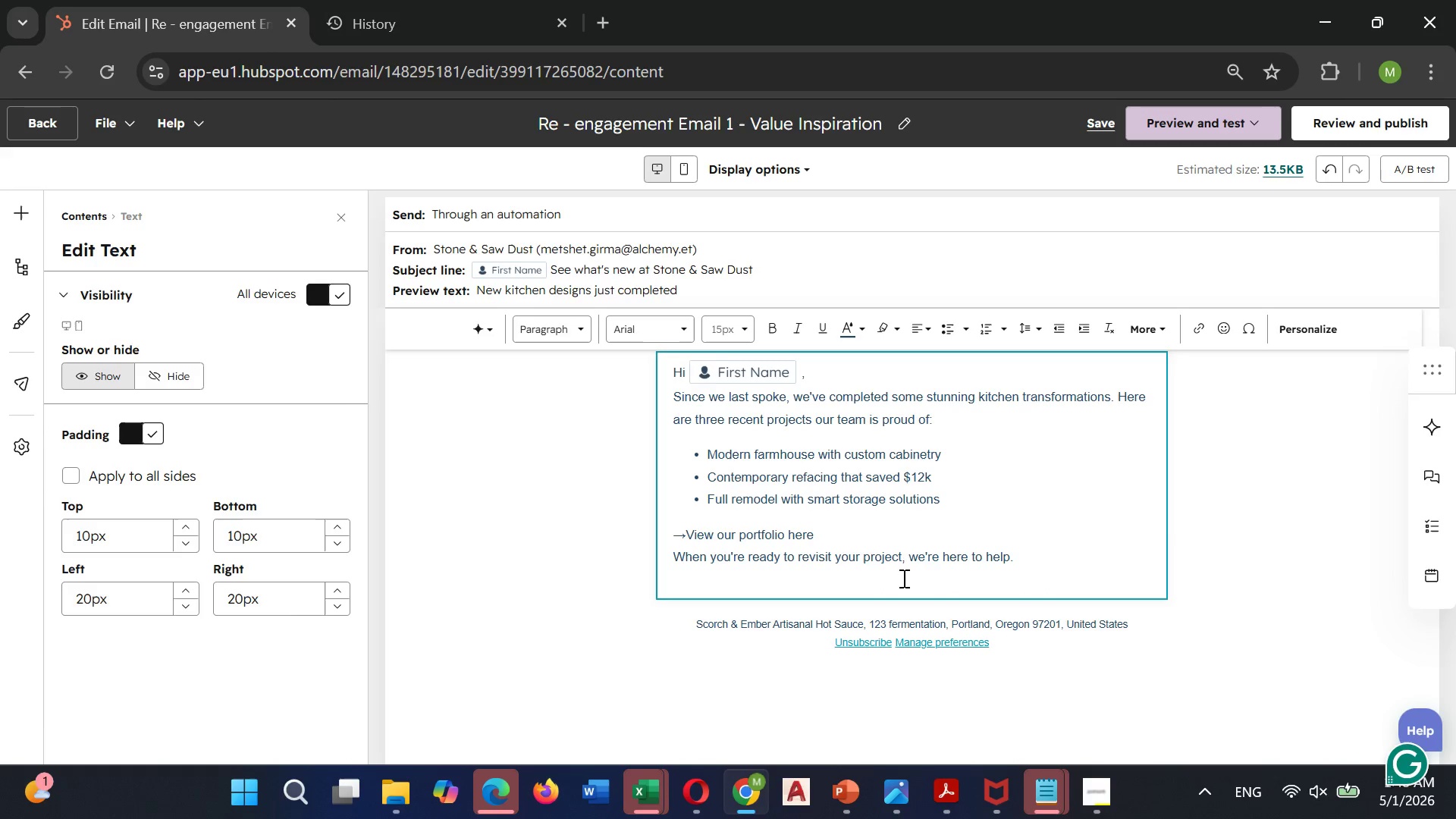 
key(Enter)
 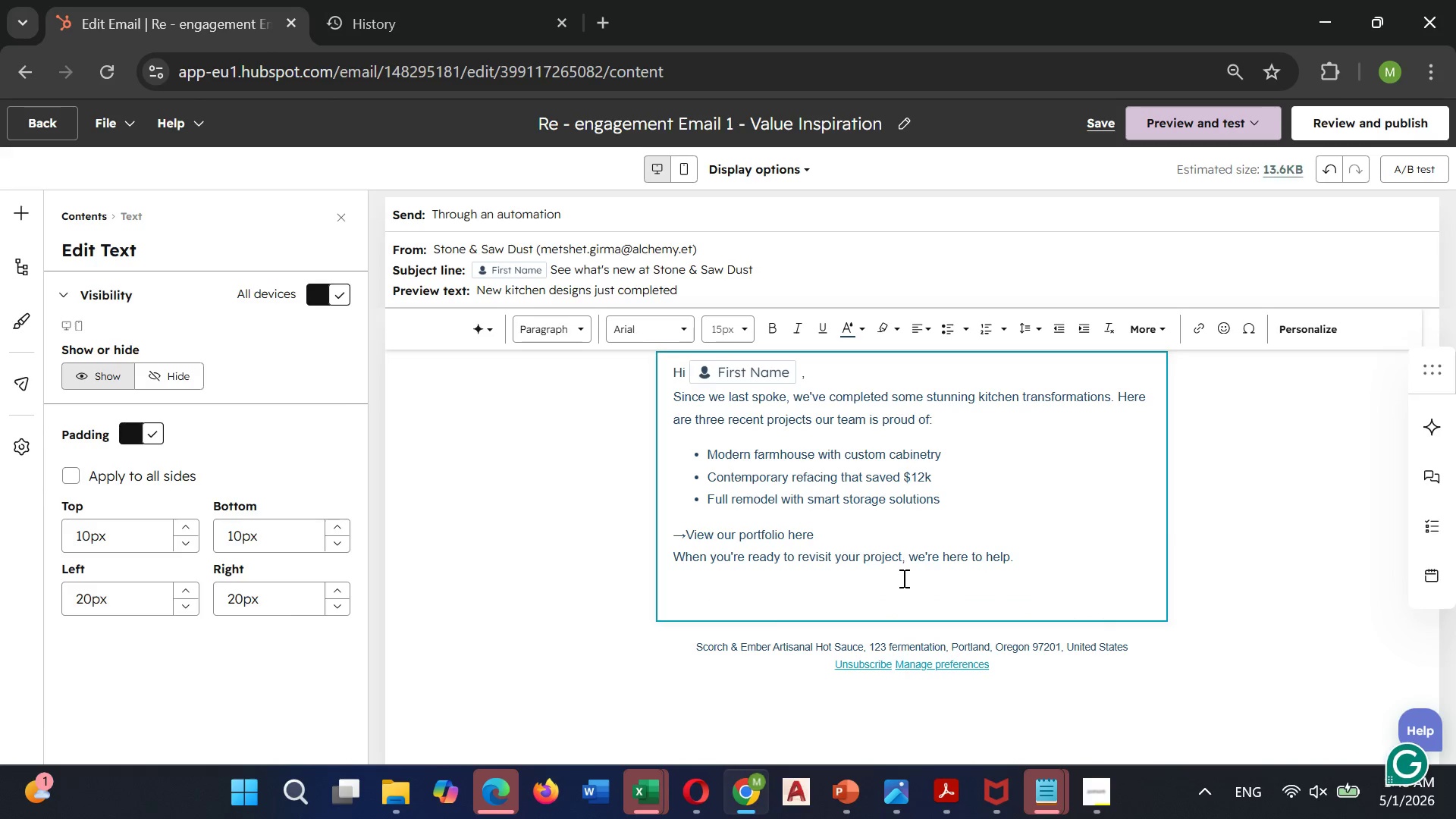 
type(Best,)
 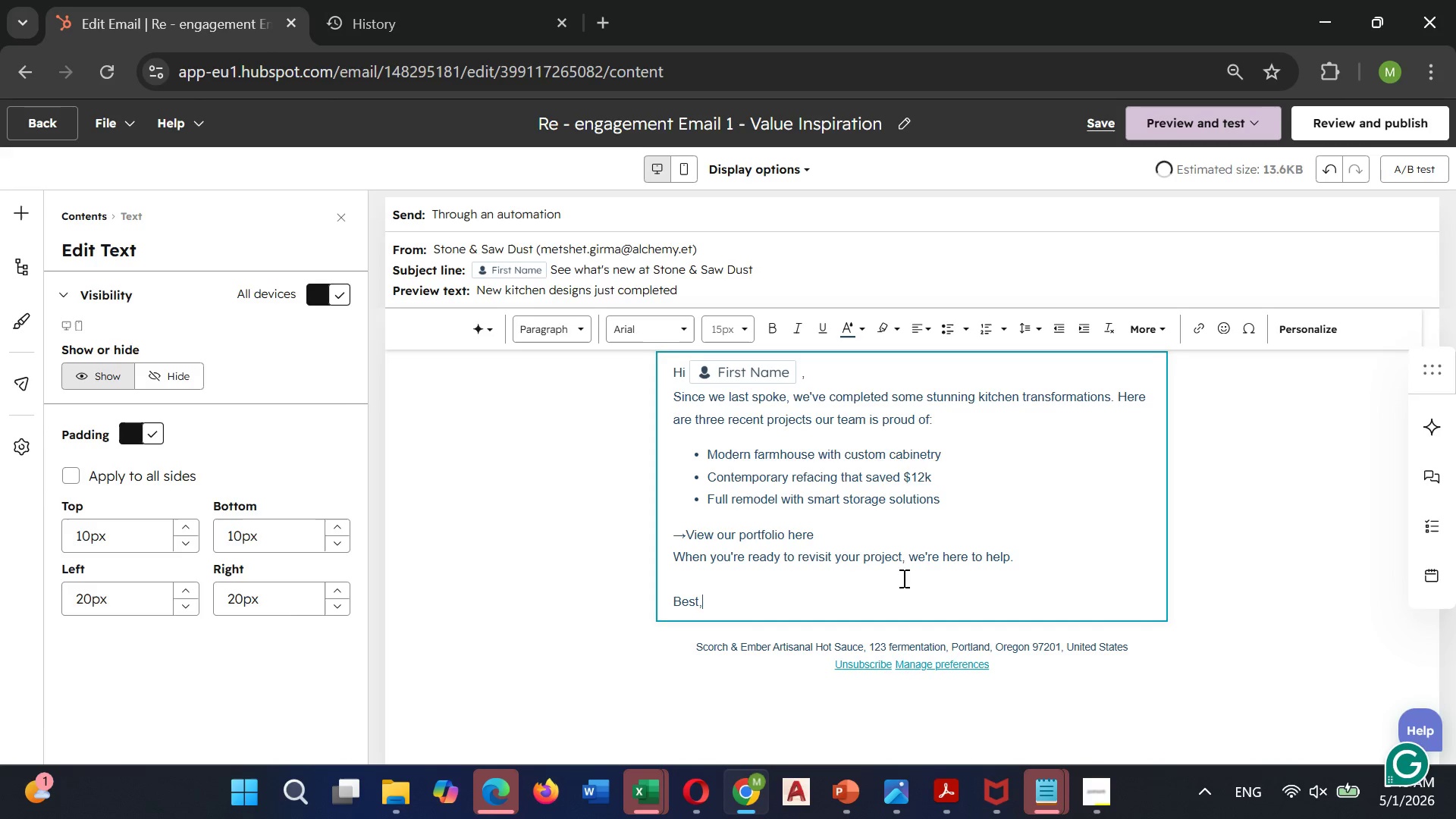 
key(Enter)
 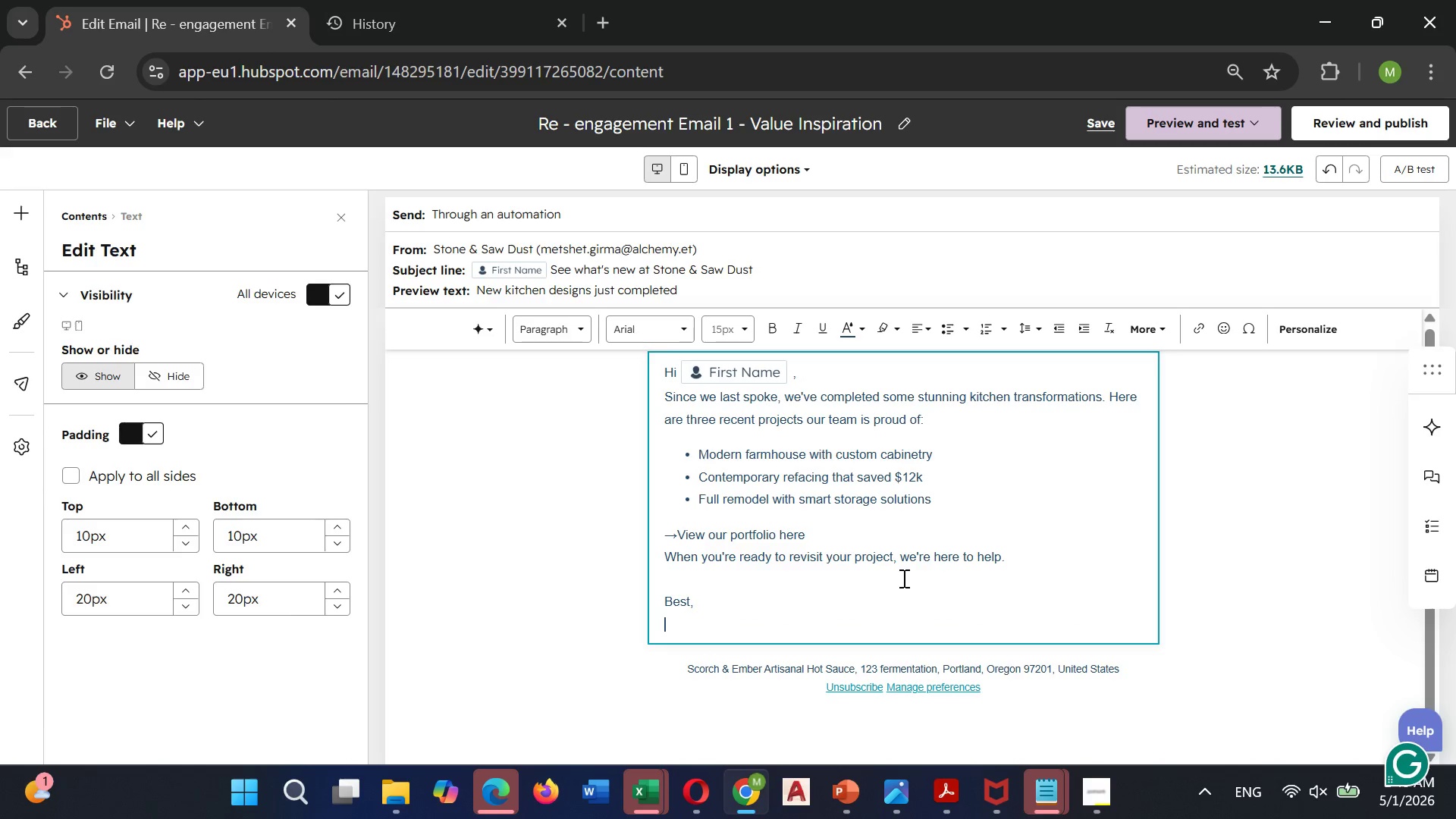 
type(The Sti)
key(Backspace)
type(one & Saw Dust Team)
 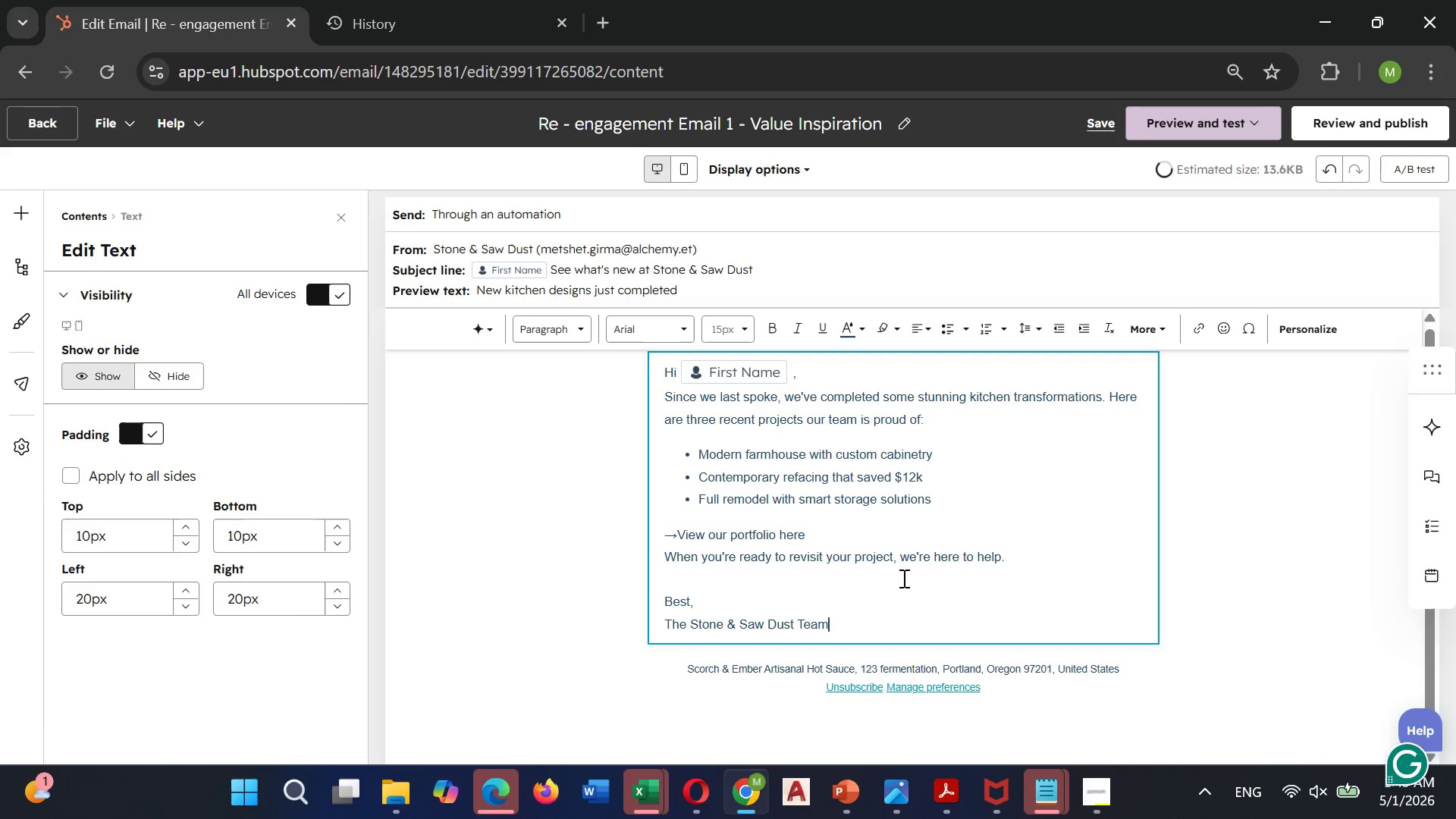 
wait(5.66)
 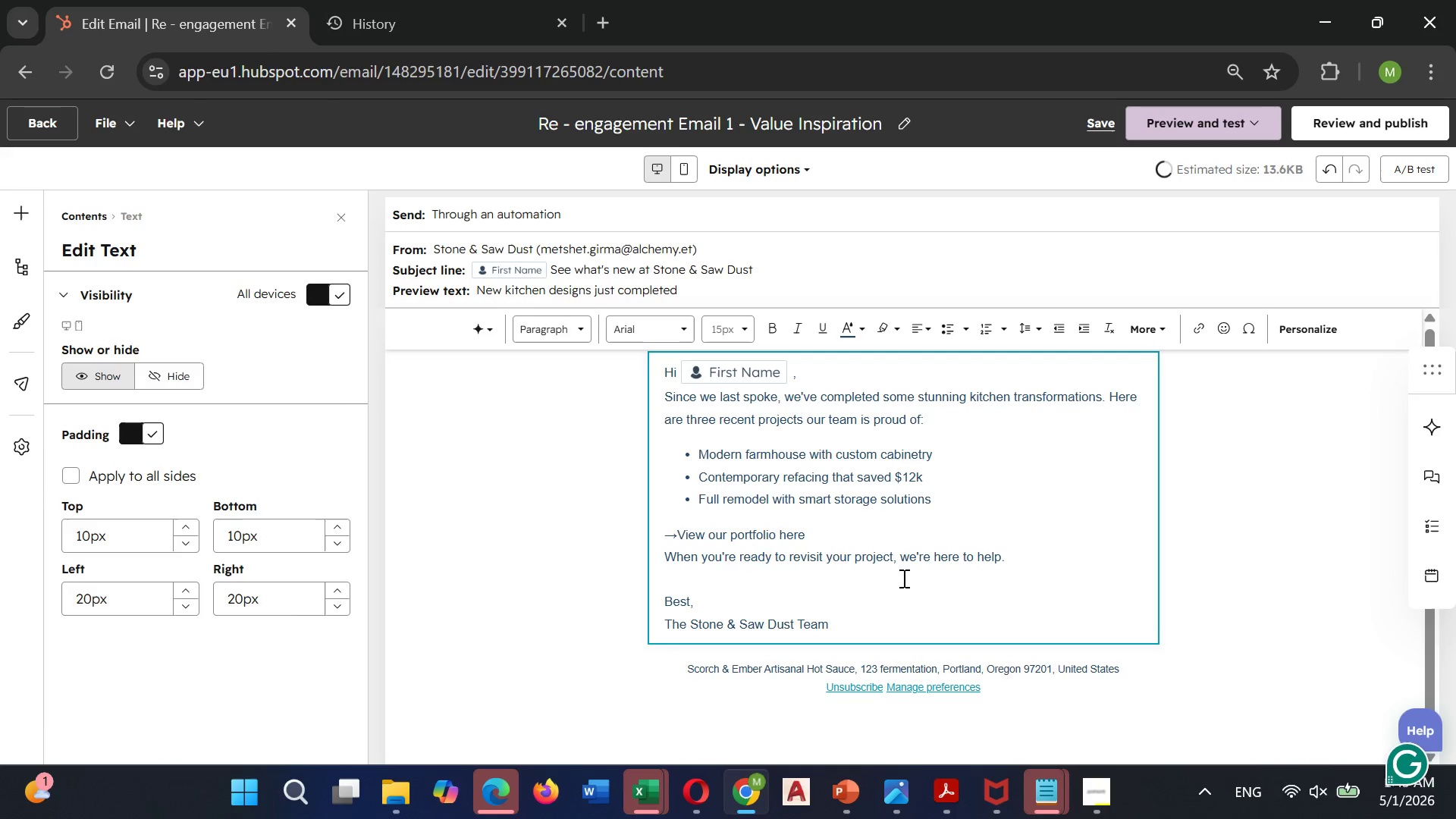 
scroll: coordinate [894, 574], scroll_direction: down, amount: 2.0
 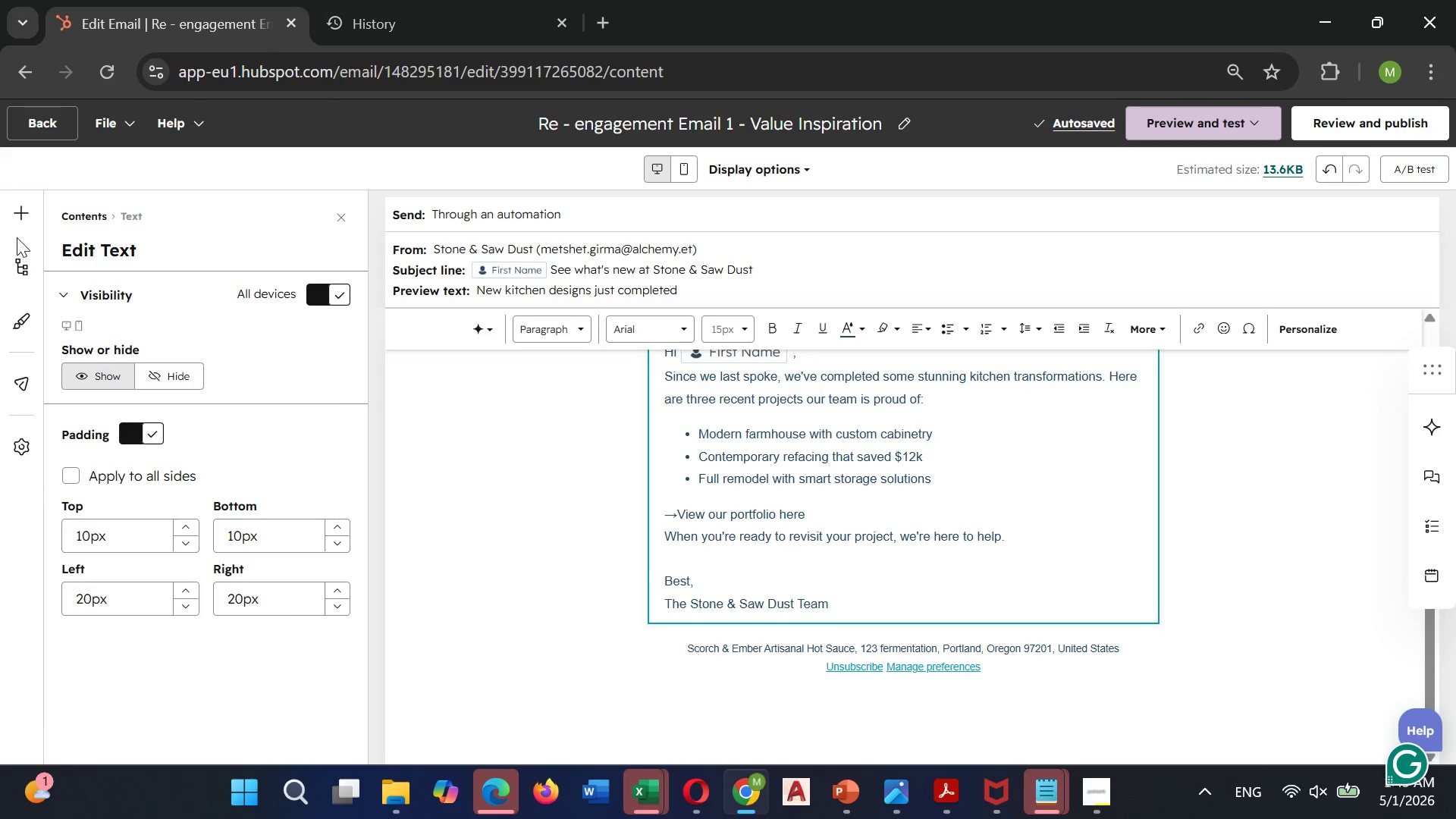 
left_click([18, 227])
 